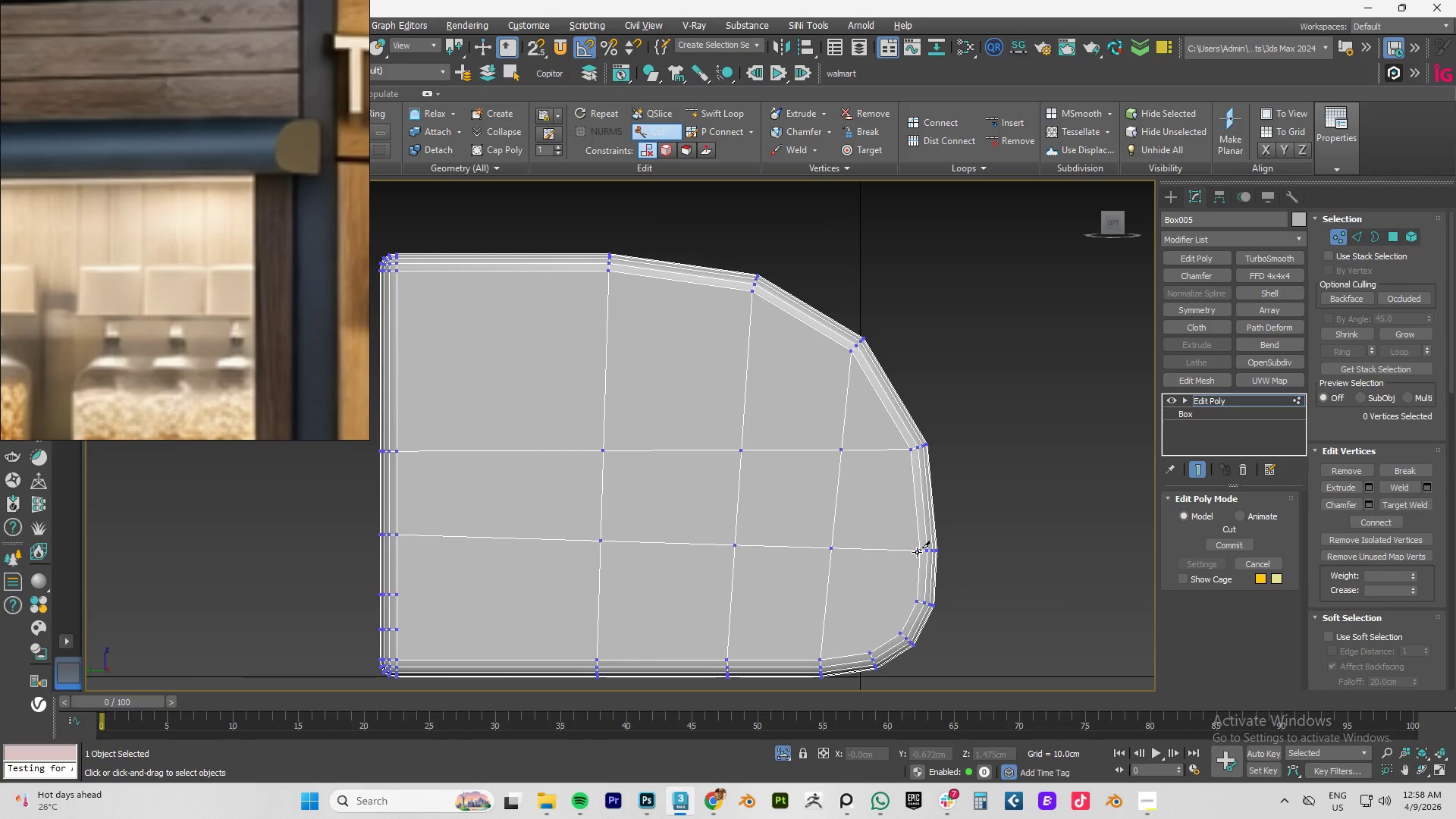 
right_click([917, 552])
 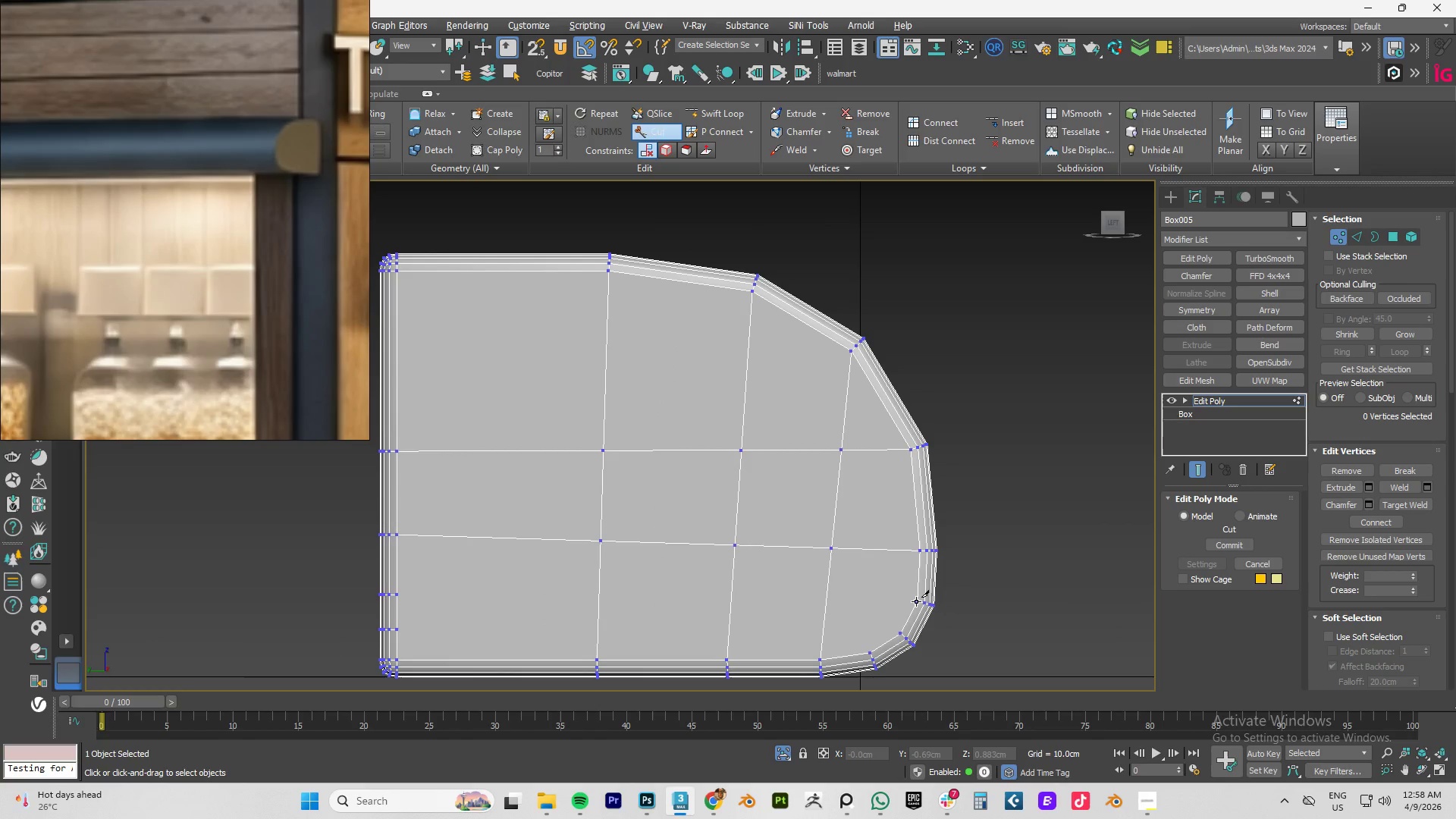 
left_click([915, 601])
 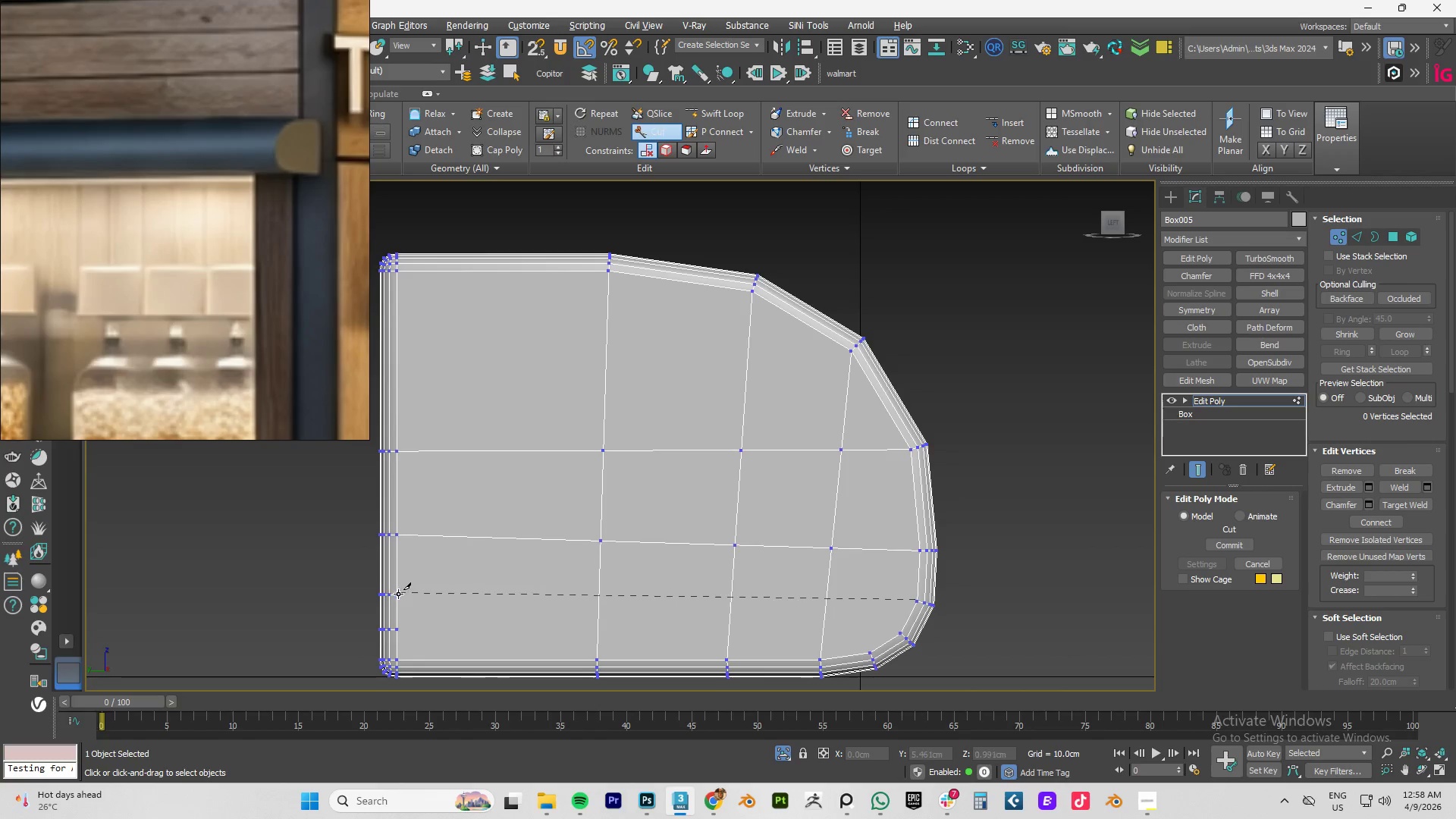 
right_click([399, 595])
 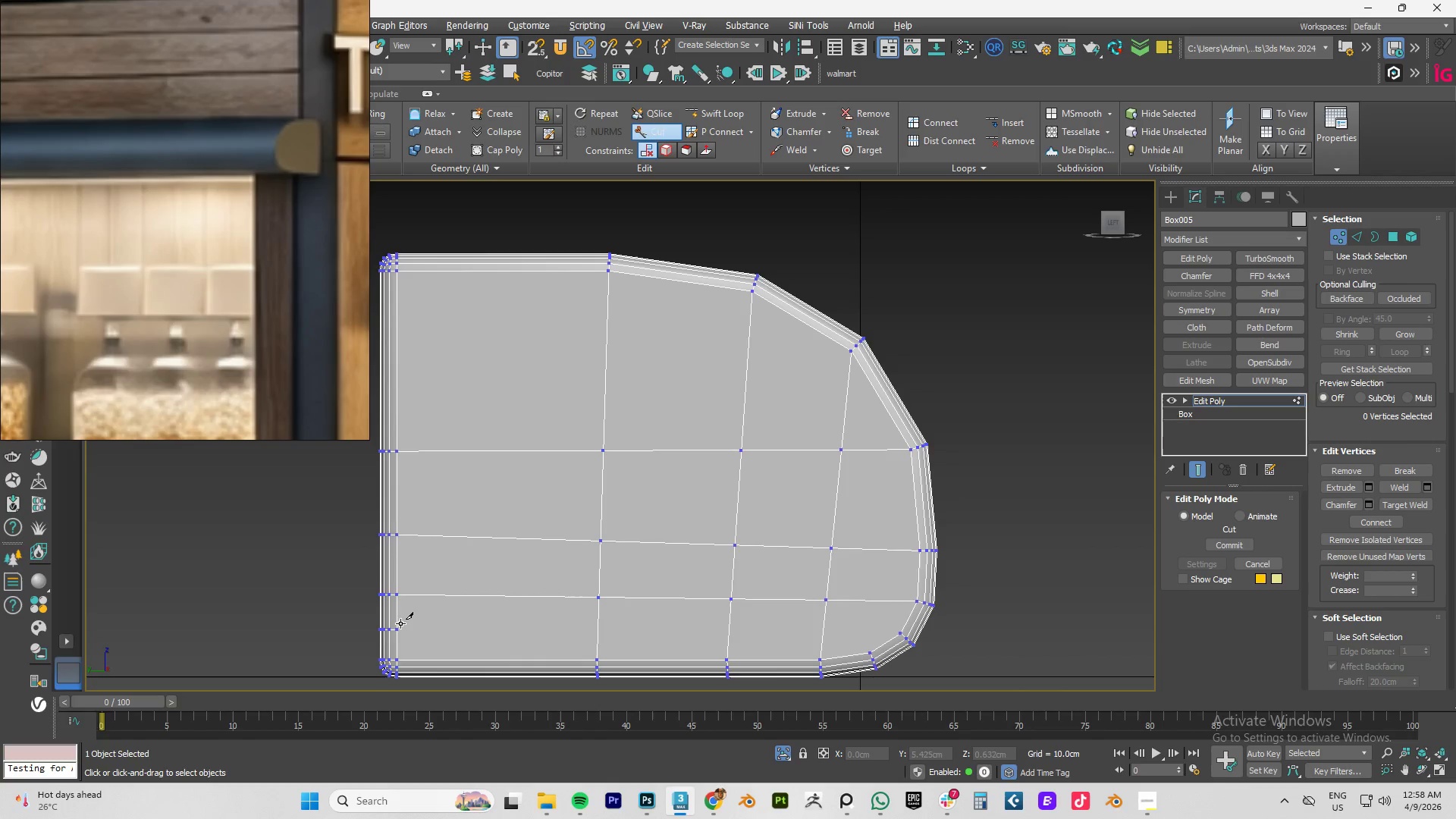 
left_click([397, 630])
 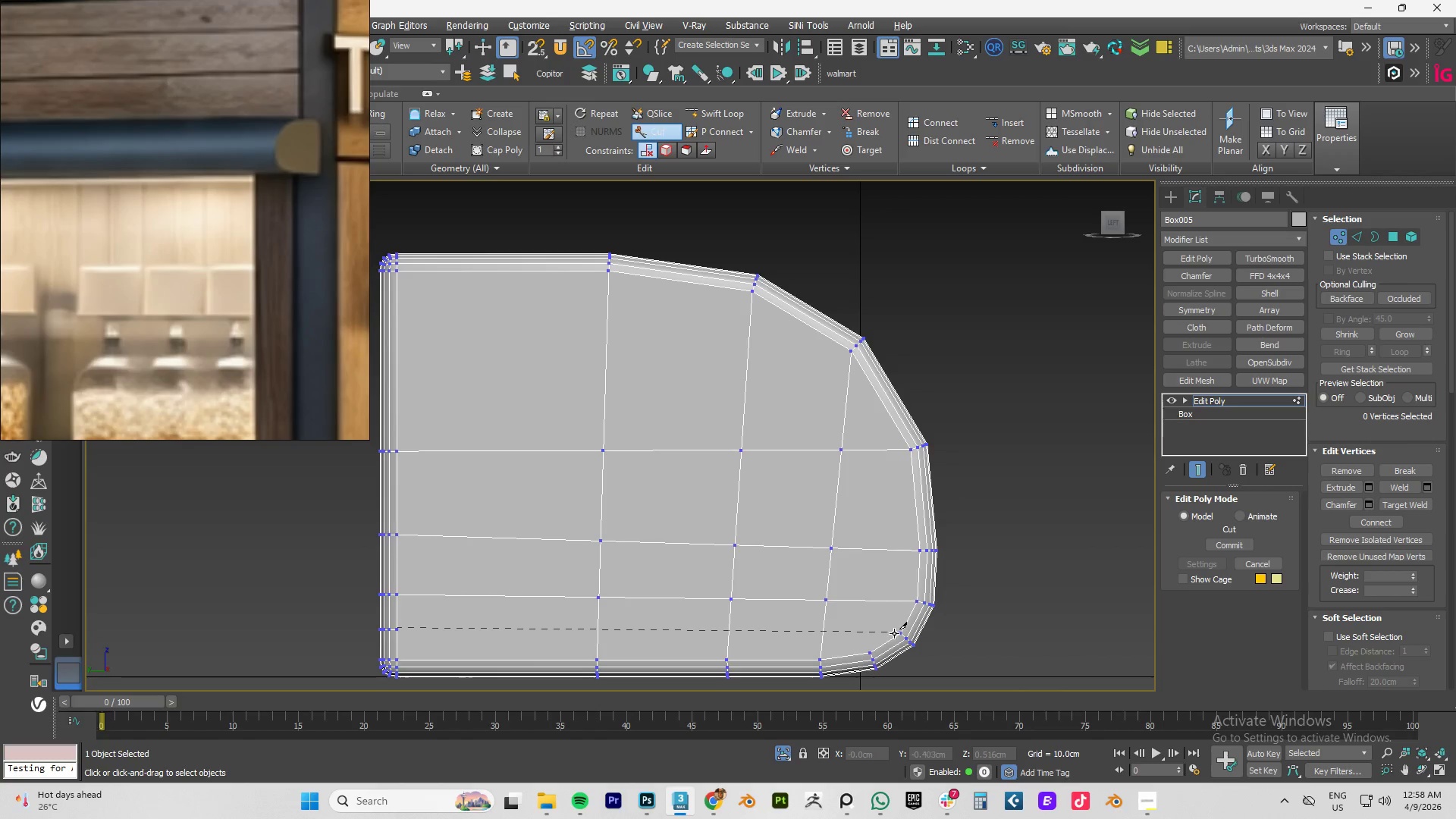 
left_click([899, 633])
 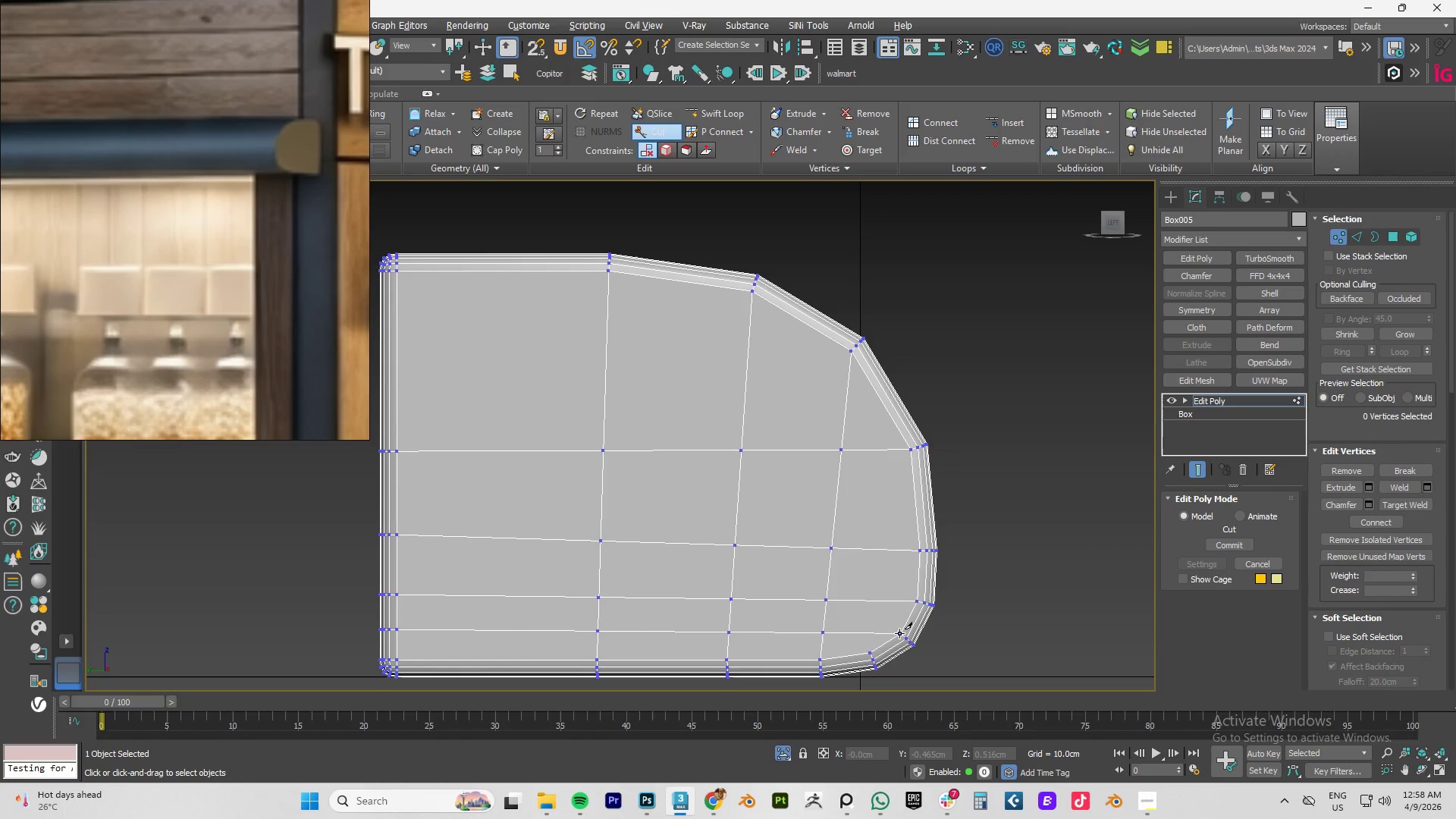 
right_click([899, 633])
 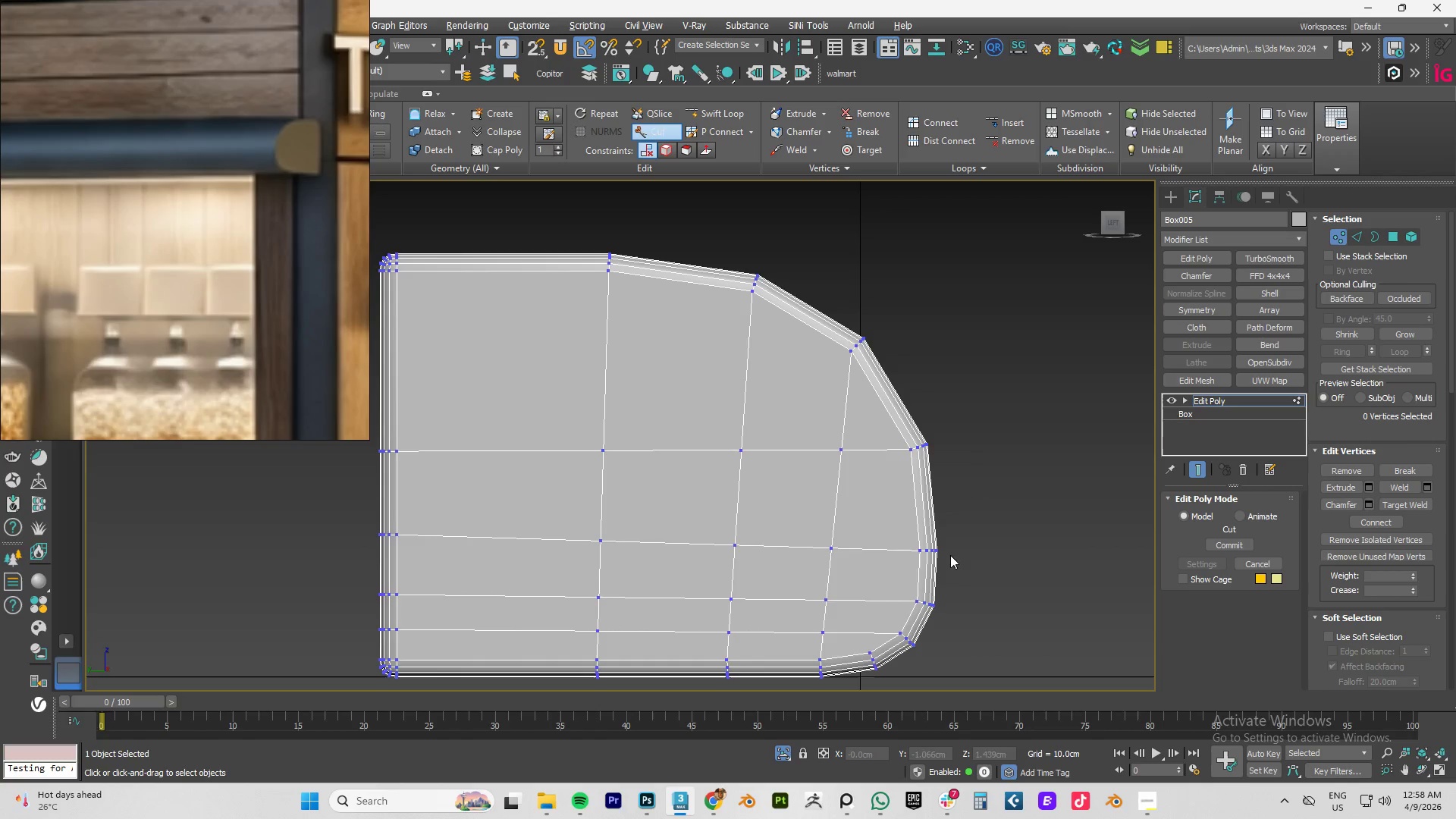 
right_click([1013, 518])
 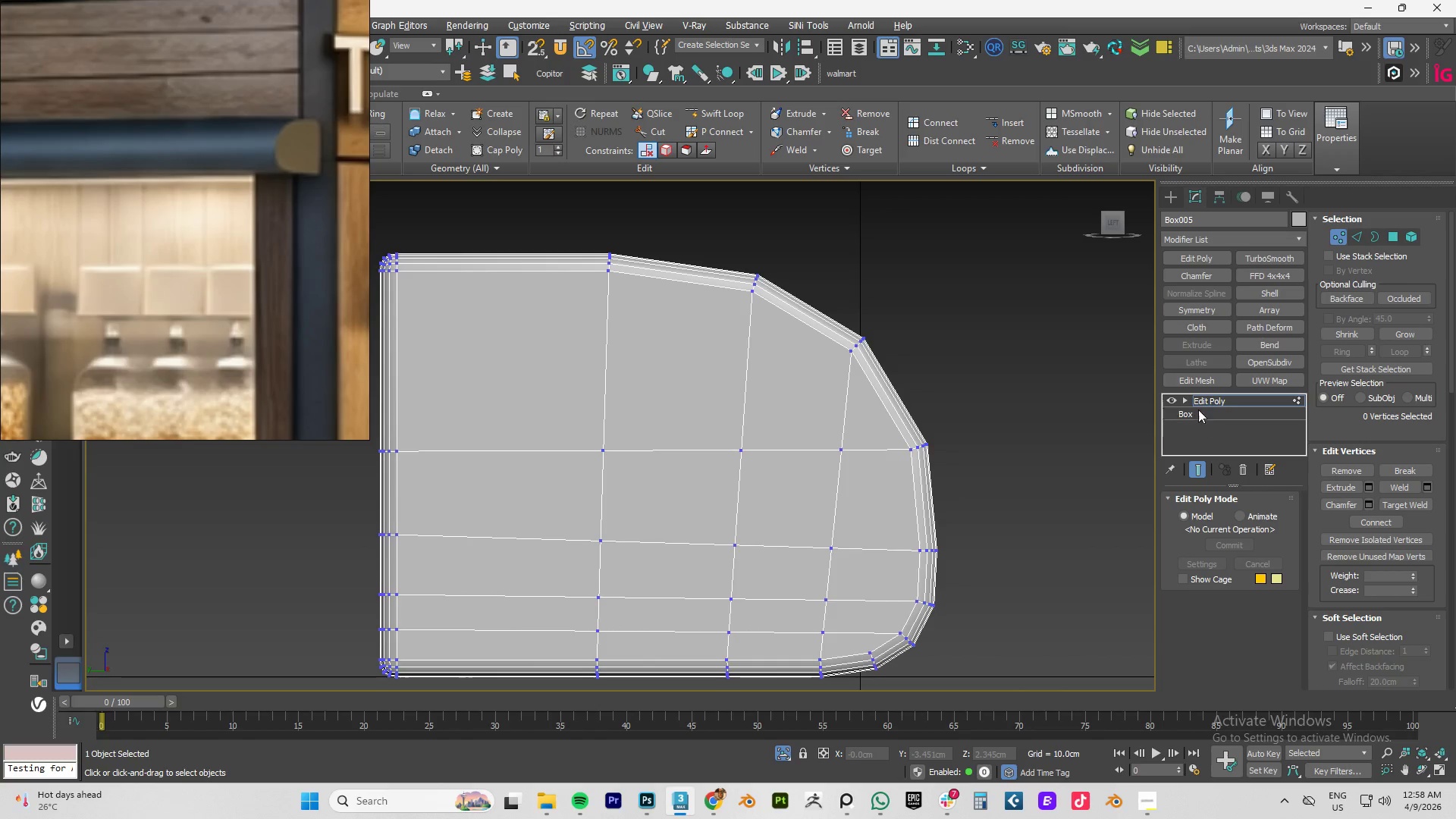 
left_click([1204, 401])
 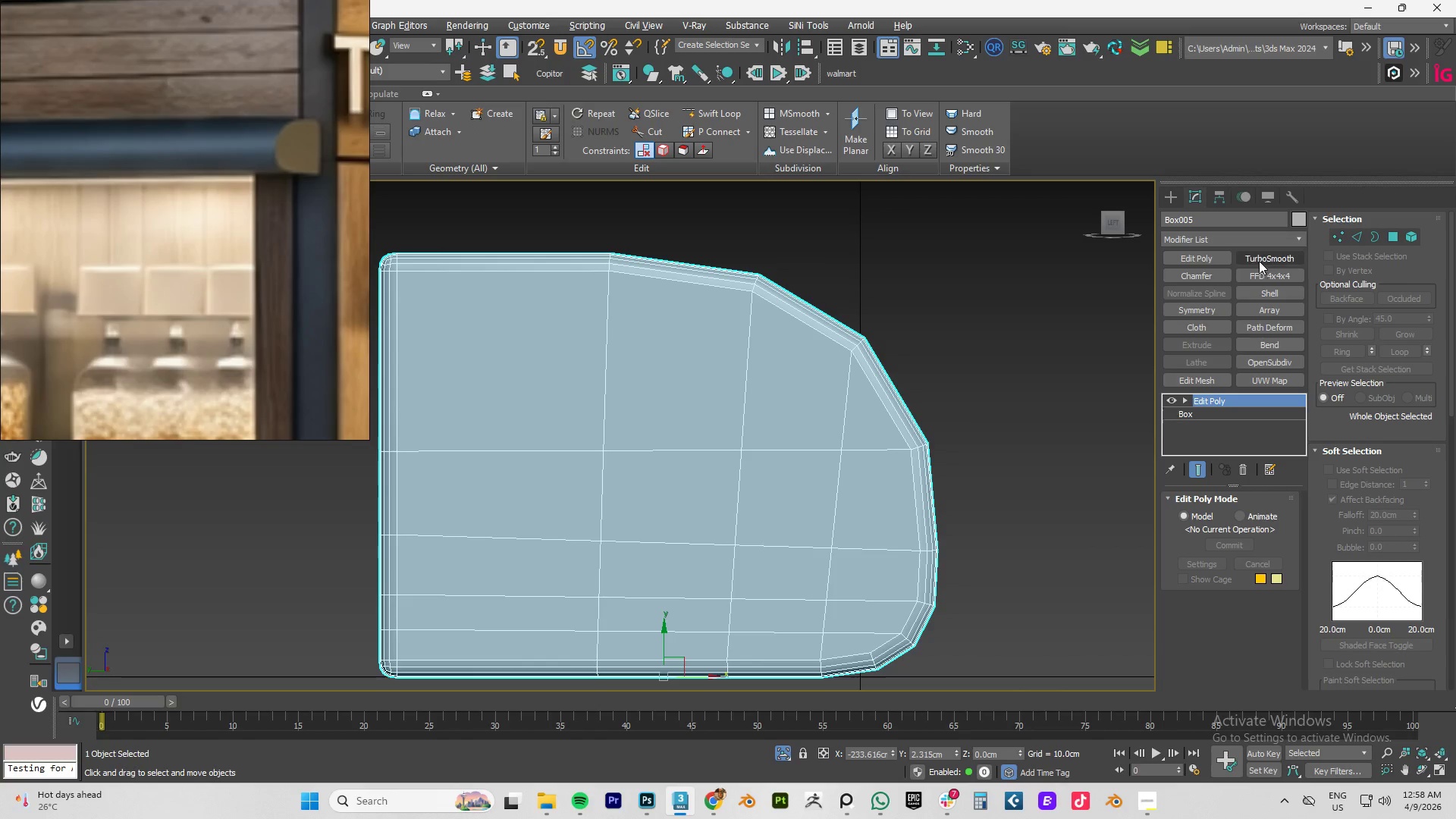 
left_click([1259, 260])
 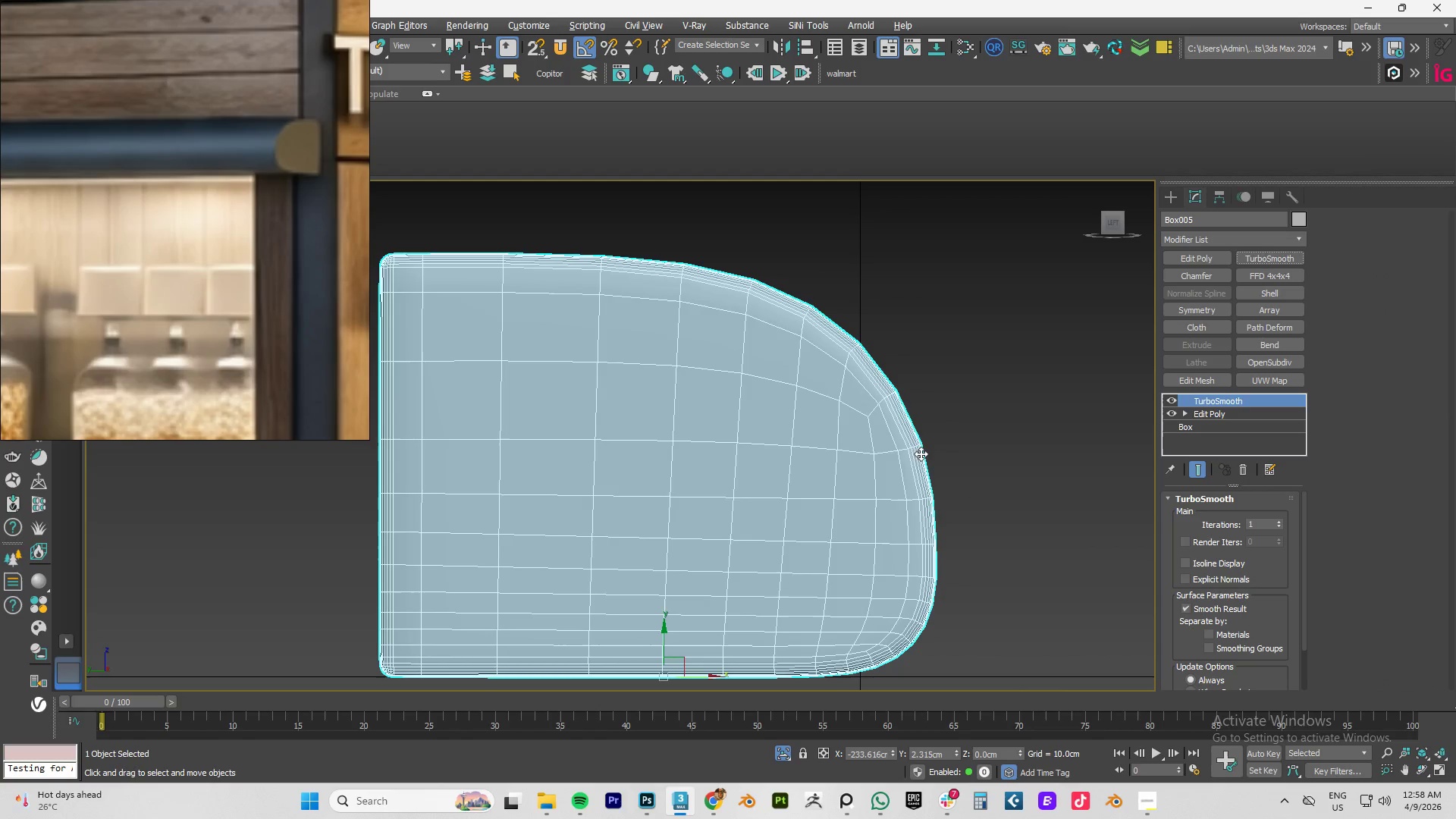 
hold_key(key=AltLeft, duration=0.67)
 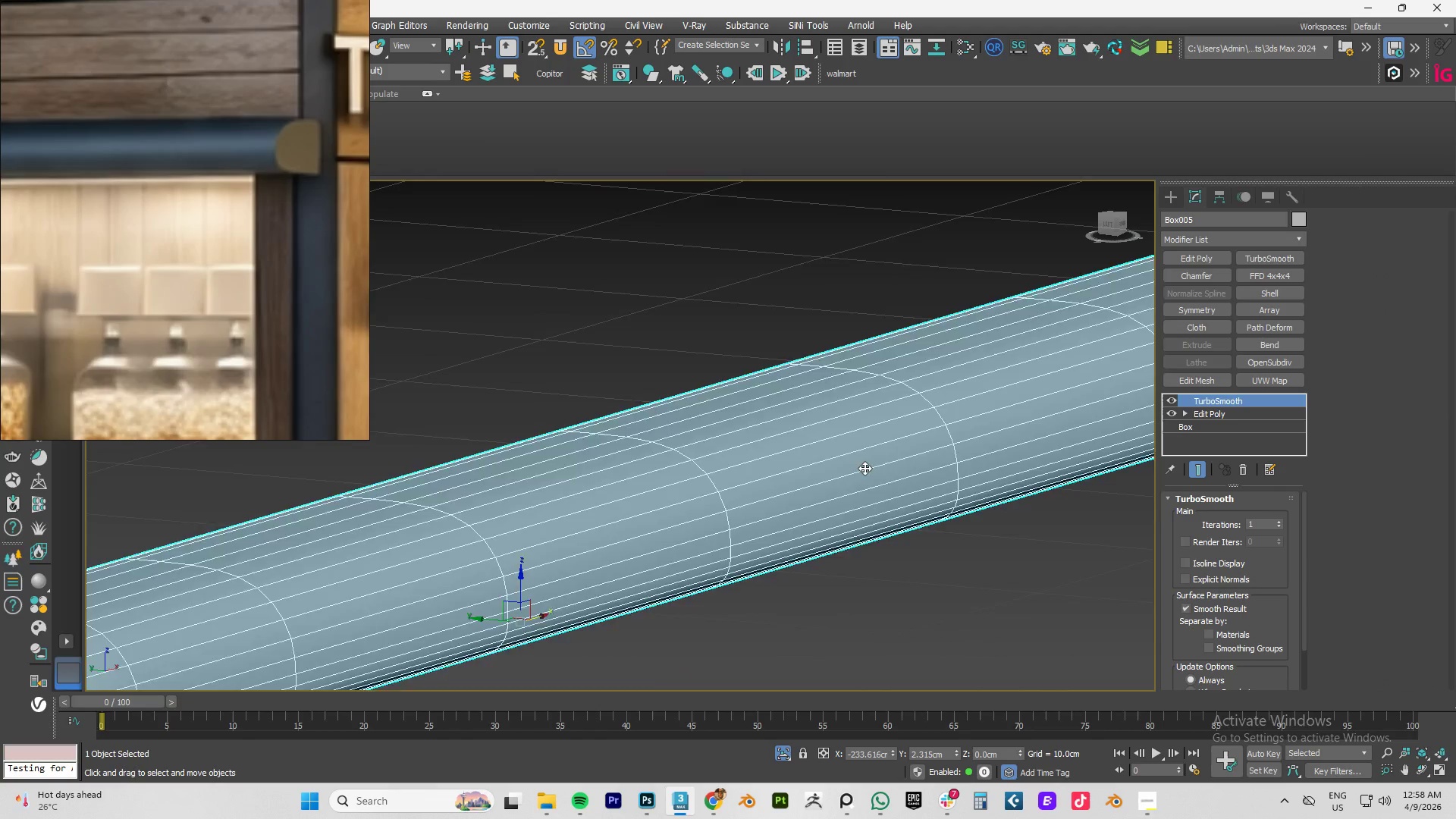 
scroll: coordinate [912, 455], scroll_direction: down, amount: 3.0
 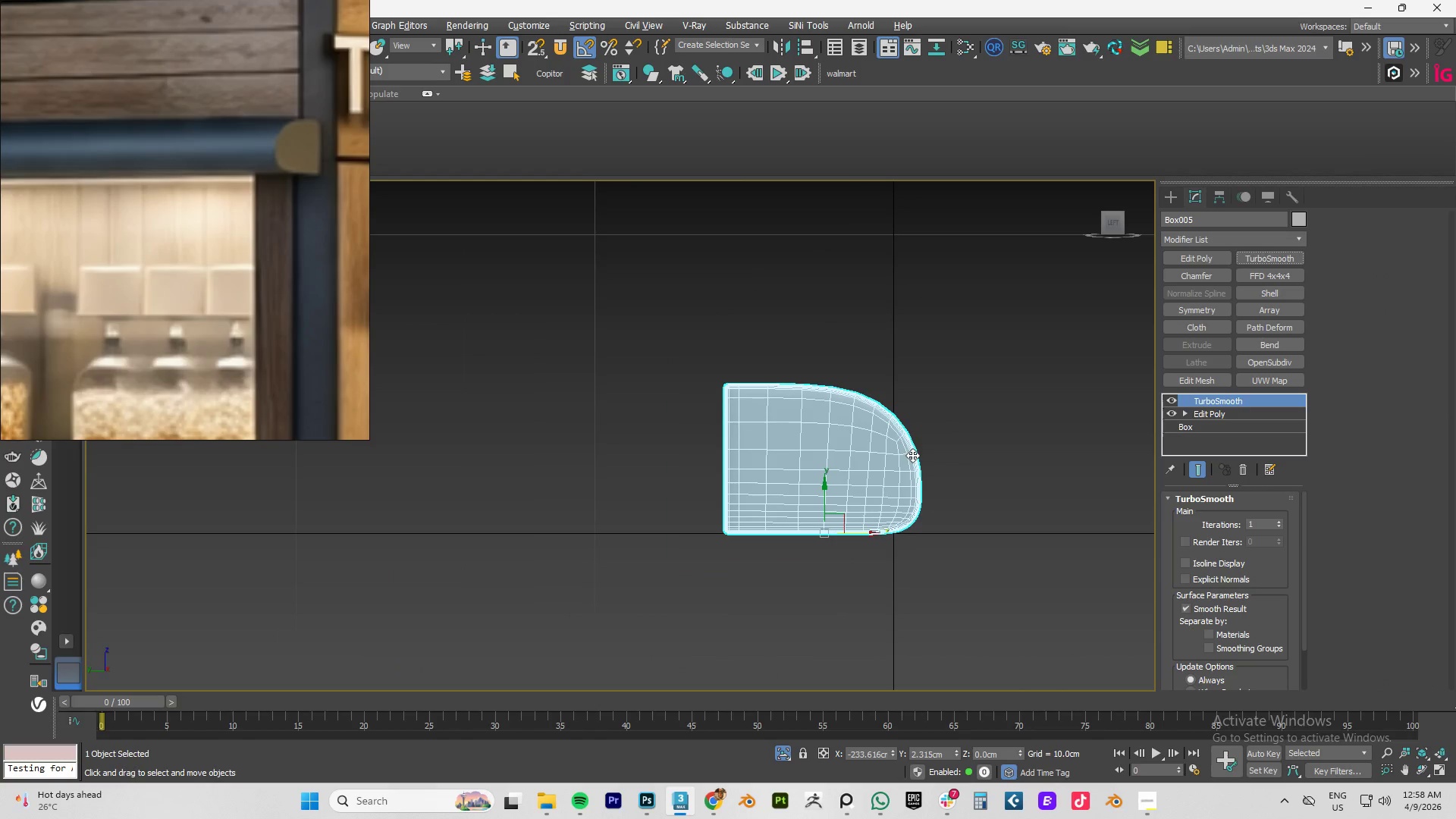 
hold_key(key=AltLeft, duration=0.75)
 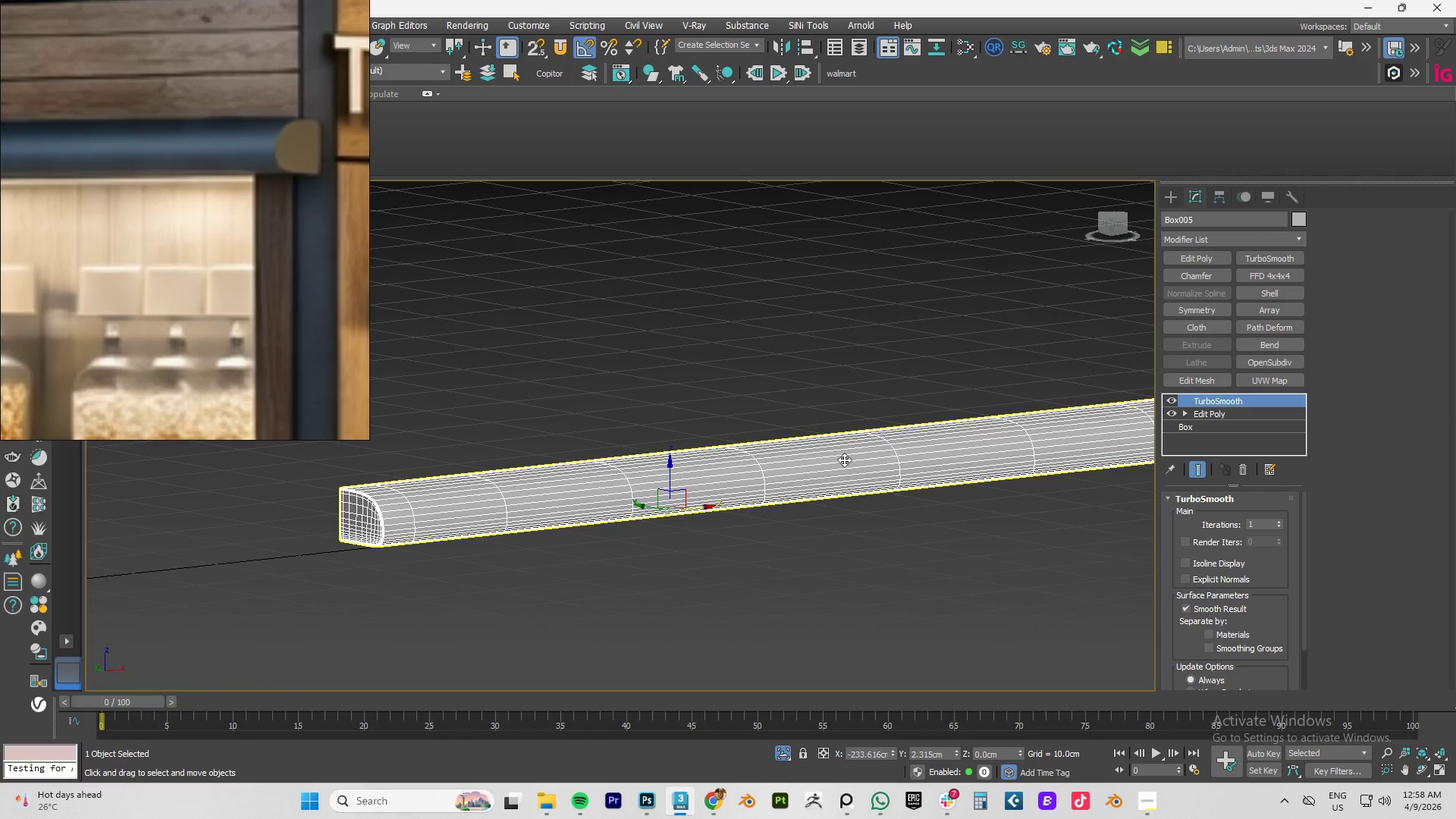 
scroll: coordinate [864, 468], scroll_direction: down, amount: 3.0
 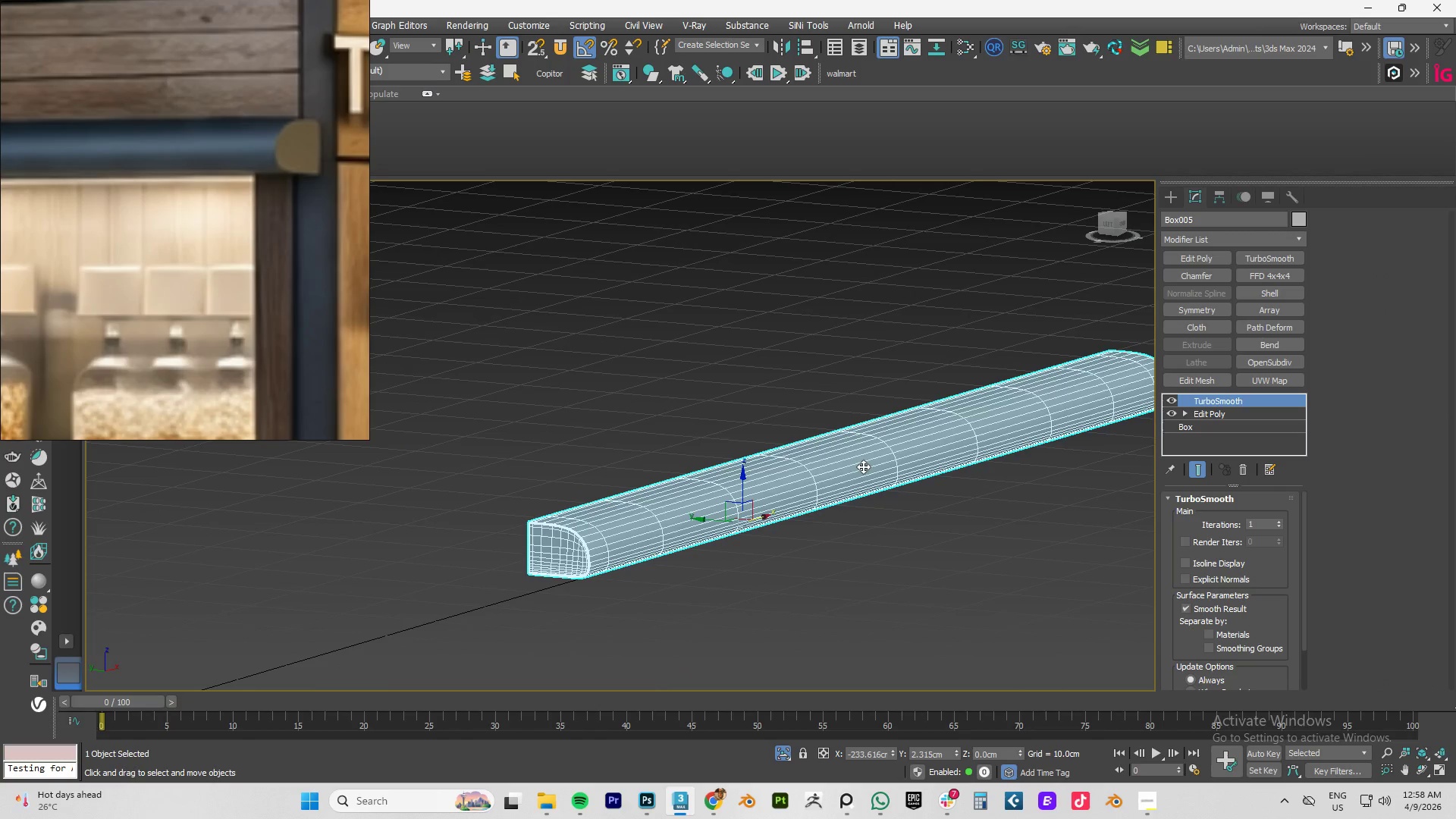 
hold_key(key=AltLeft, duration=11.55)
left_click([1281, 522])
 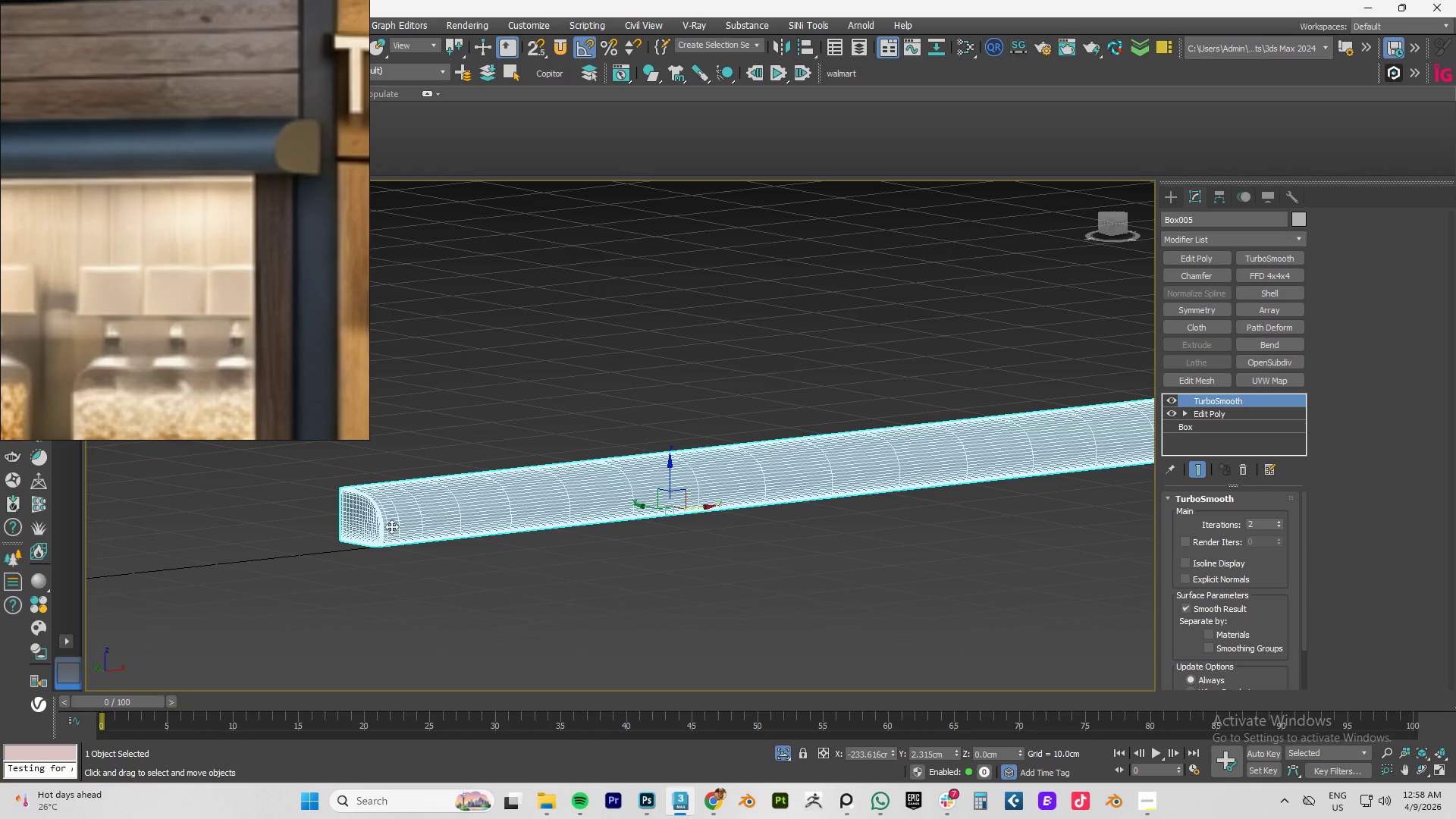 
scroll: coordinate [485, 482], scroll_direction: up, amount: 7.0
 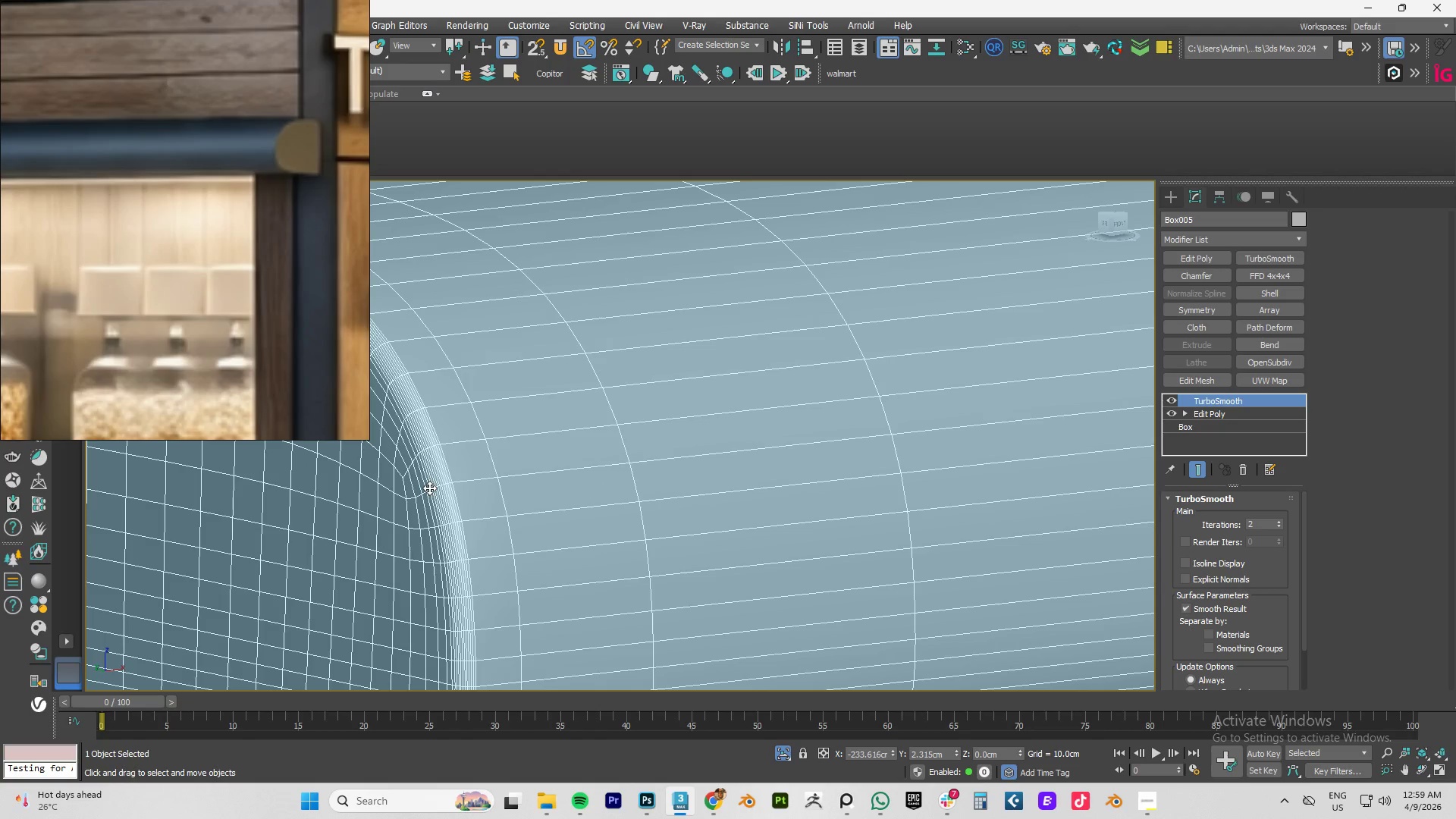 
scroll: coordinate [485, 493], scroll_direction: down, amount: 2.0
 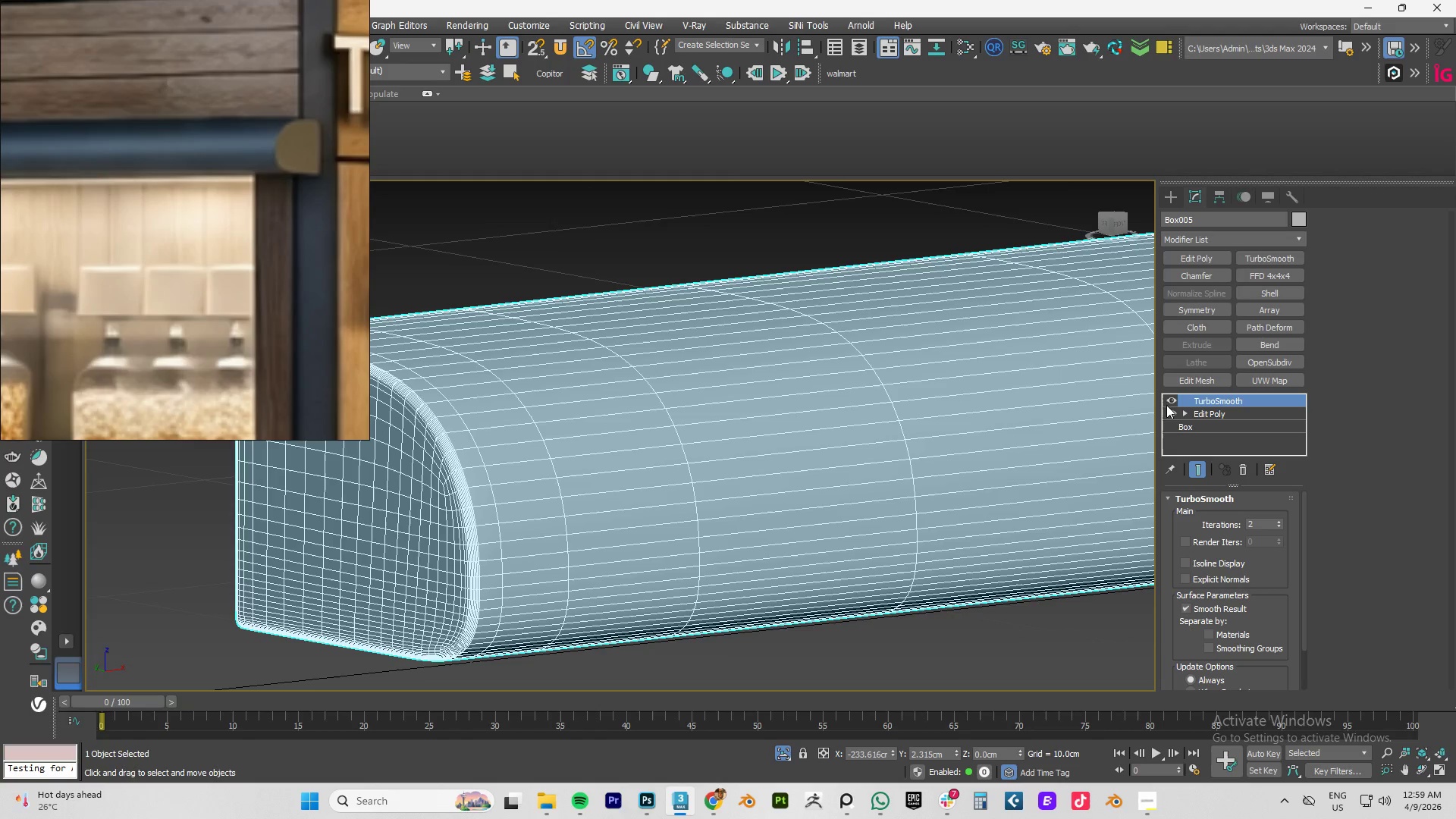 
left_click([1167, 401])
 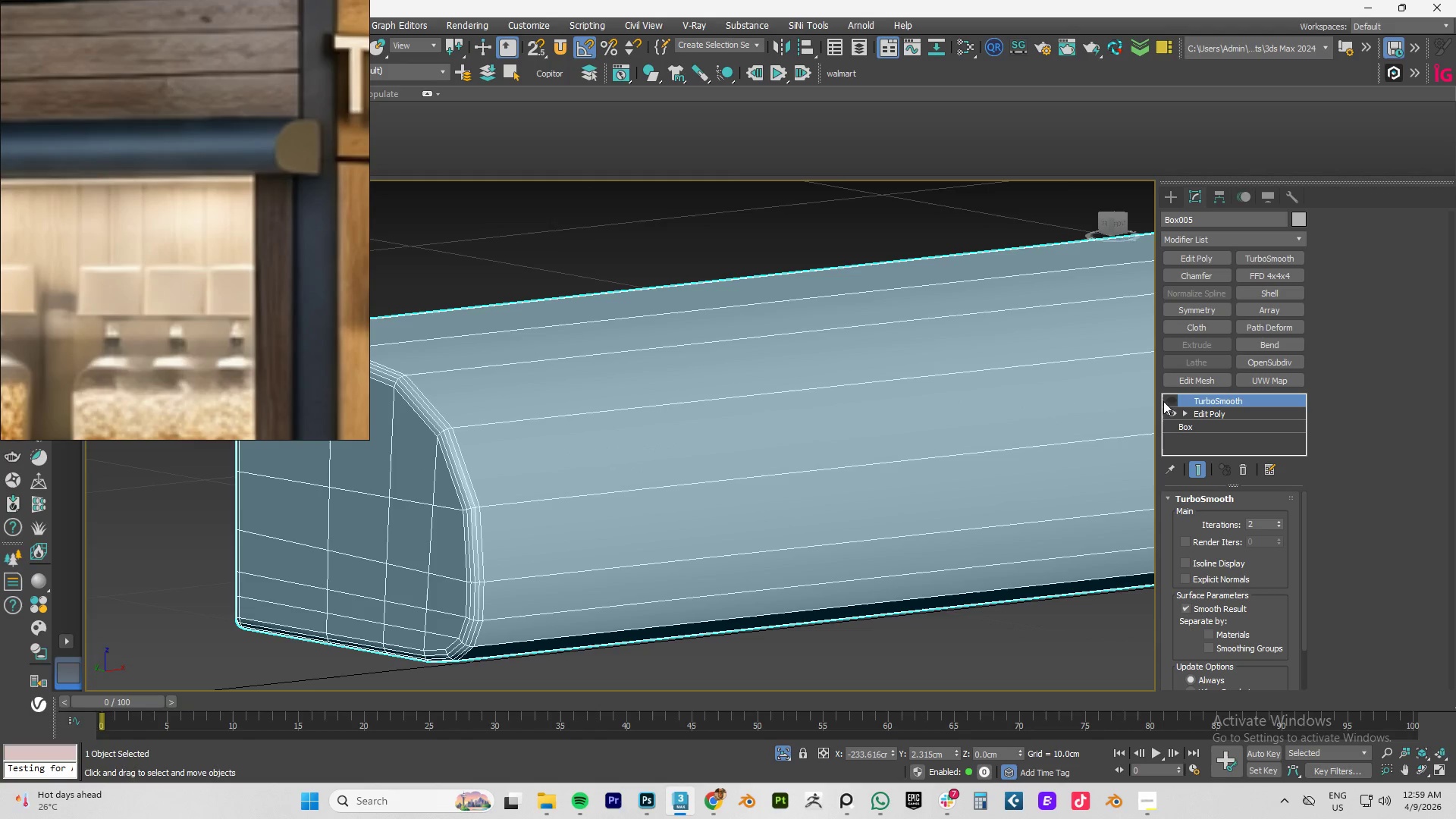 
hold_key(key=AltLeft, duration=0.89)
 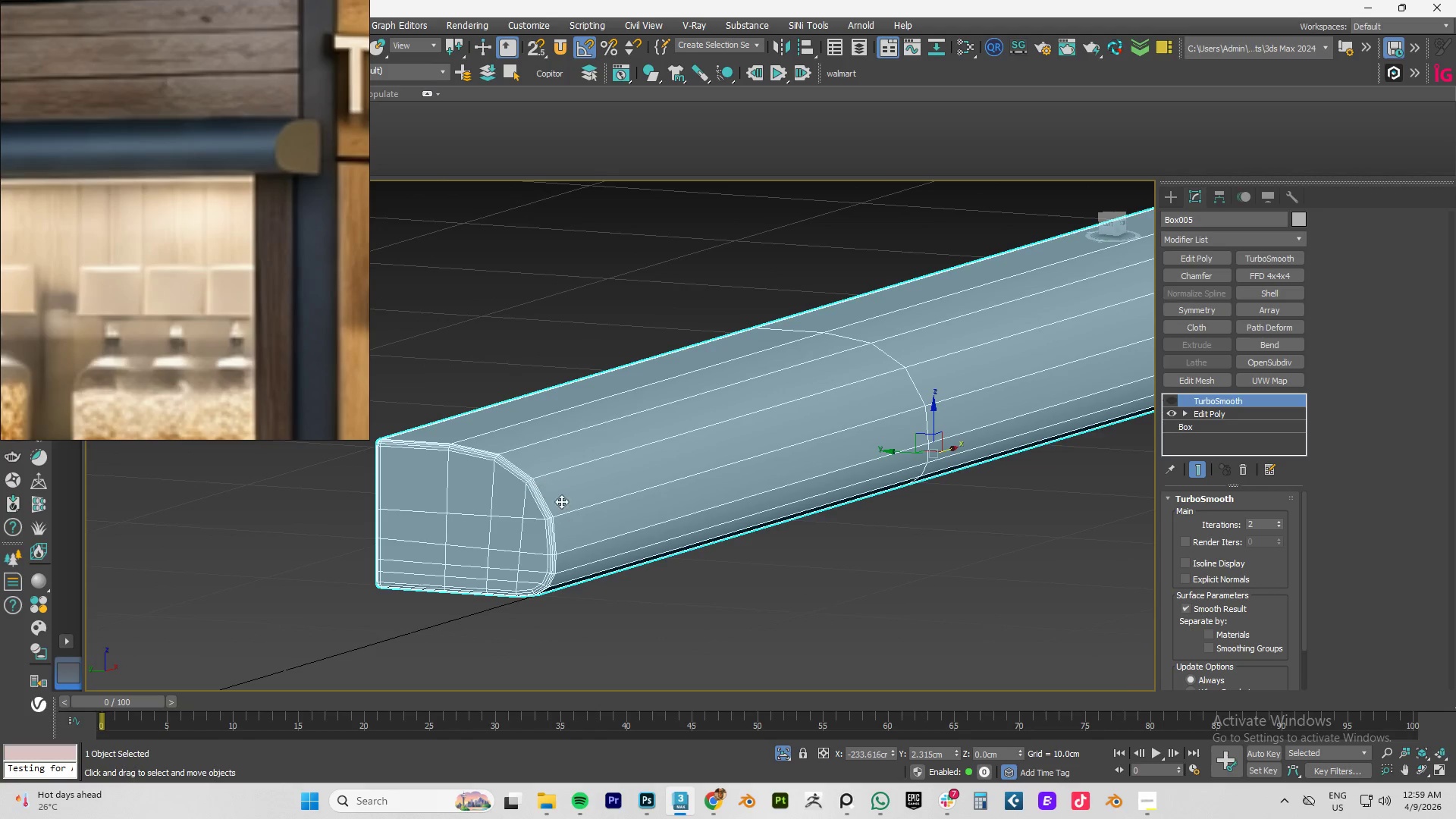 
scroll: coordinate [581, 563], scroll_direction: down, amount: 2.0
 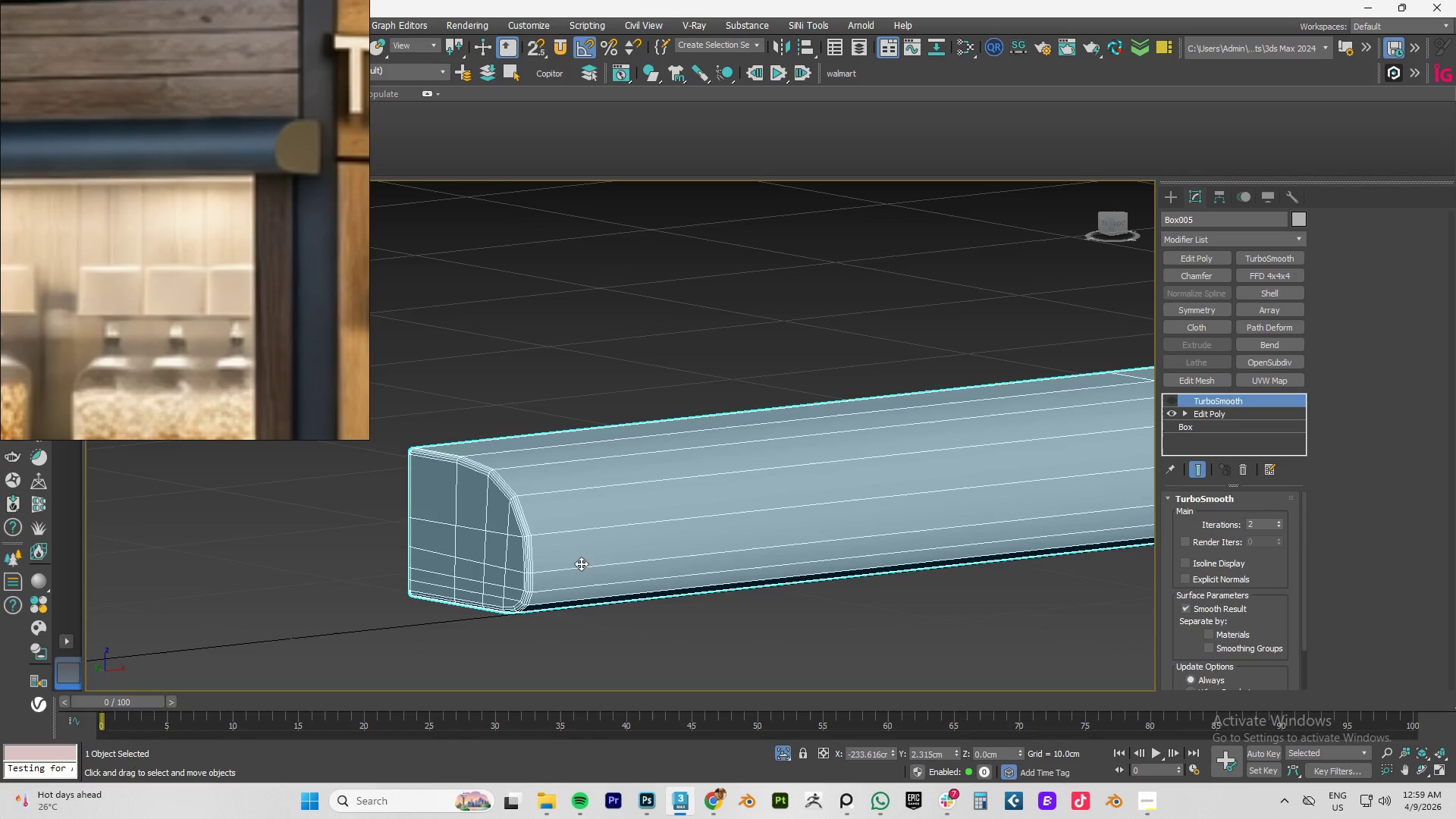 
scroll: coordinate [584, 522], scroll_direction: up, amount: 4.0
 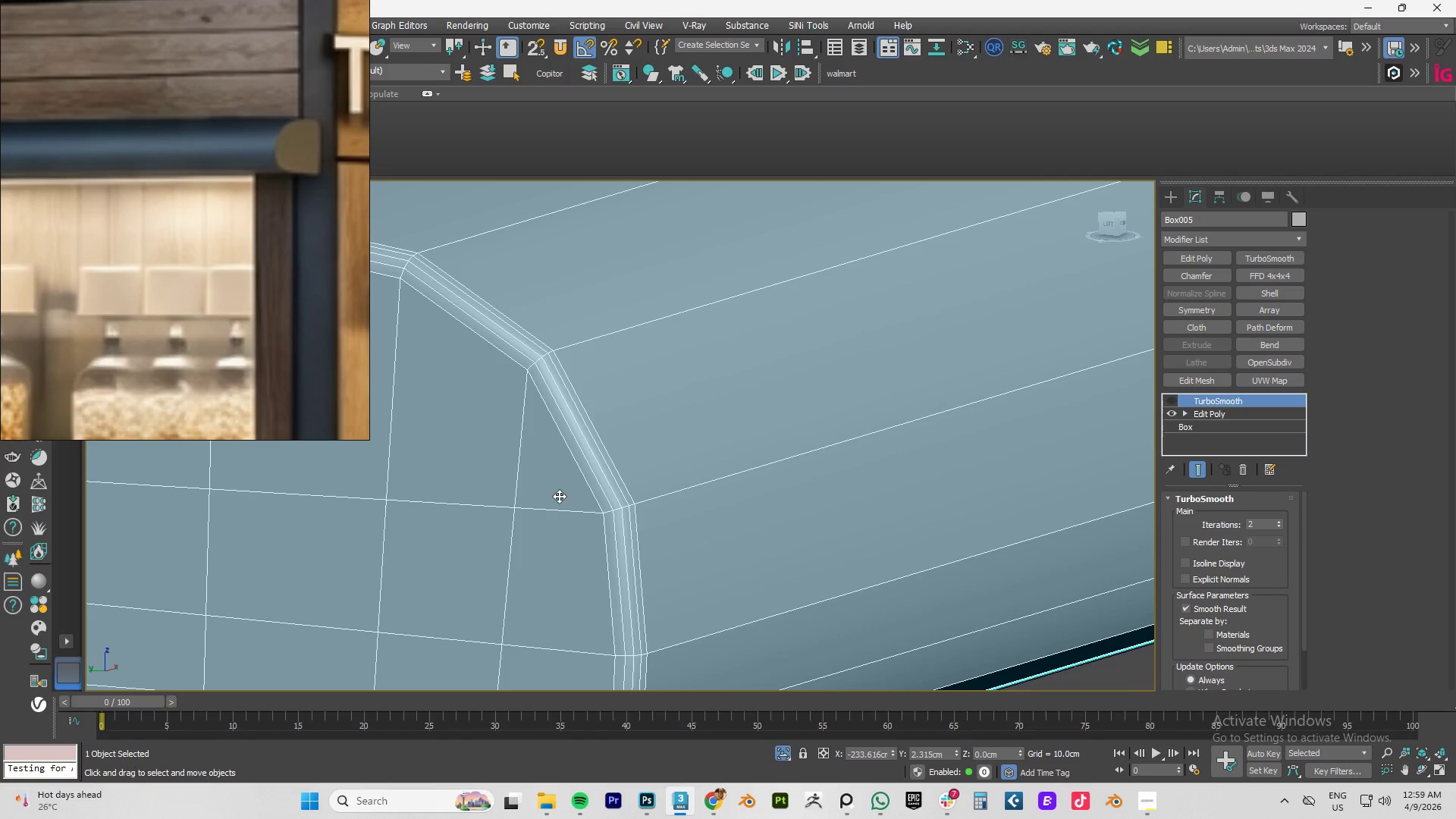 
key(F4)
 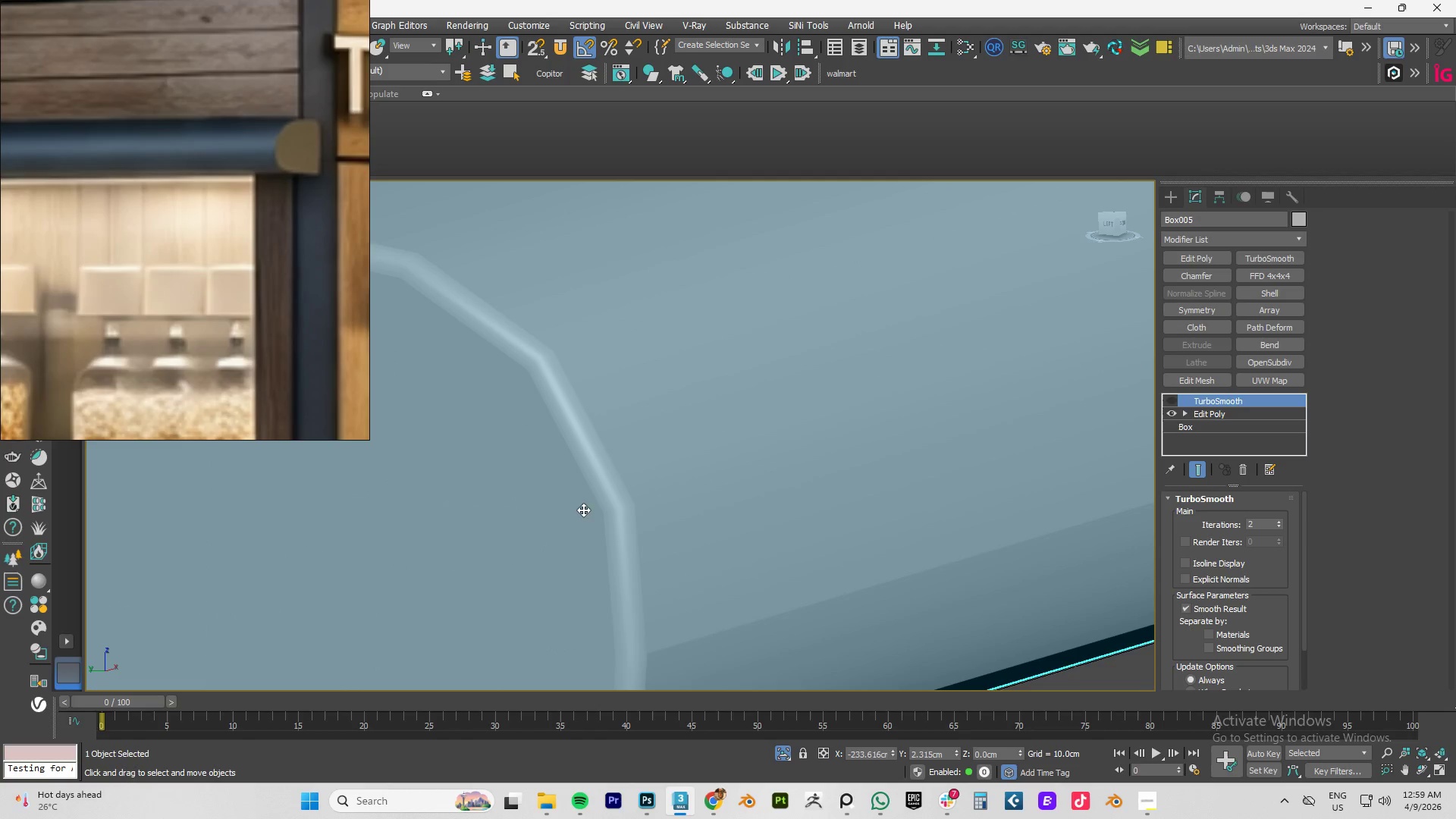 
key(F4)
 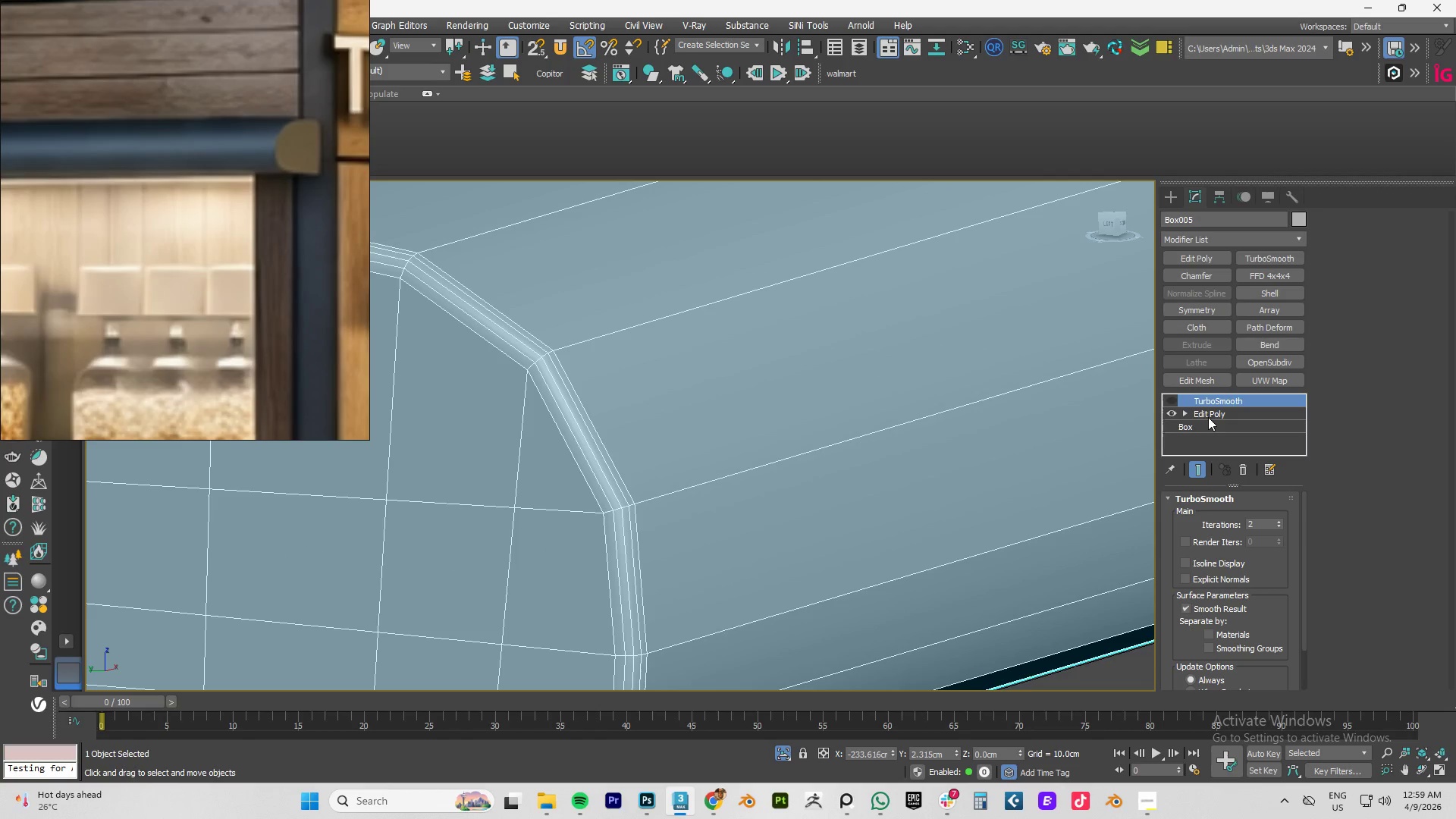 
left_click([1208, 417])
 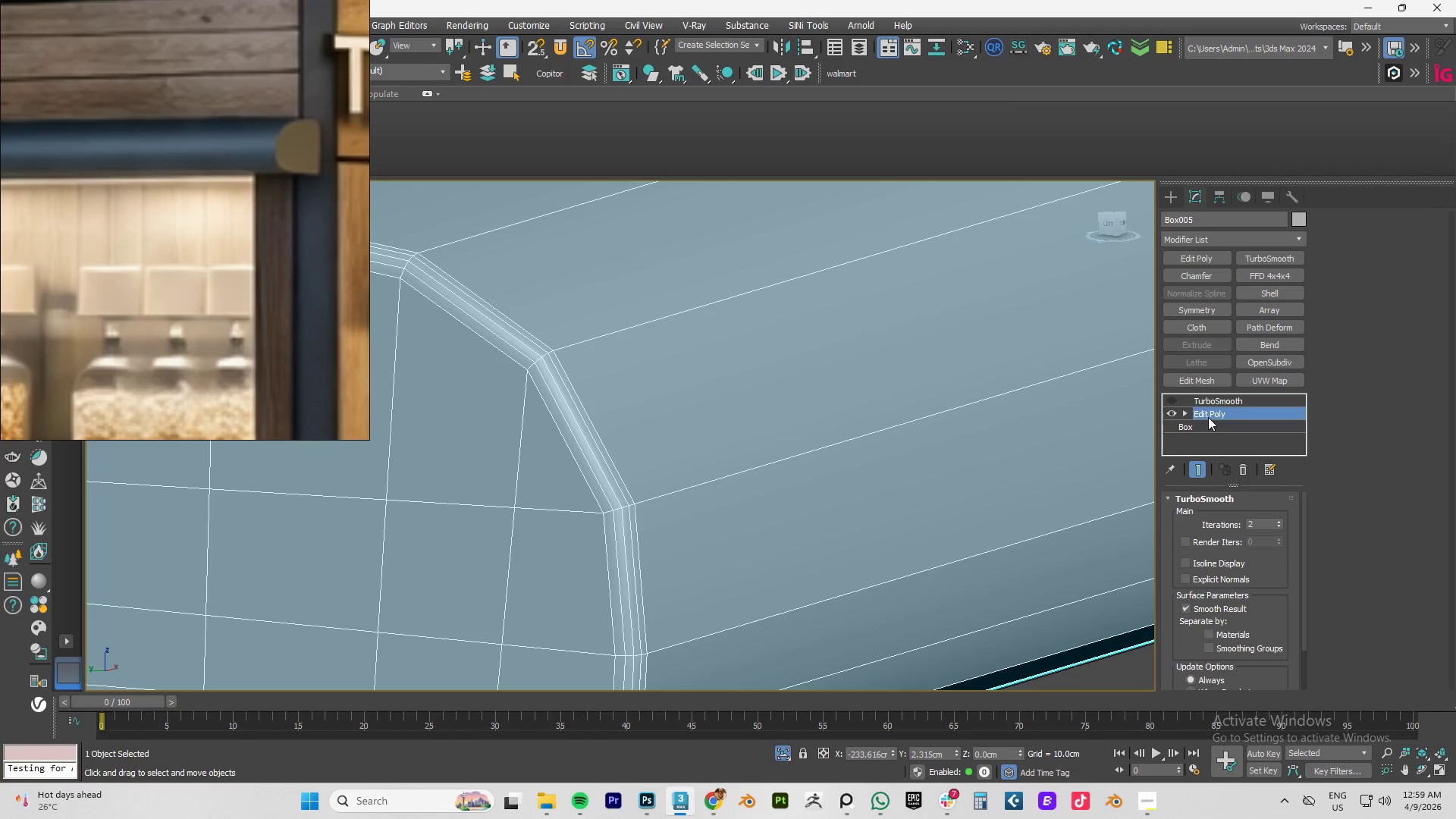 
type(fzxz)
 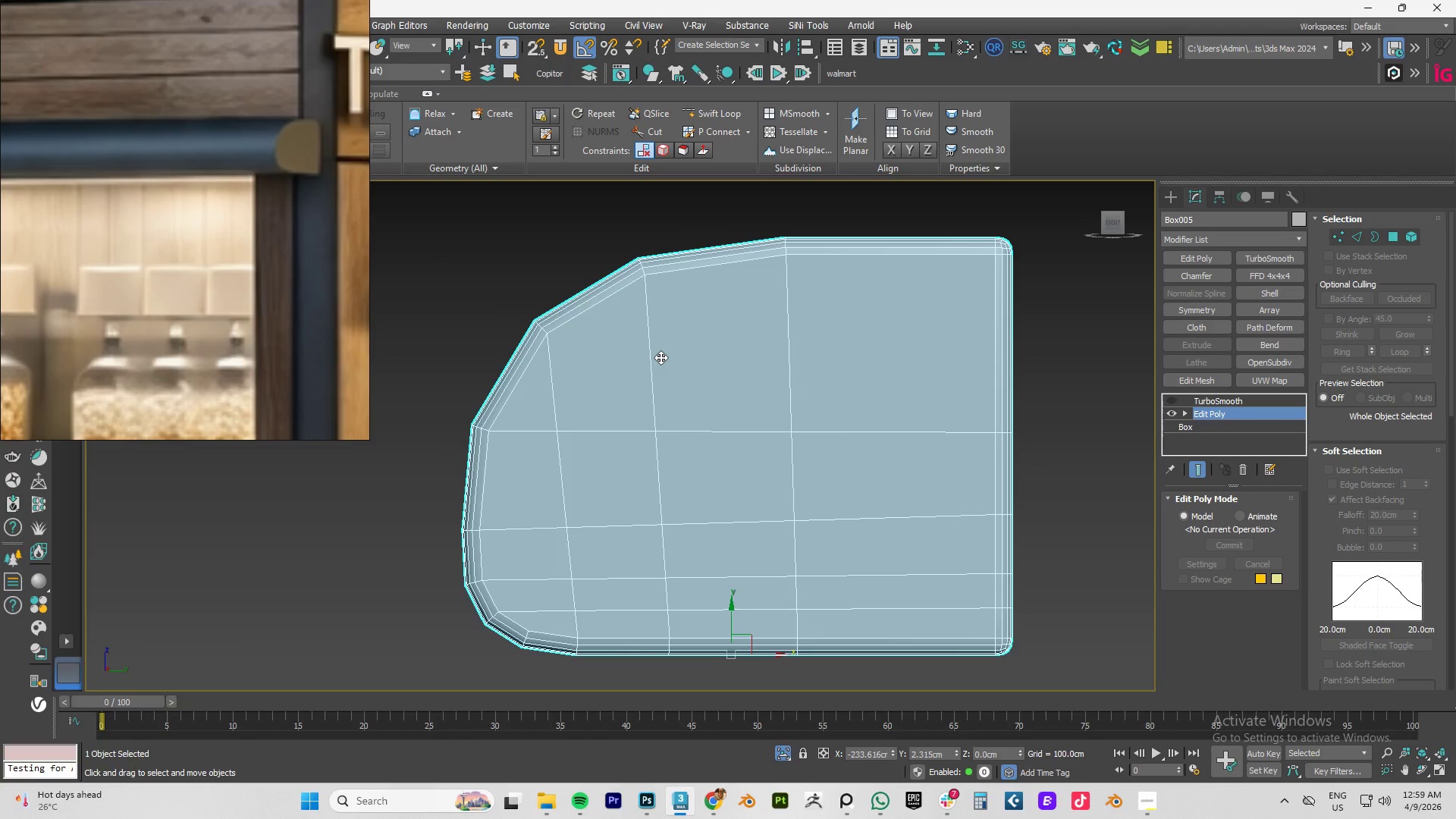 
wait(5.05)
 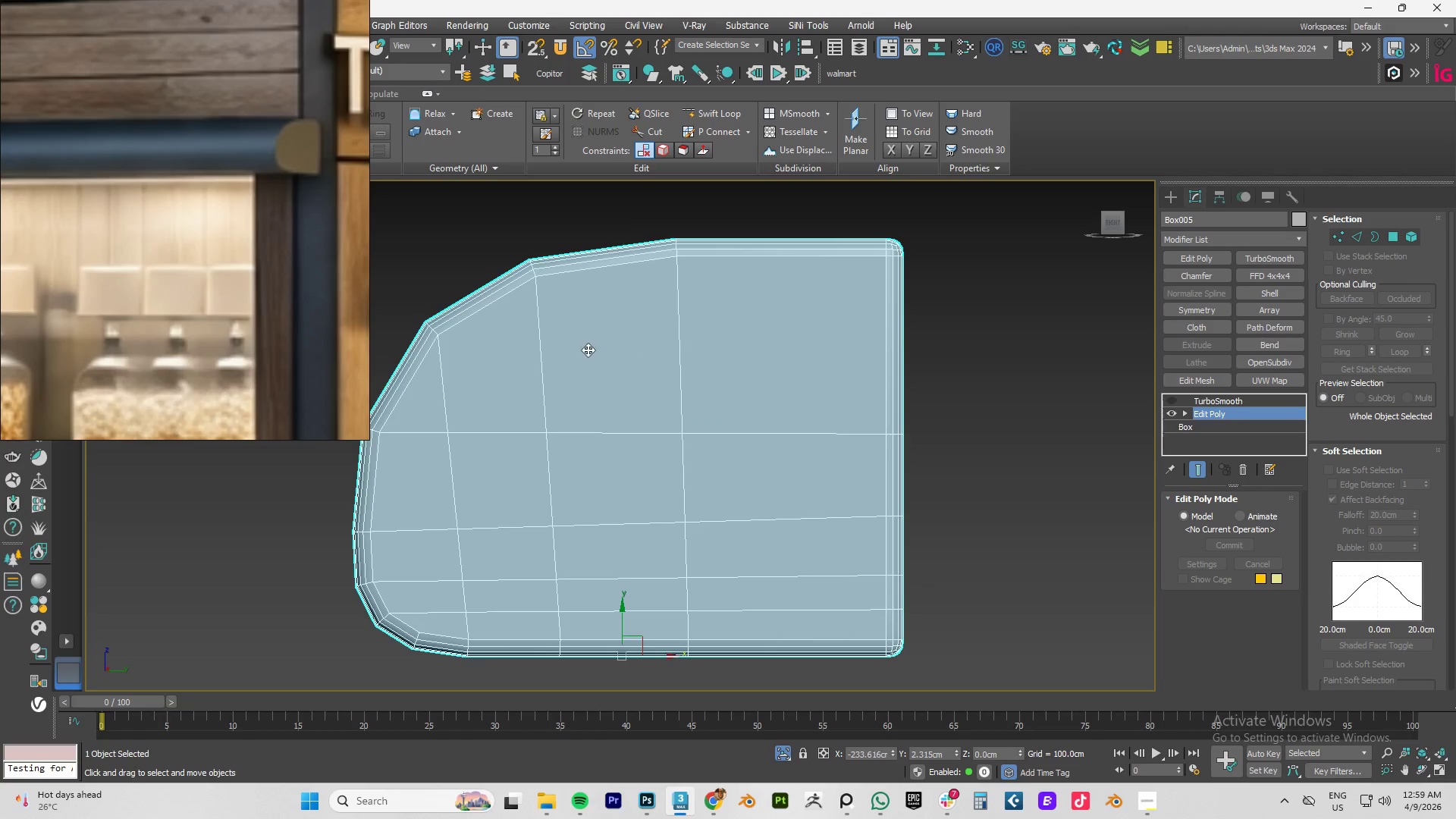 
key(1)
 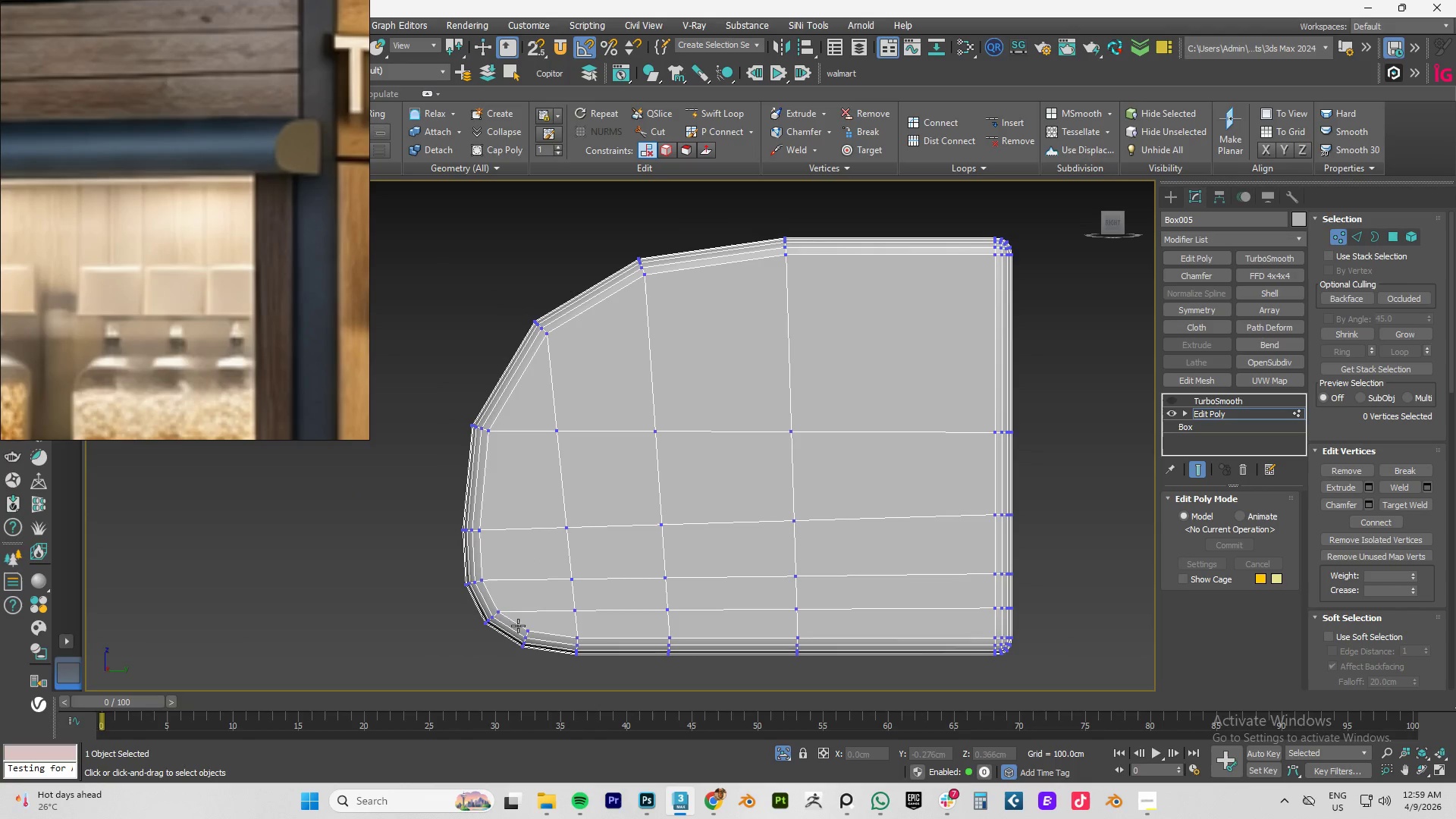 
key(Alt+C)
 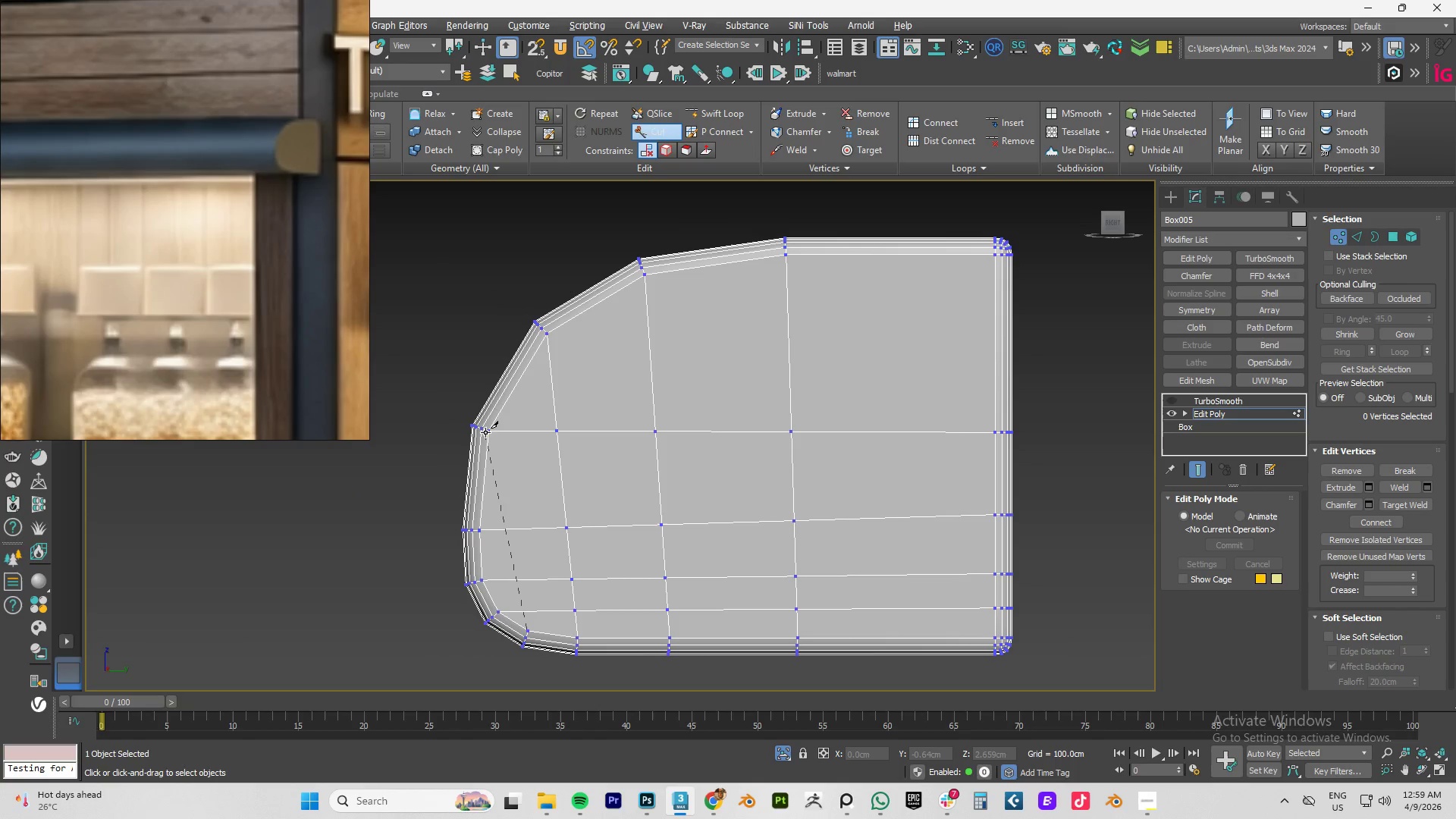 
left_click([489, 431])
 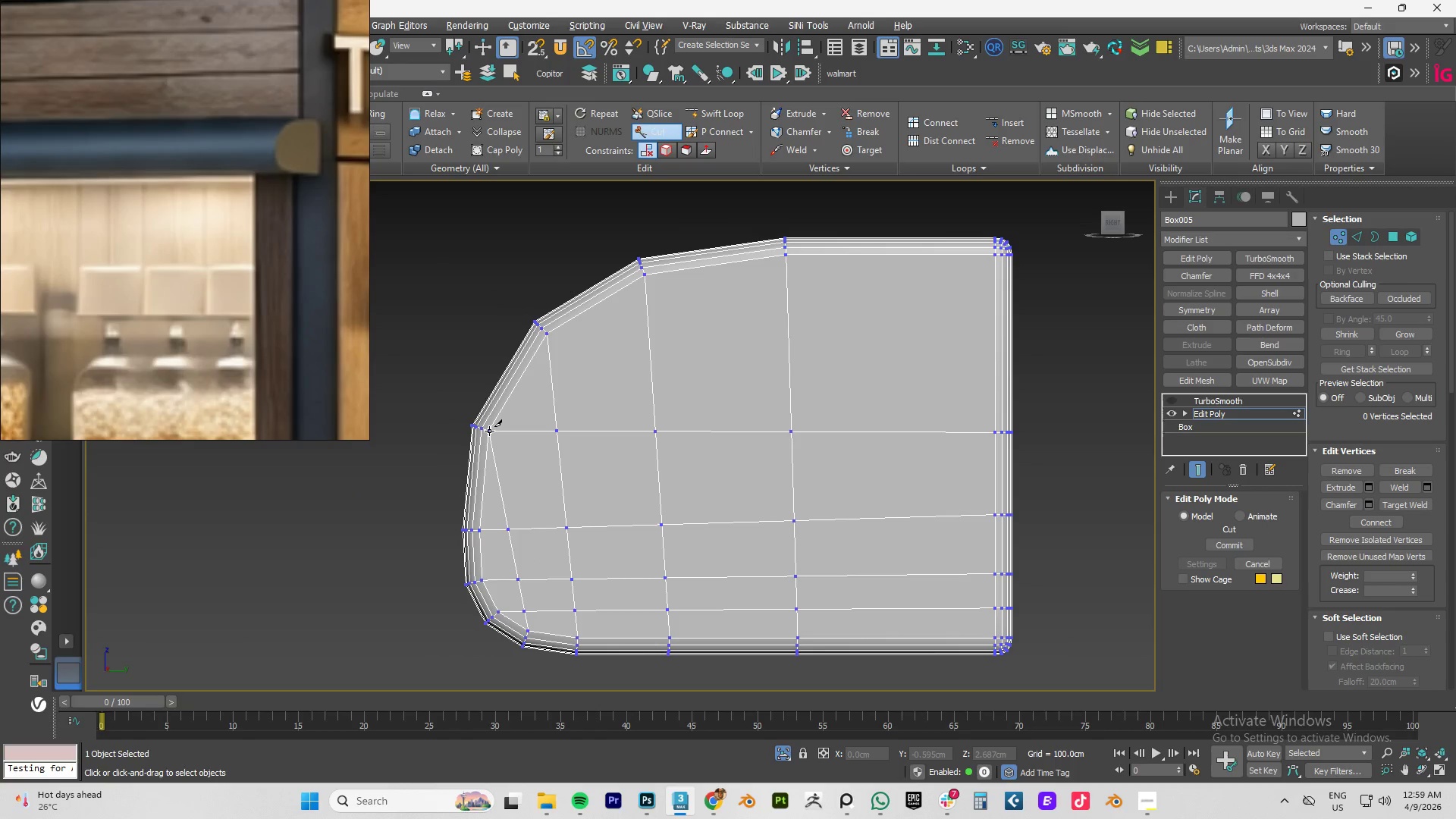 
right_click([489, 431])
 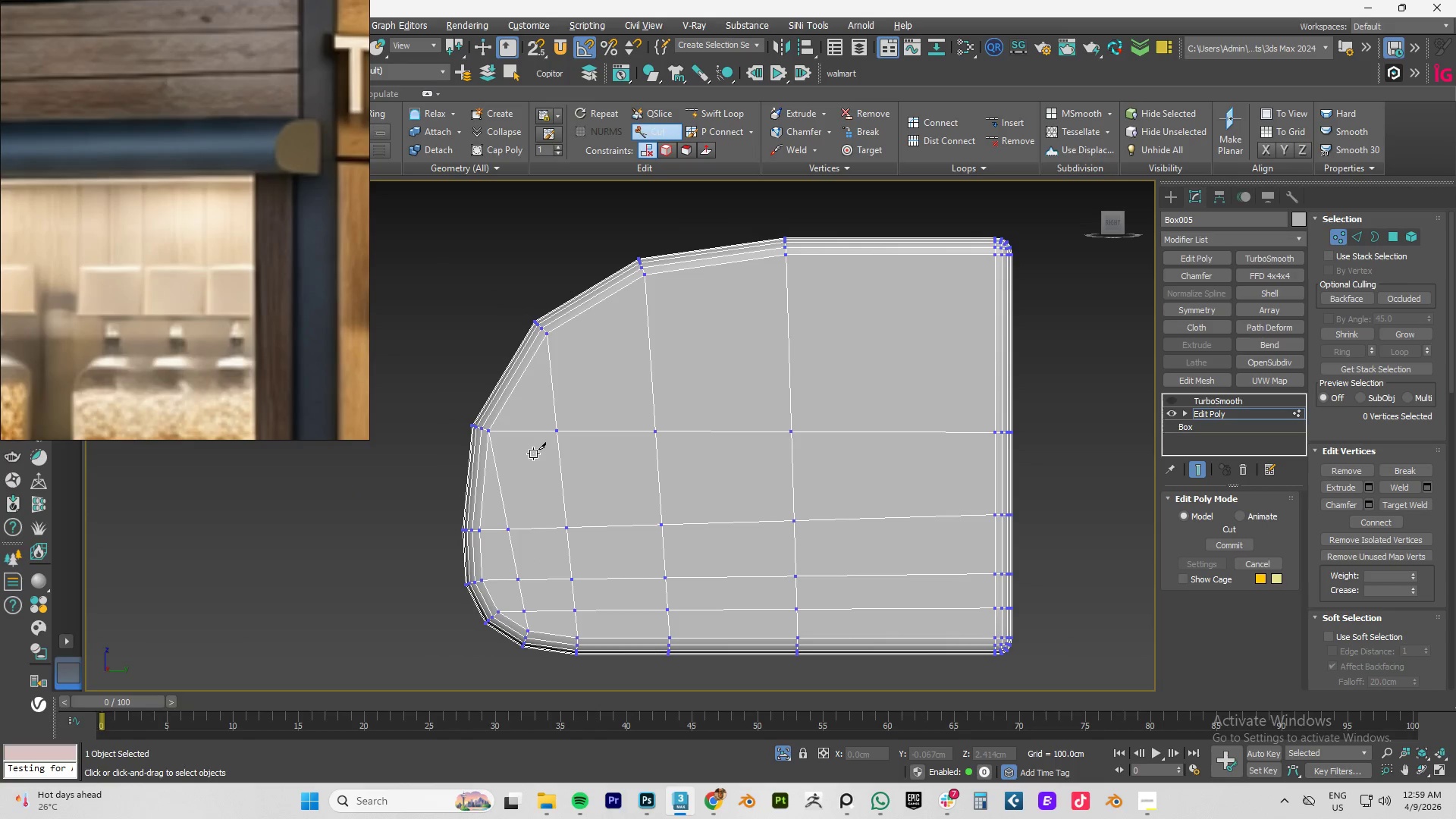 
right_click([533, 453])
 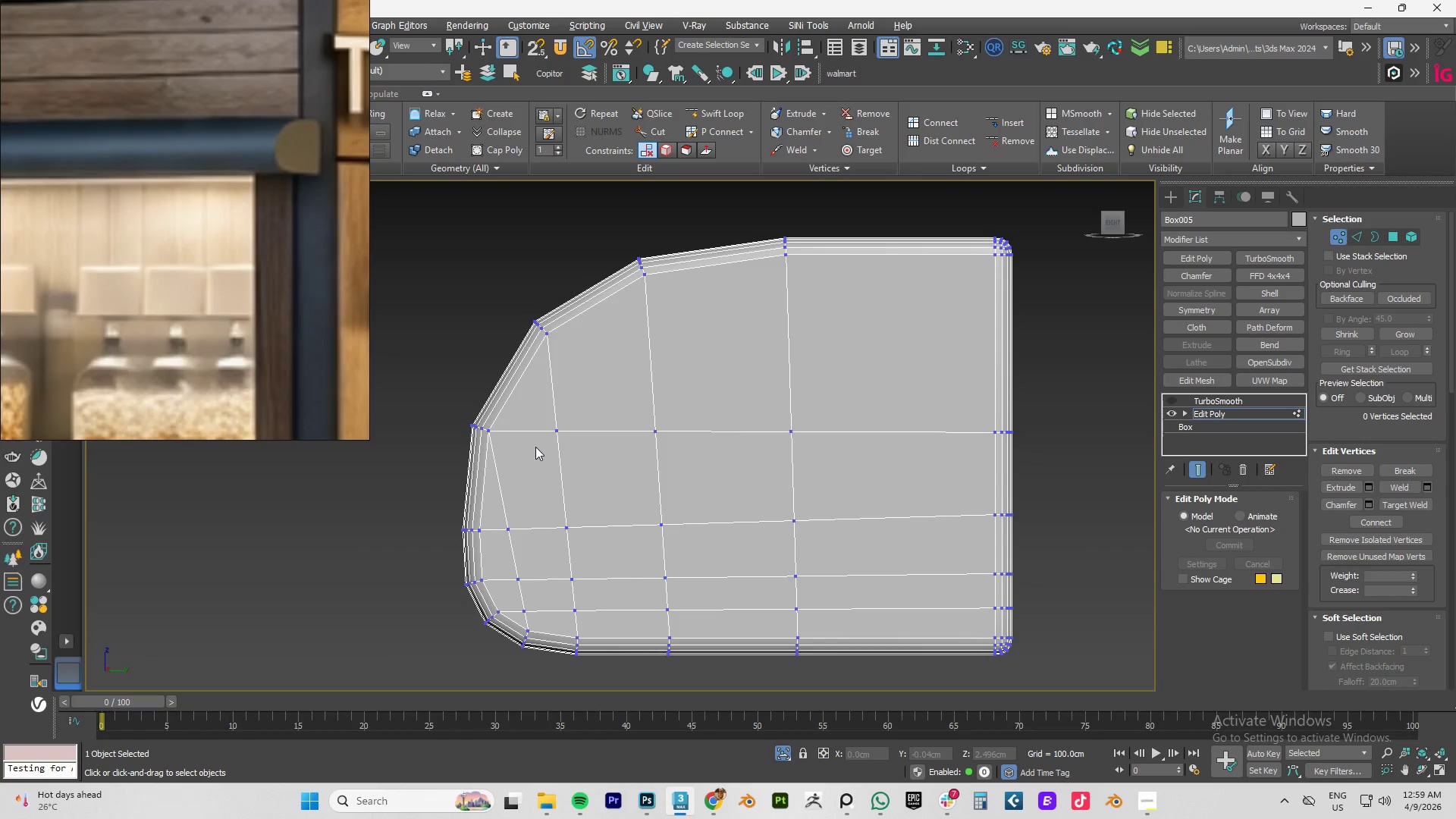 
key(2)
 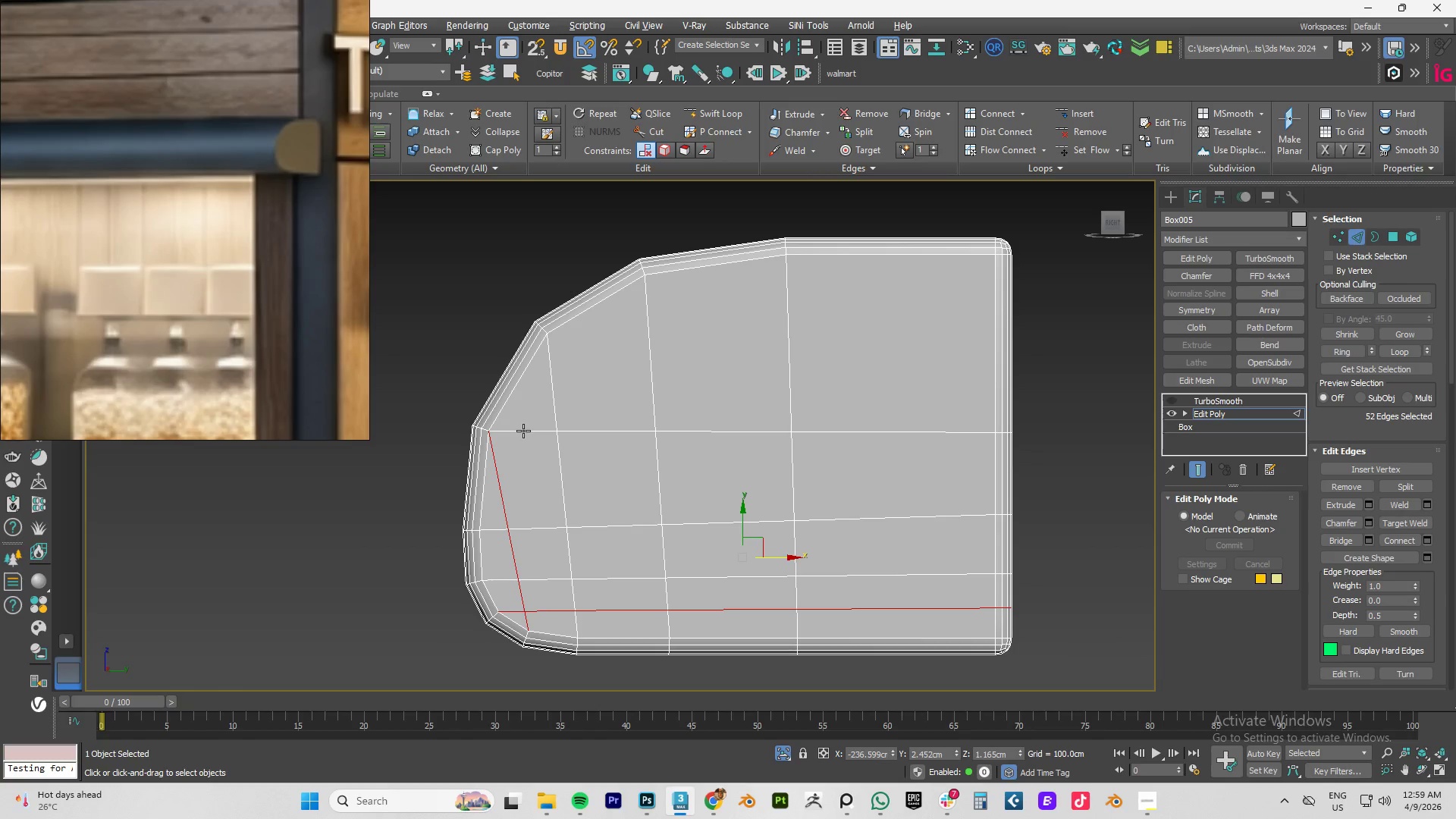 
double_click([523, 431])
 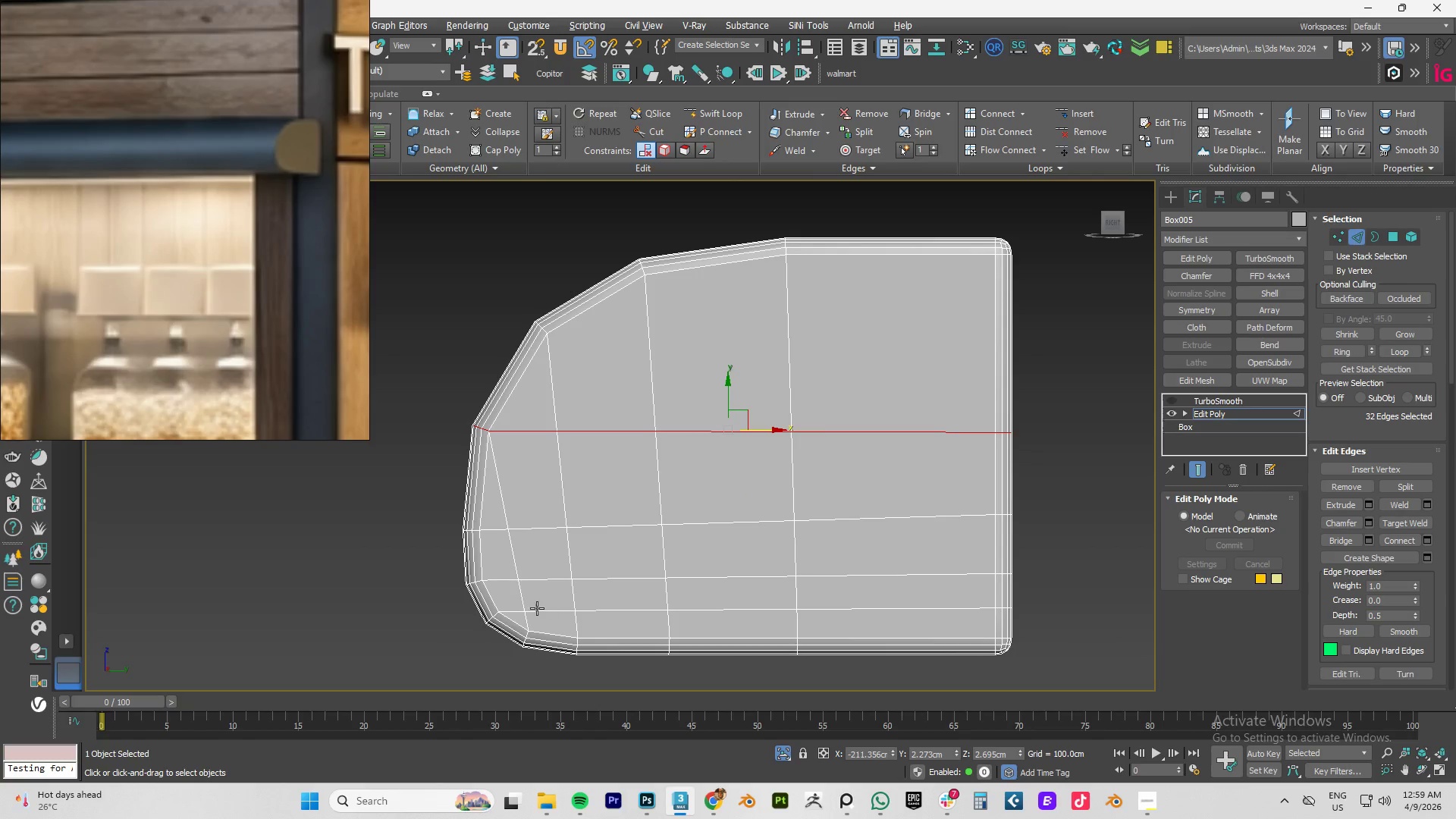 
hold_key(key=ControlLeft, duration=1.25)
left_click([542, 612])
 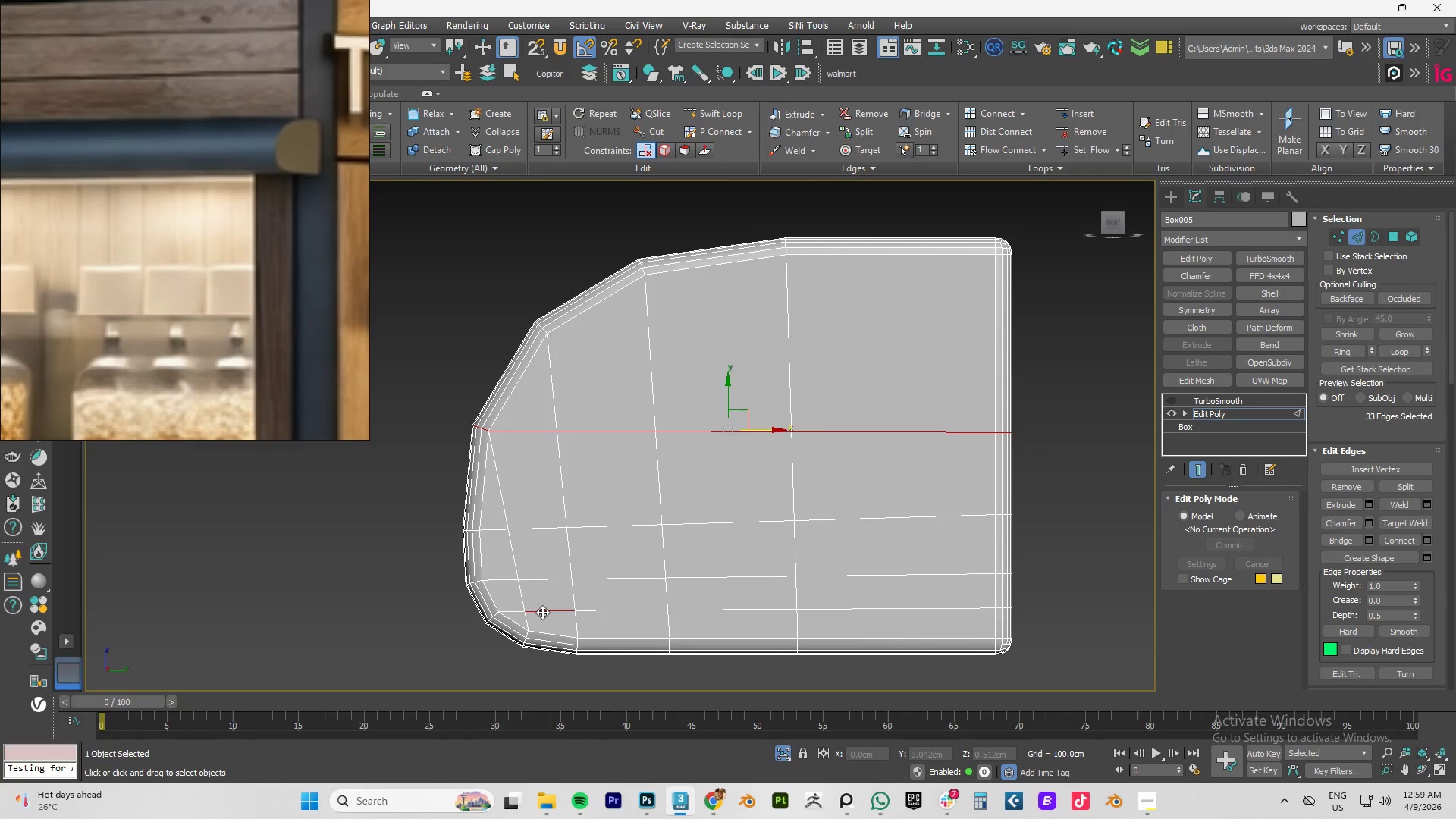 
double_click([542, 612])
 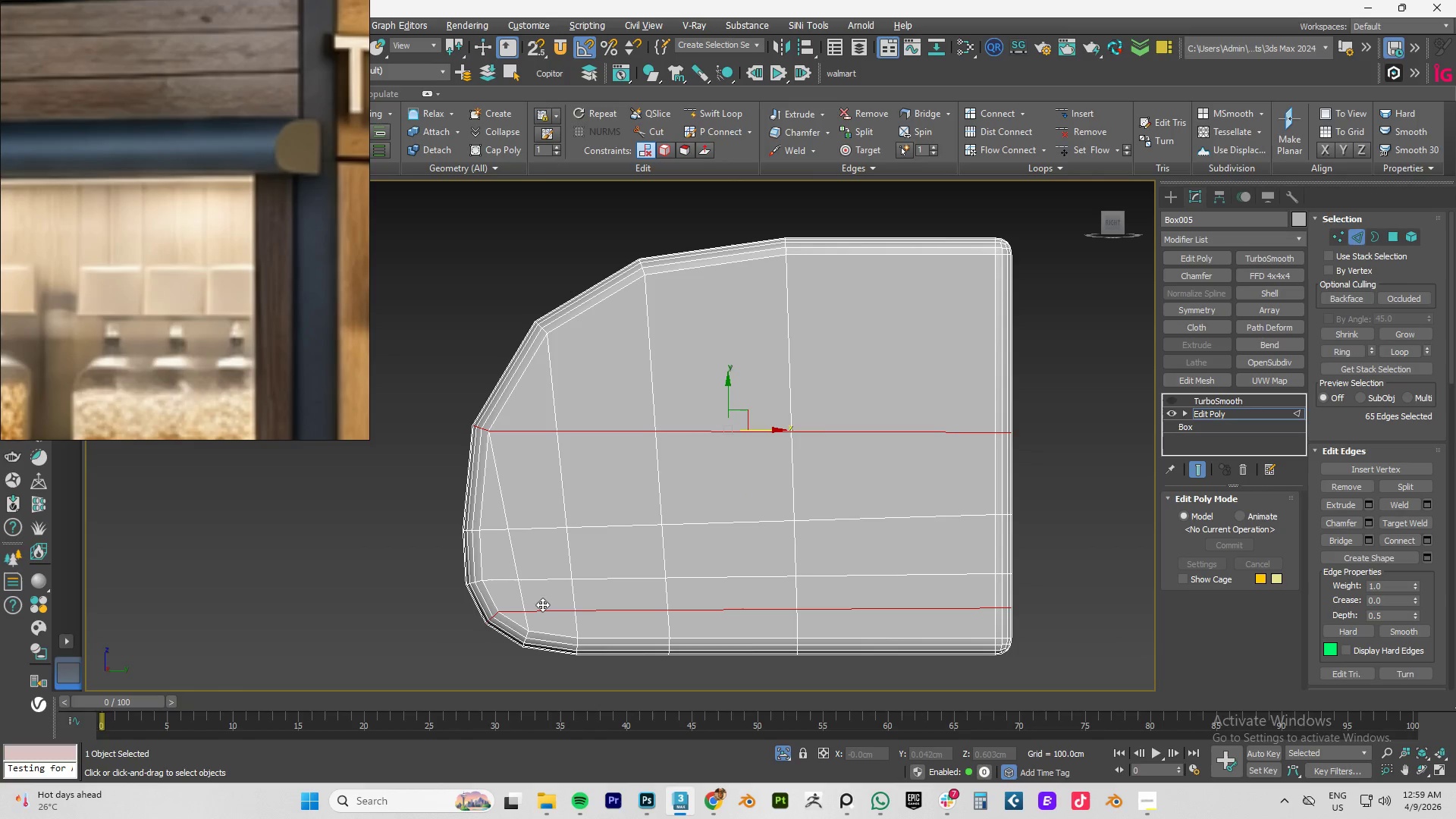 
key(Control+Backspace)
 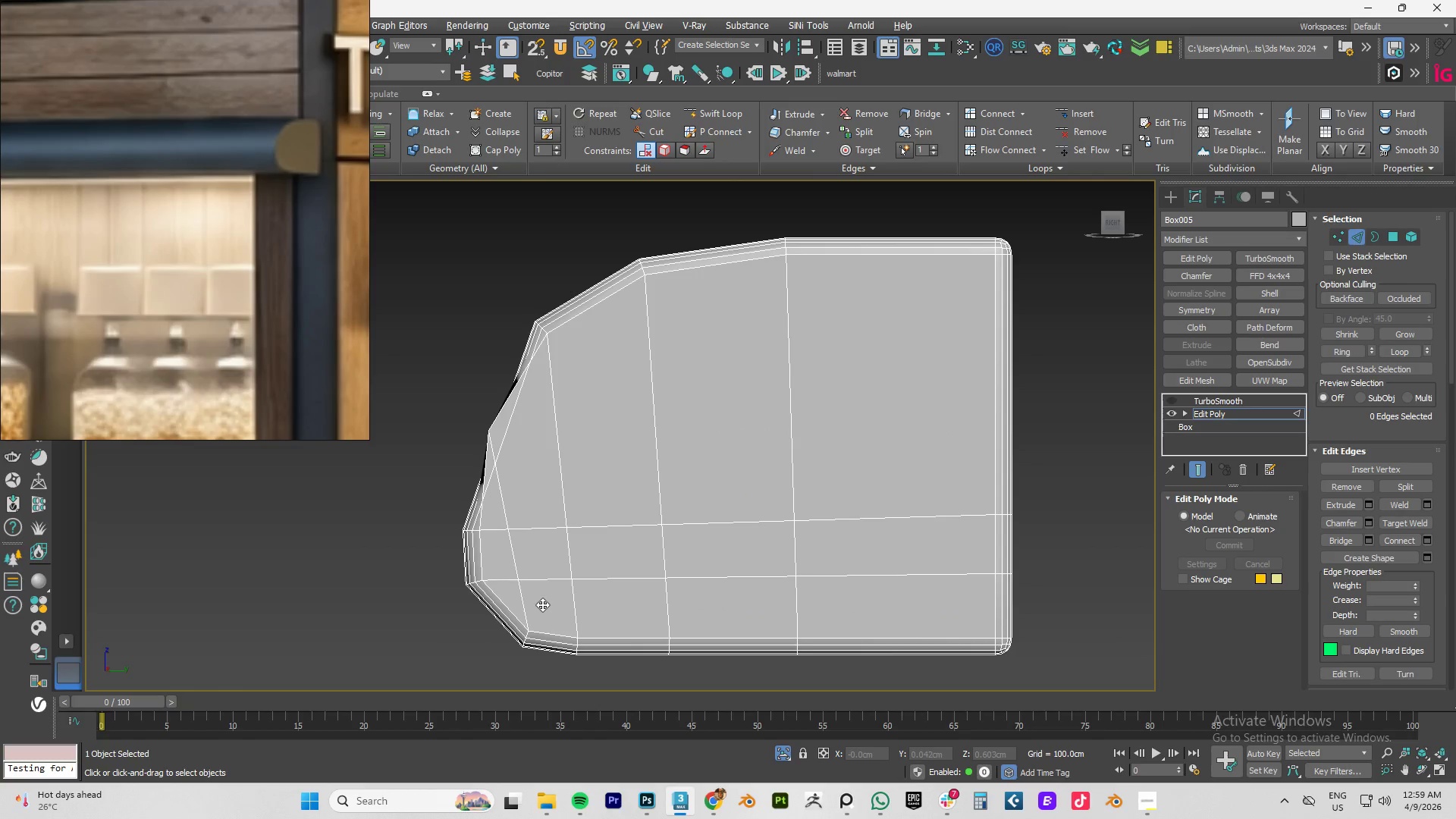 
key(Control+Z)
 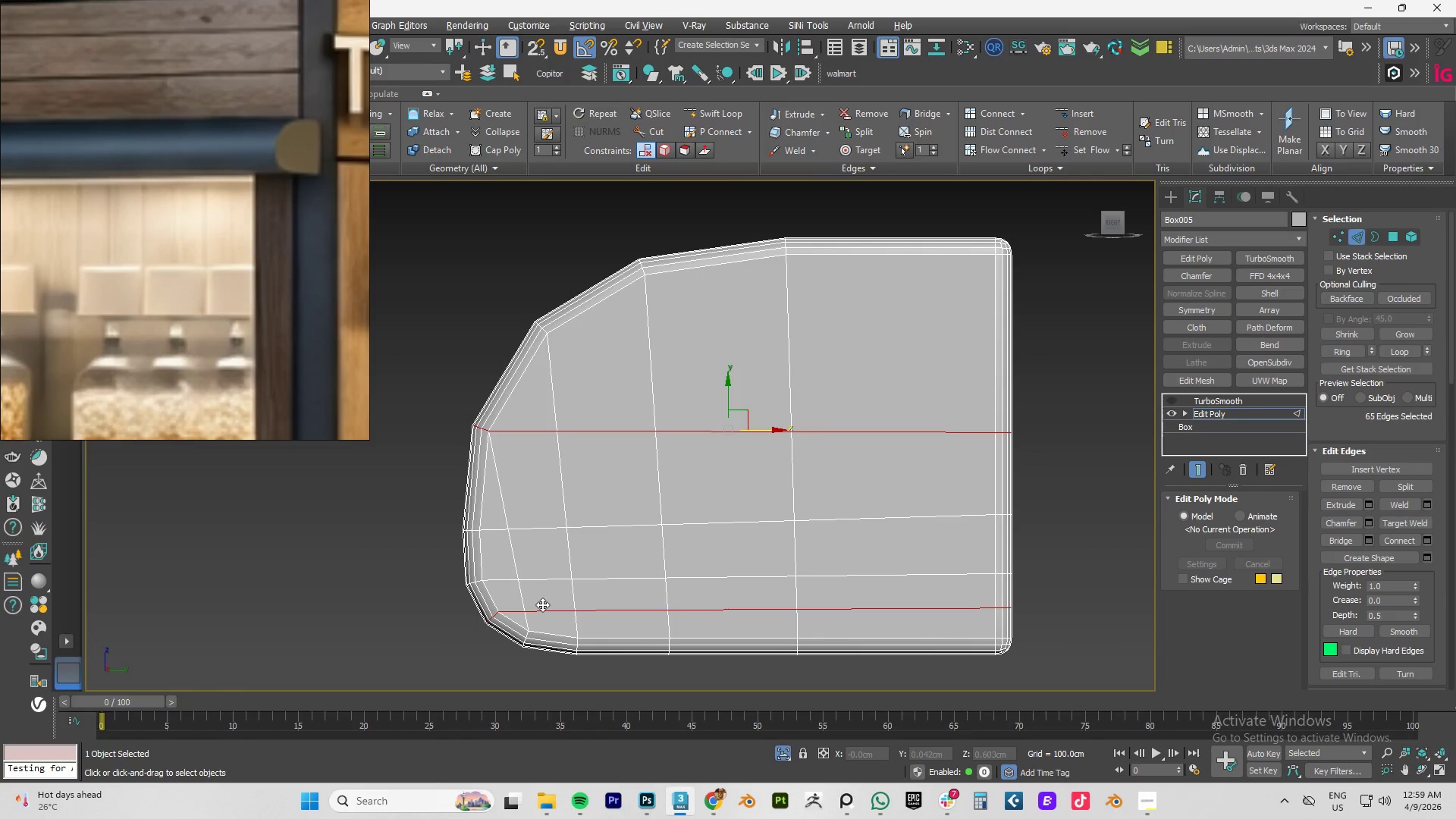 
key(Control+Z)
 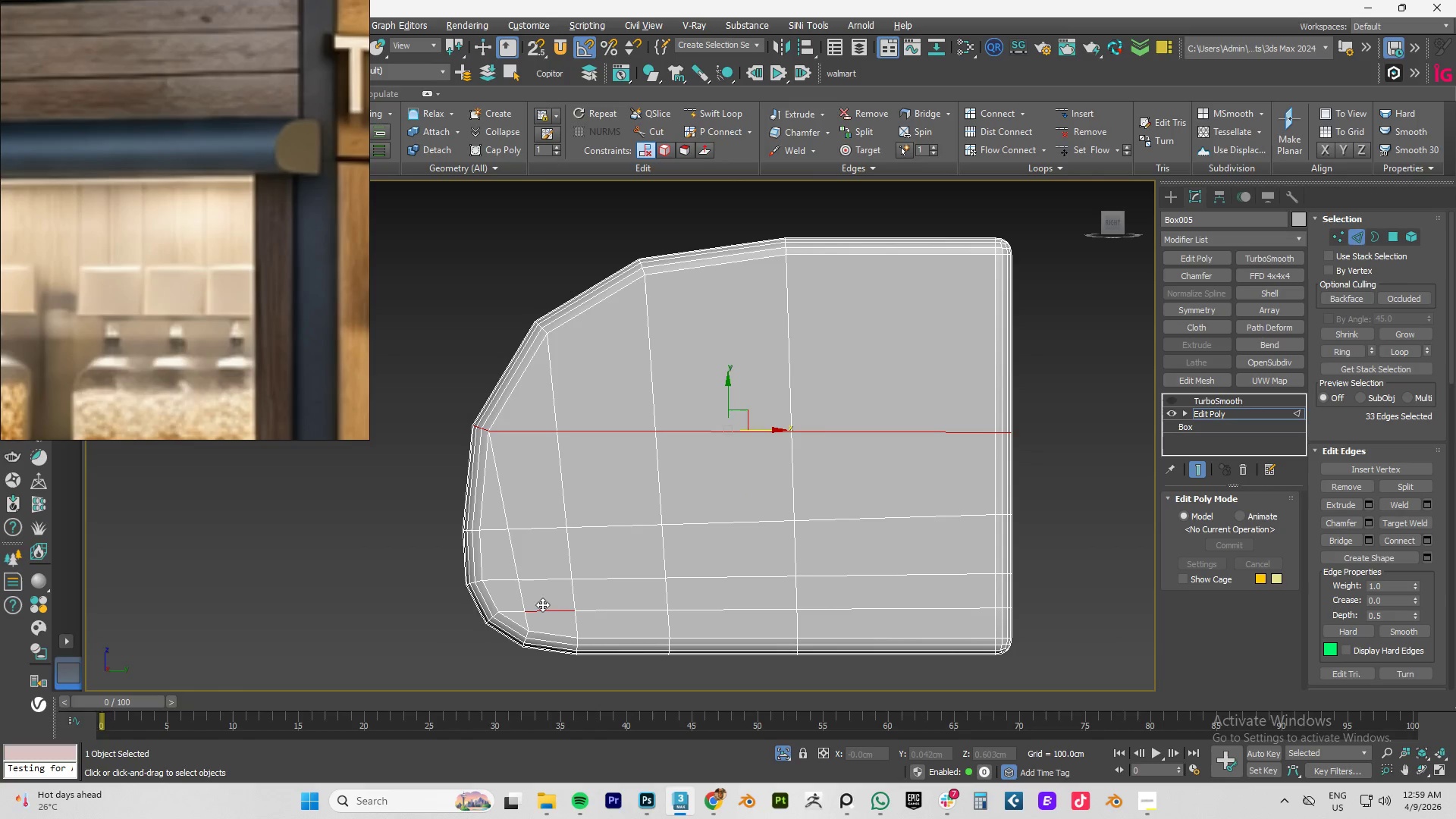 
key(Control+Z)
 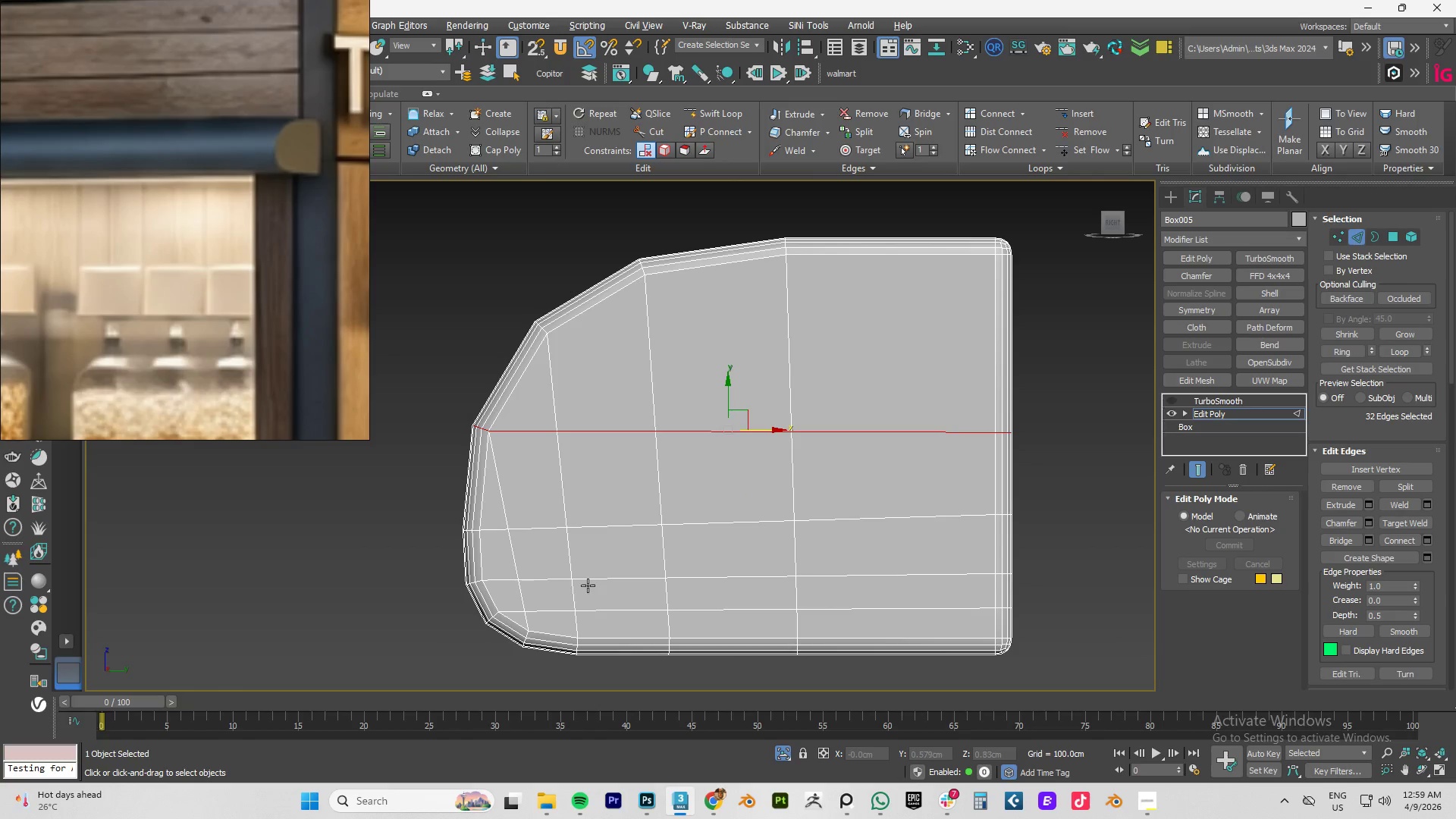 
key(Control+Z)
 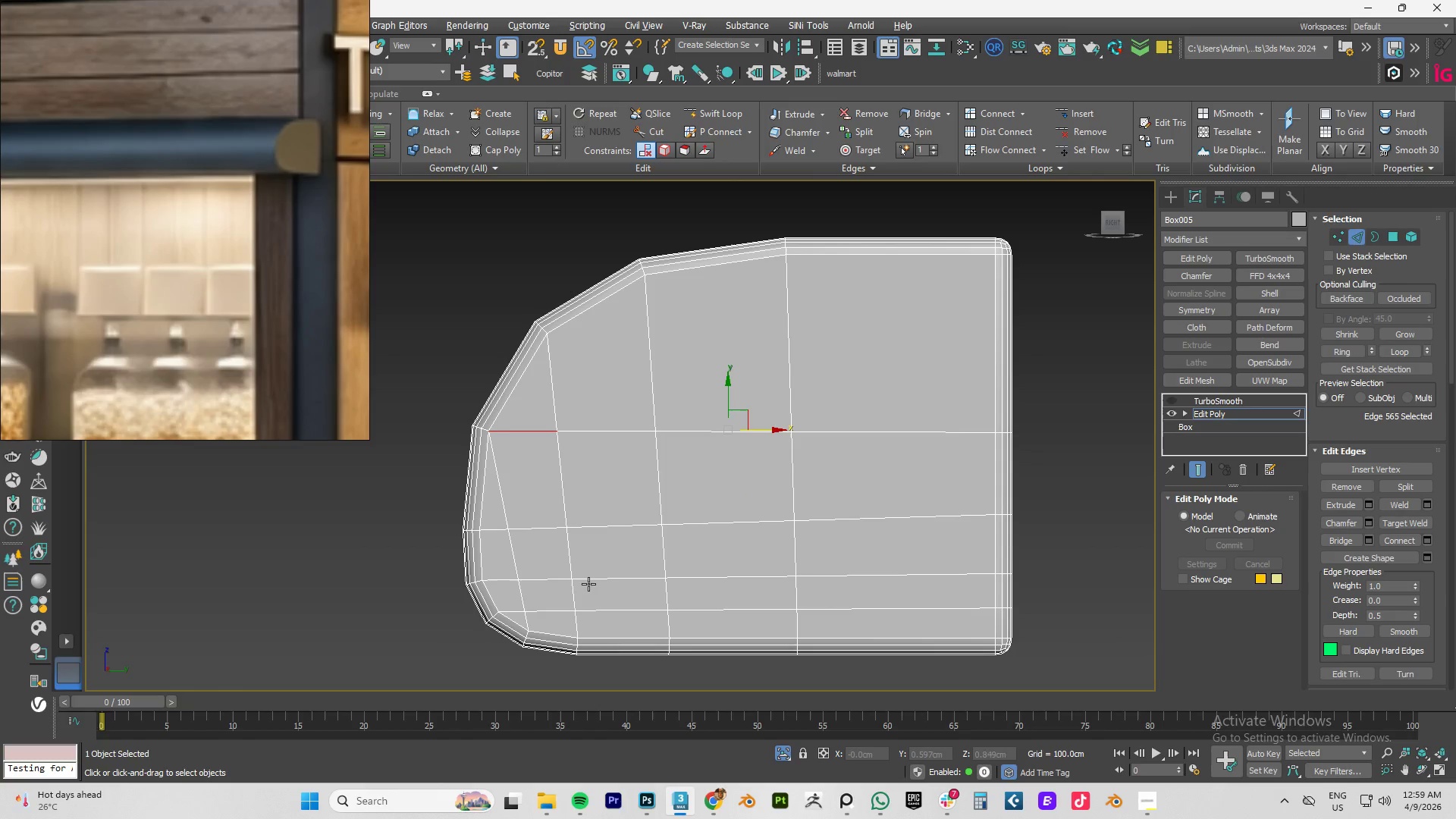 
key(Control+Z)
 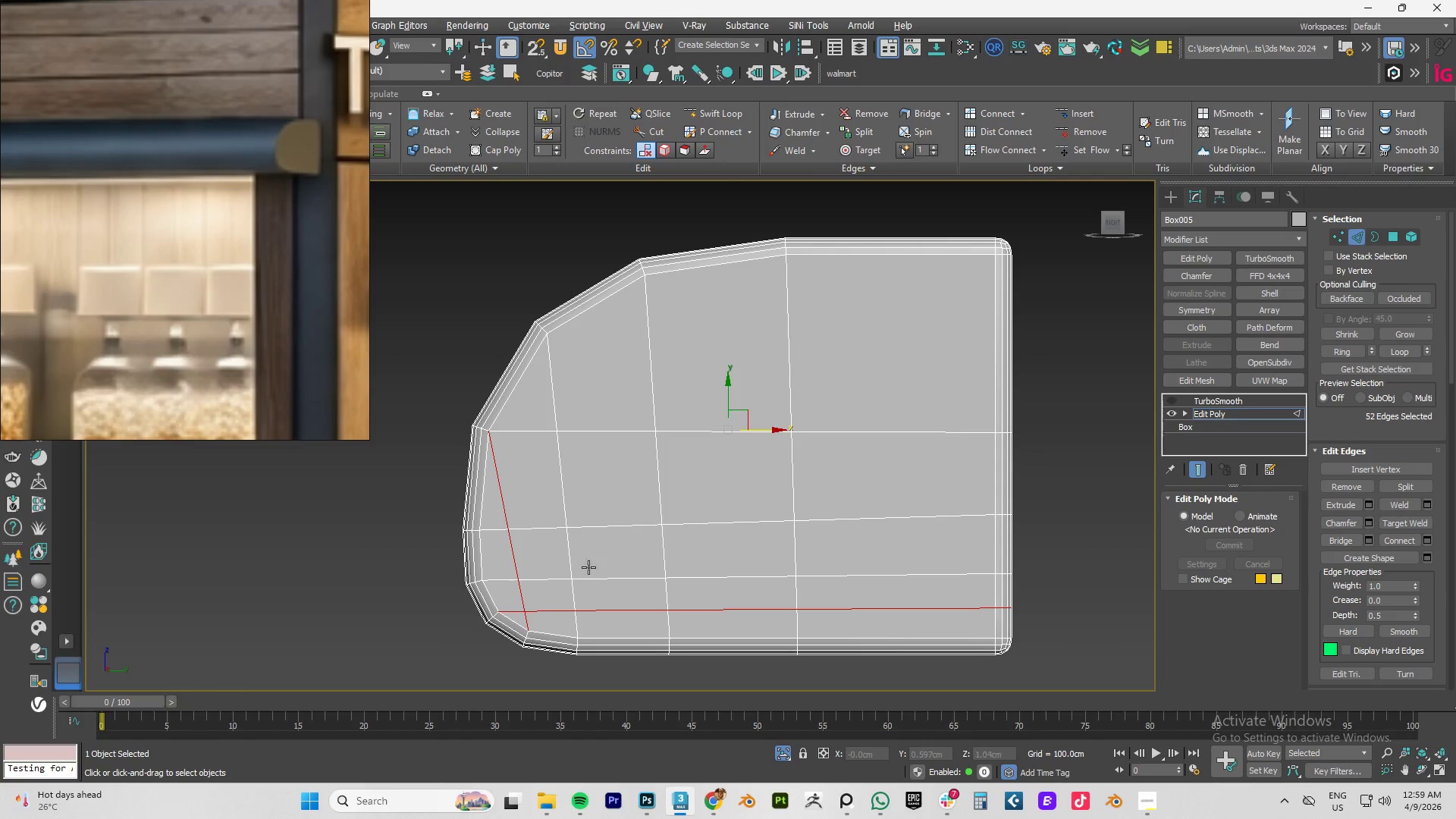 
key(Control+Z)
 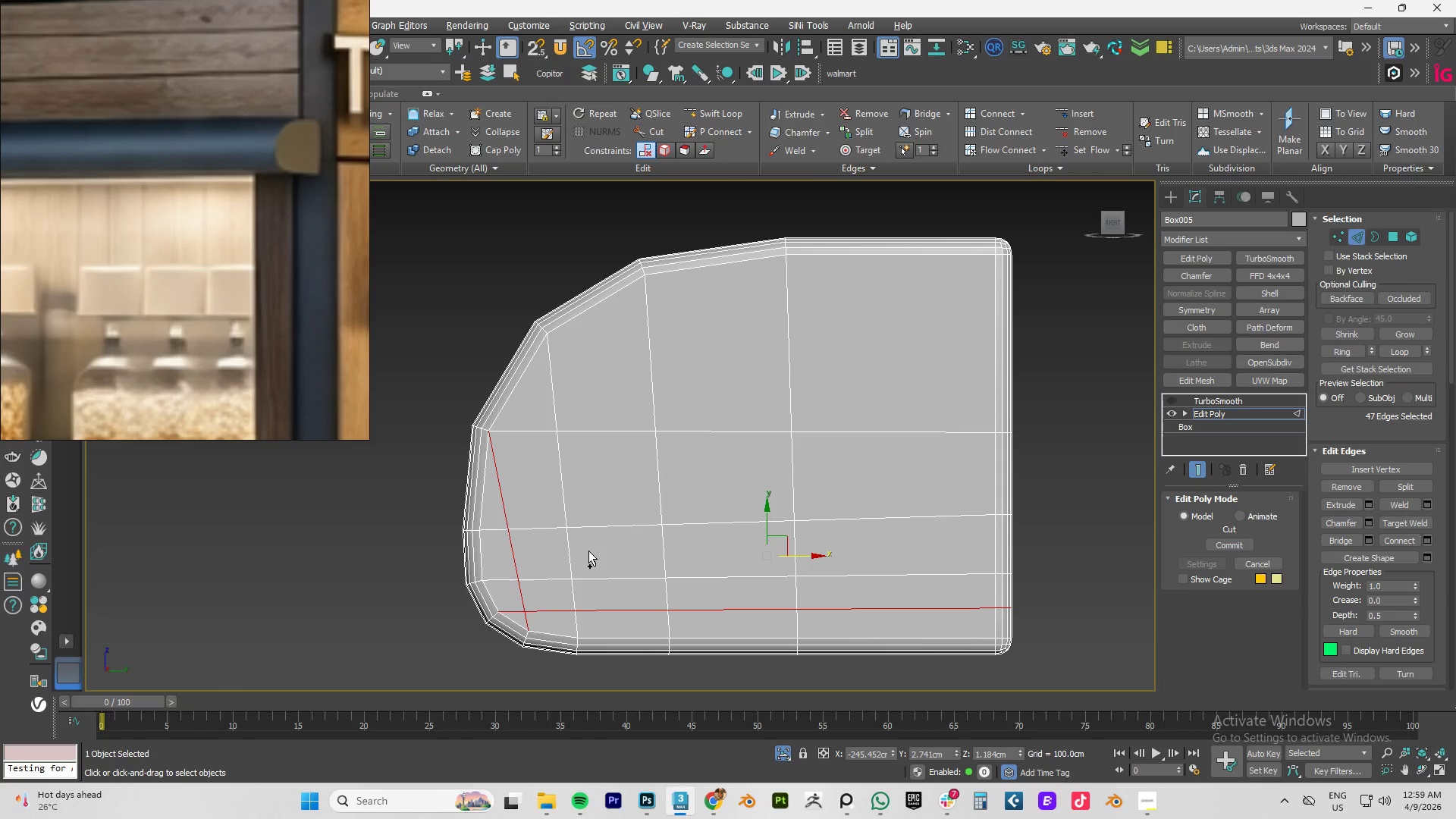 
key(Control+Z)
 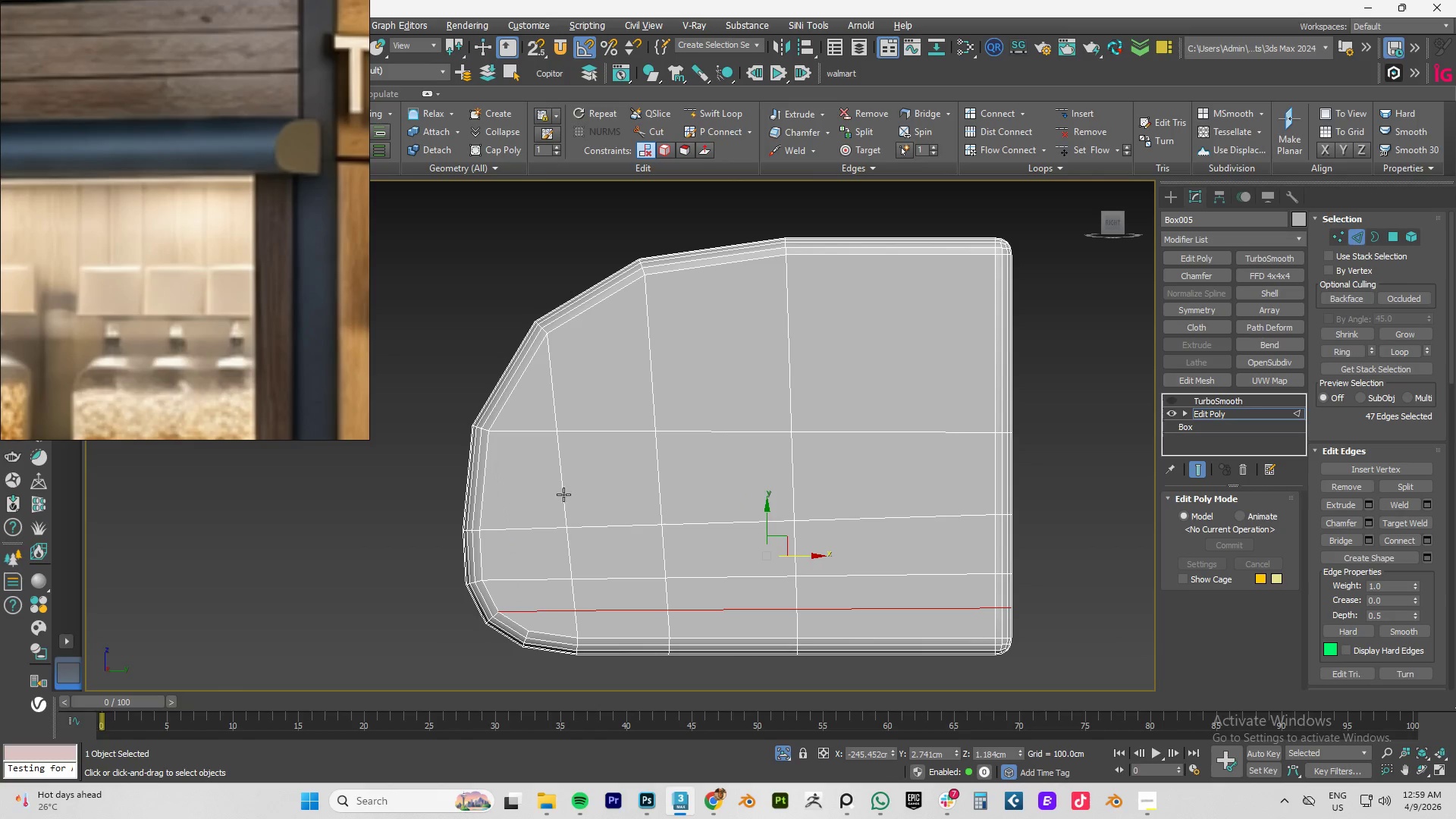 
key(Alt+AltLeft)
 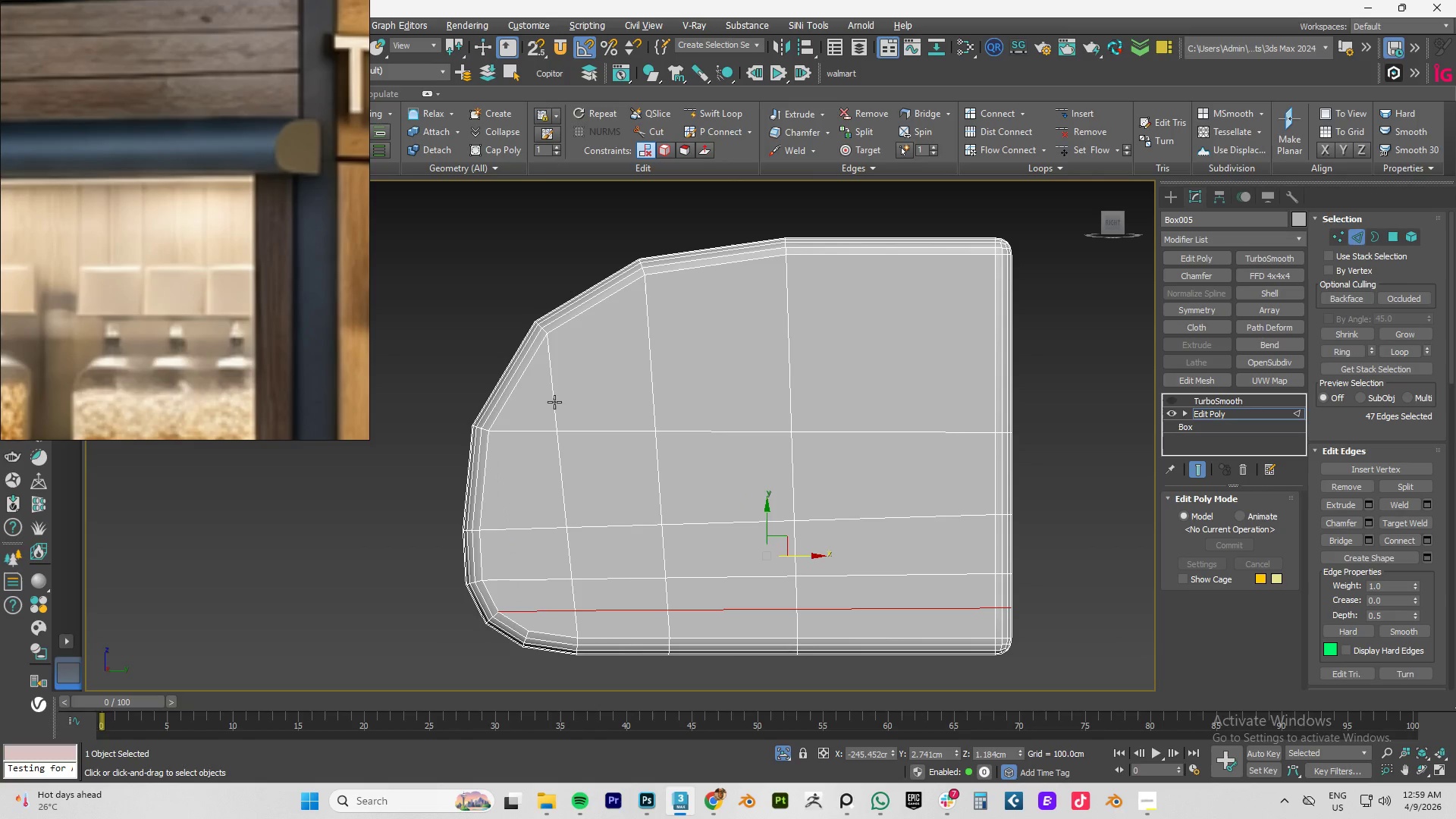 
key(Alt+1)
 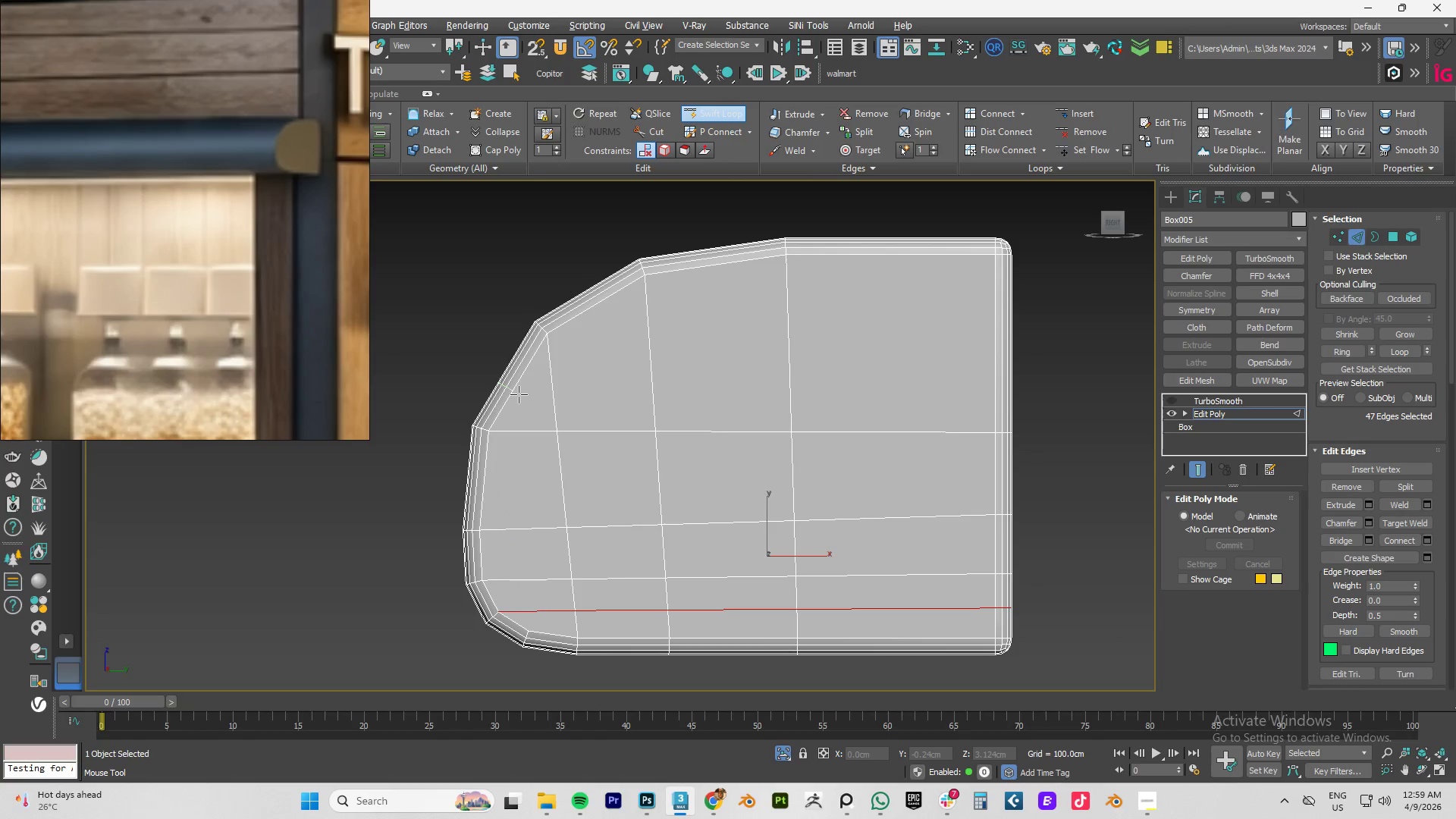 
left_click([519, 394])
 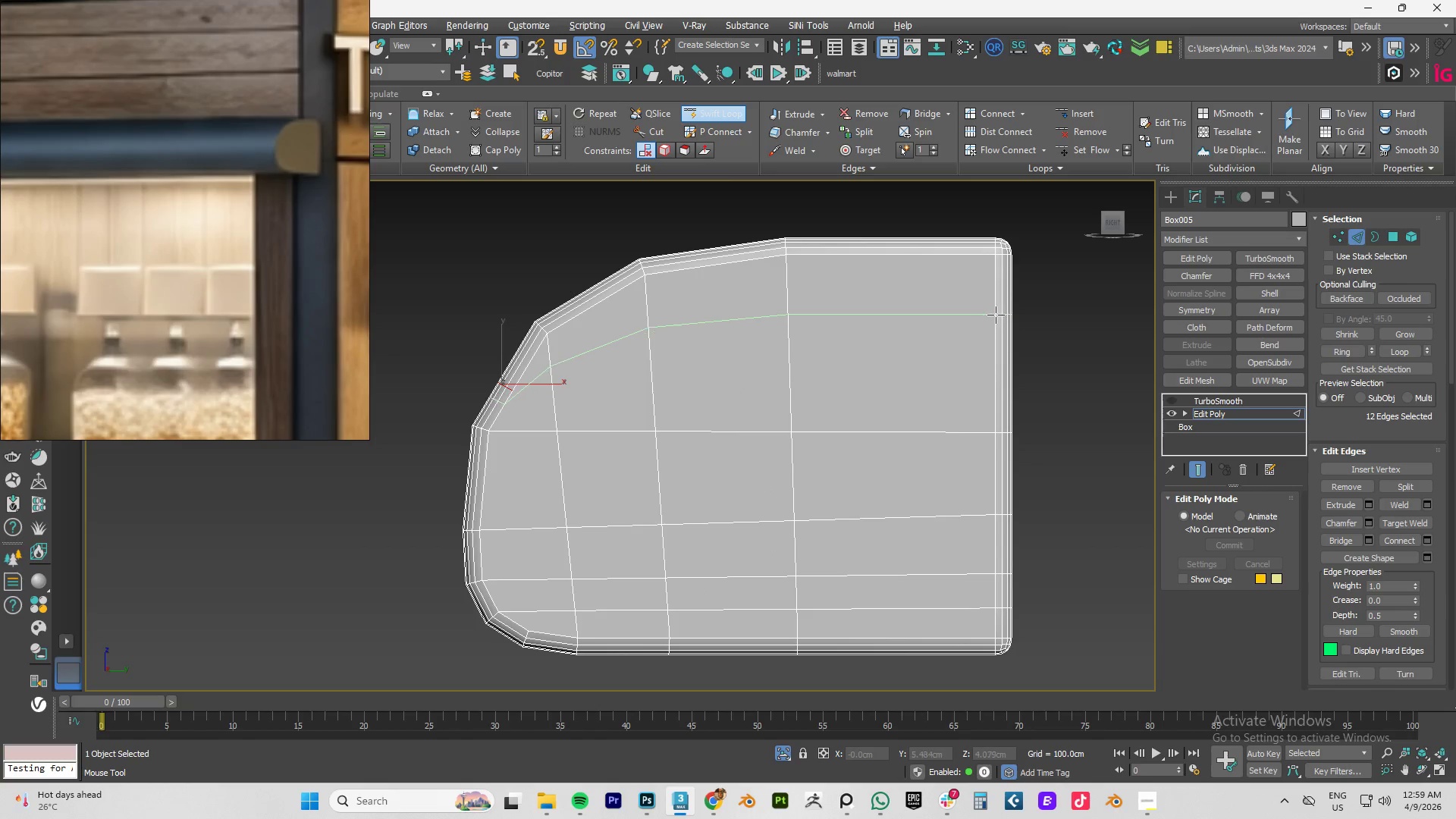 
wait(6.36)
 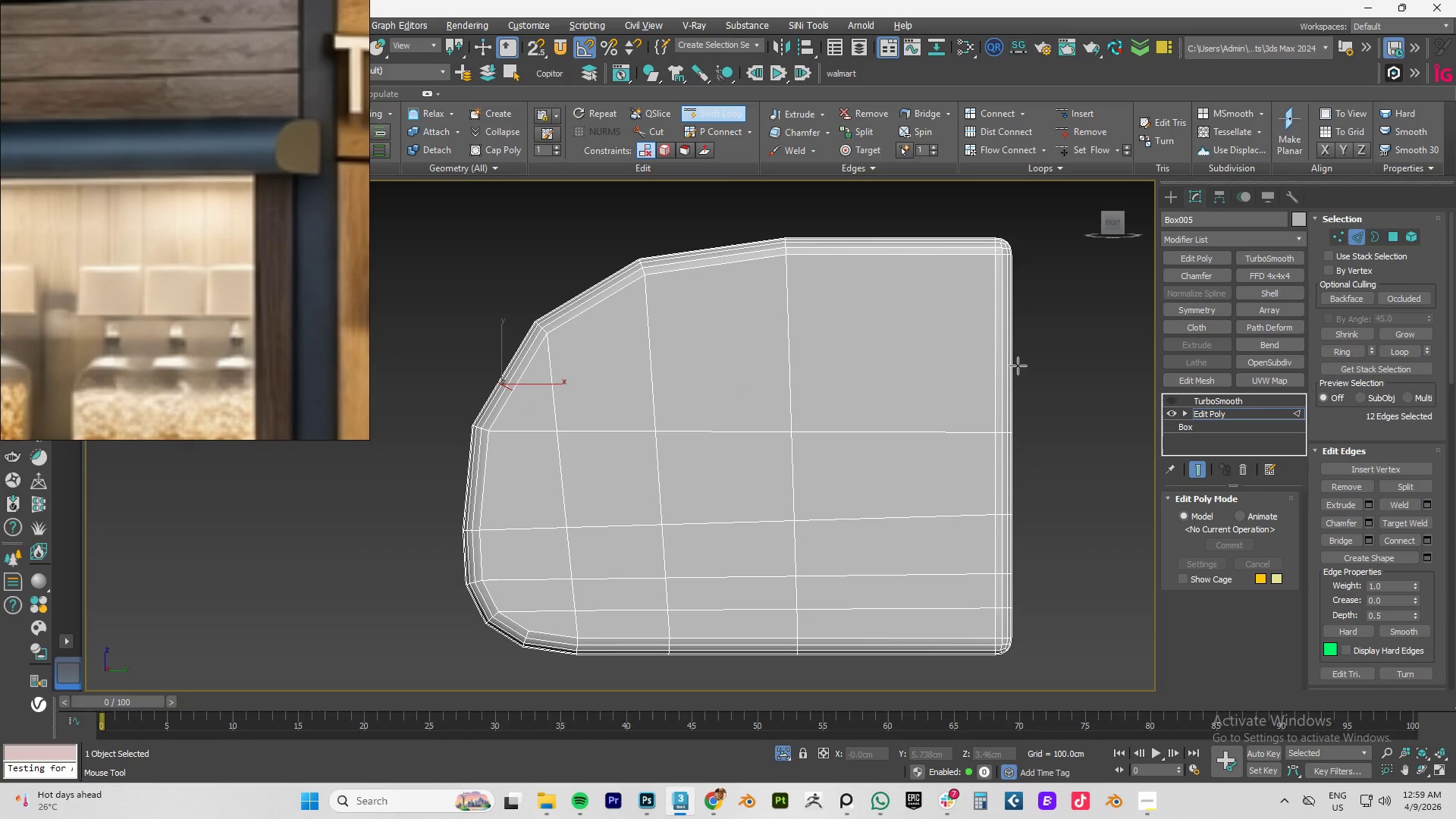 
right_click([1000, 306])
 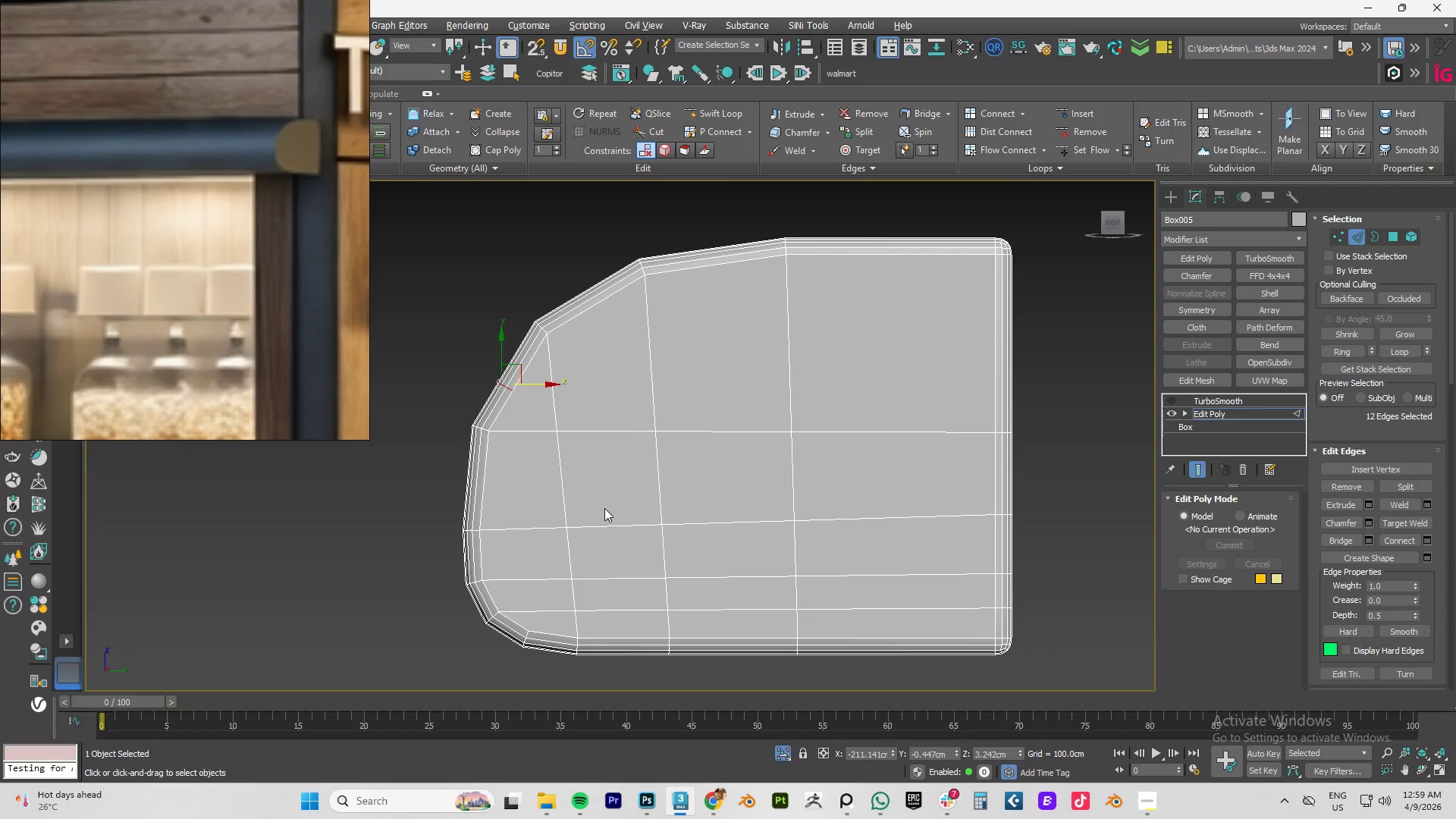 
key(1)
 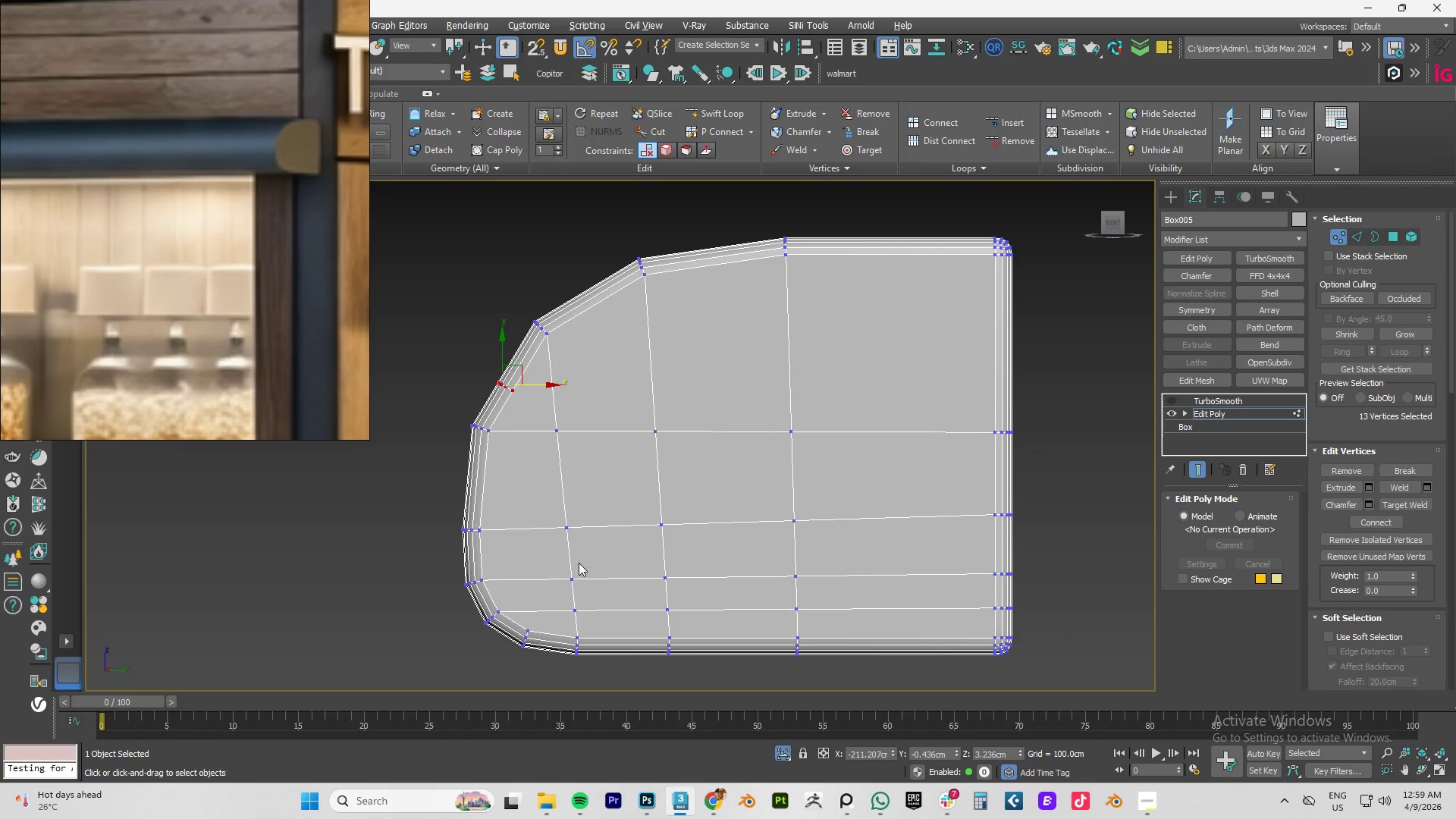 
key(Alt+C)
 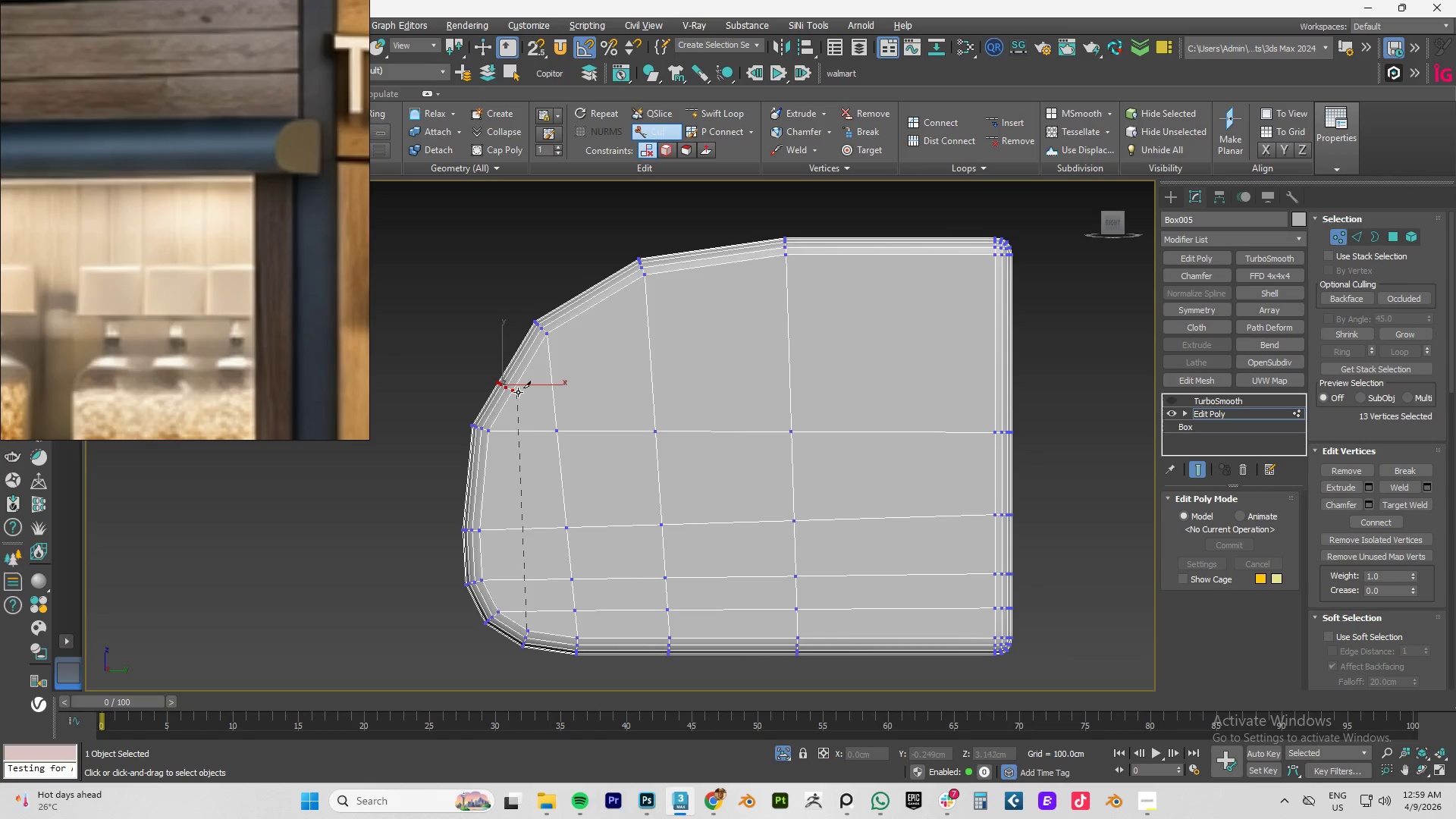 
left_click([518, 392])
 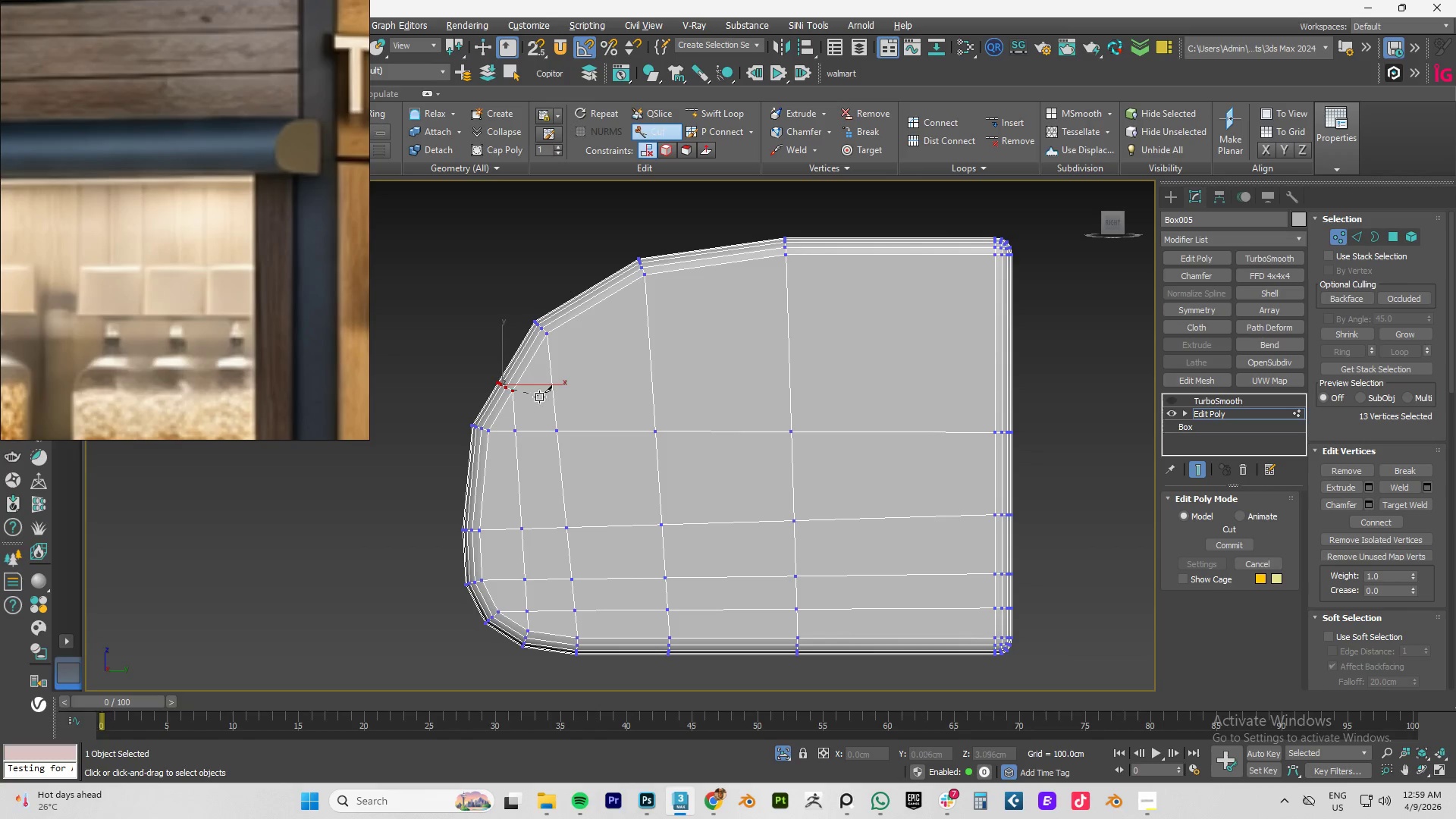 
right_click([542, 398])
 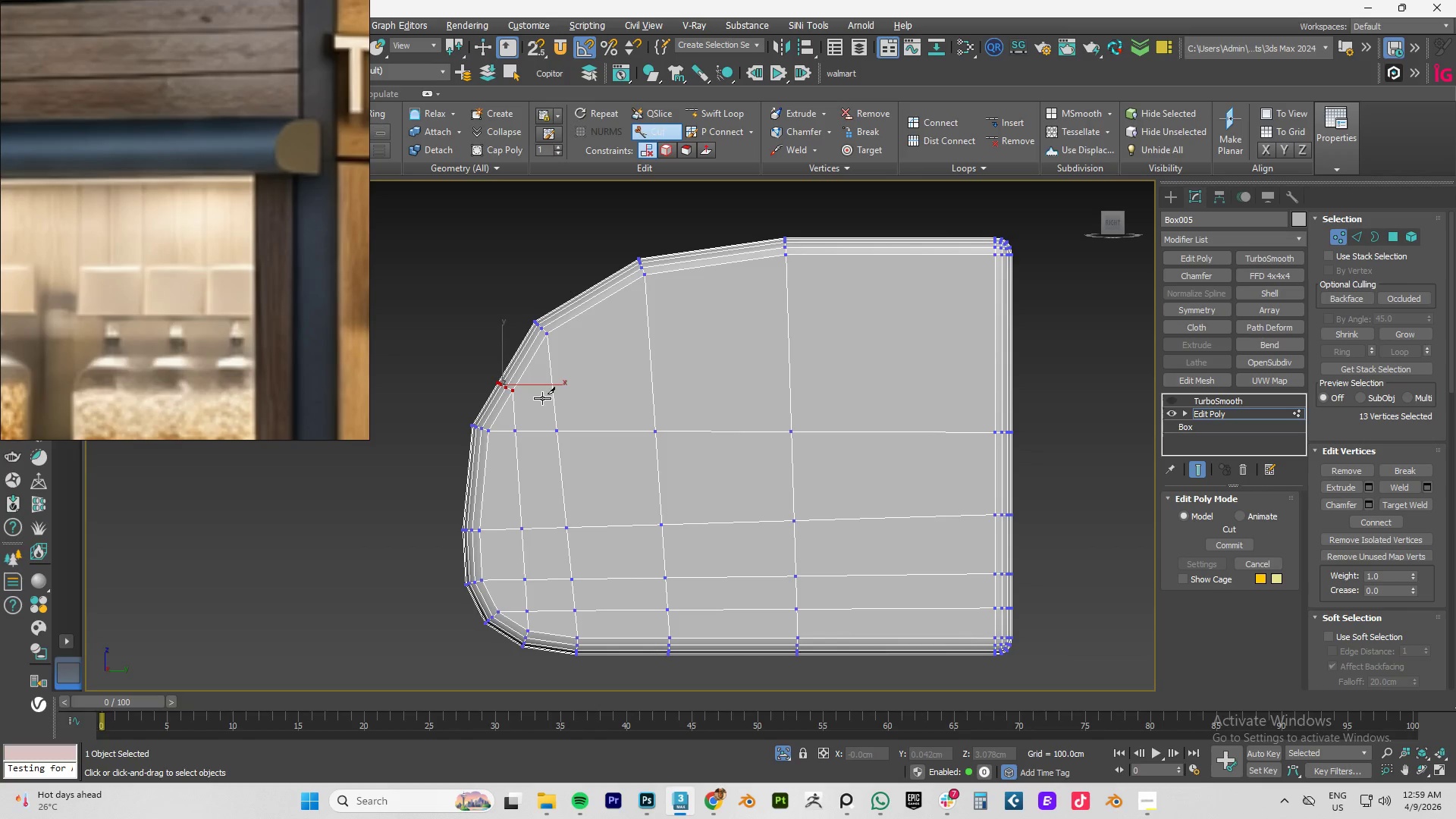 
key(Control+Z)
 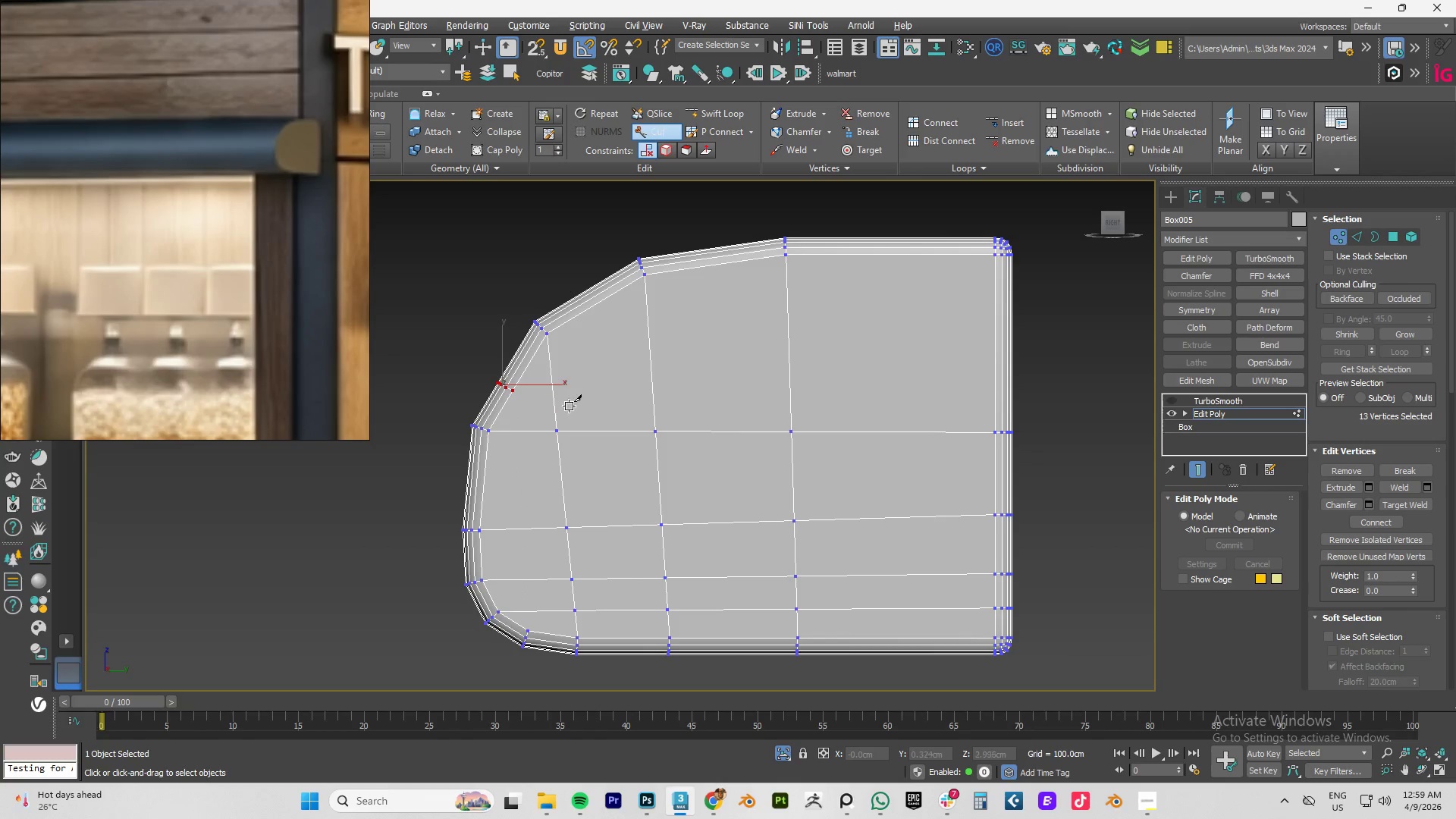 
key(Control+Z)
 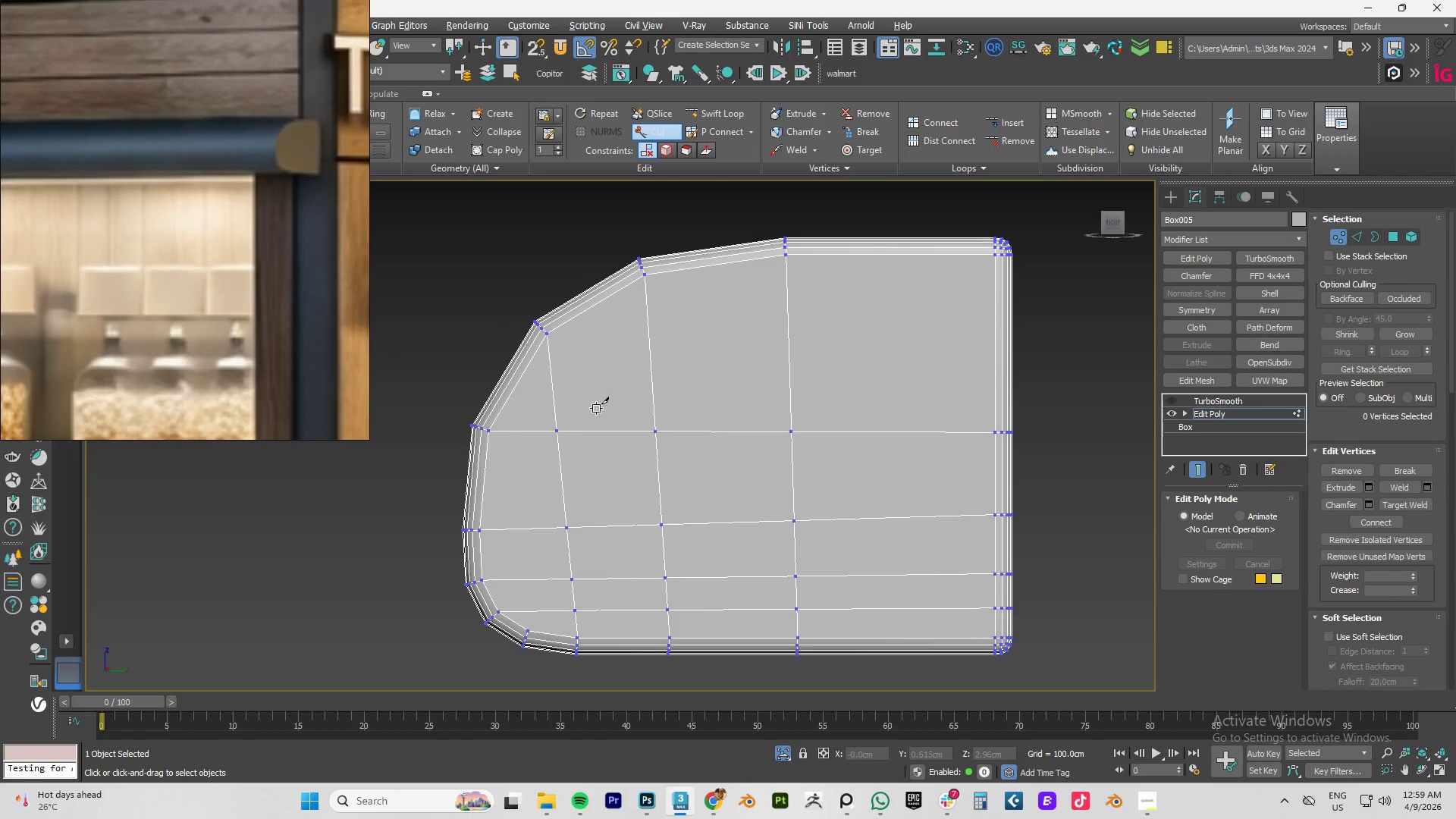 
key(Control+Z)
 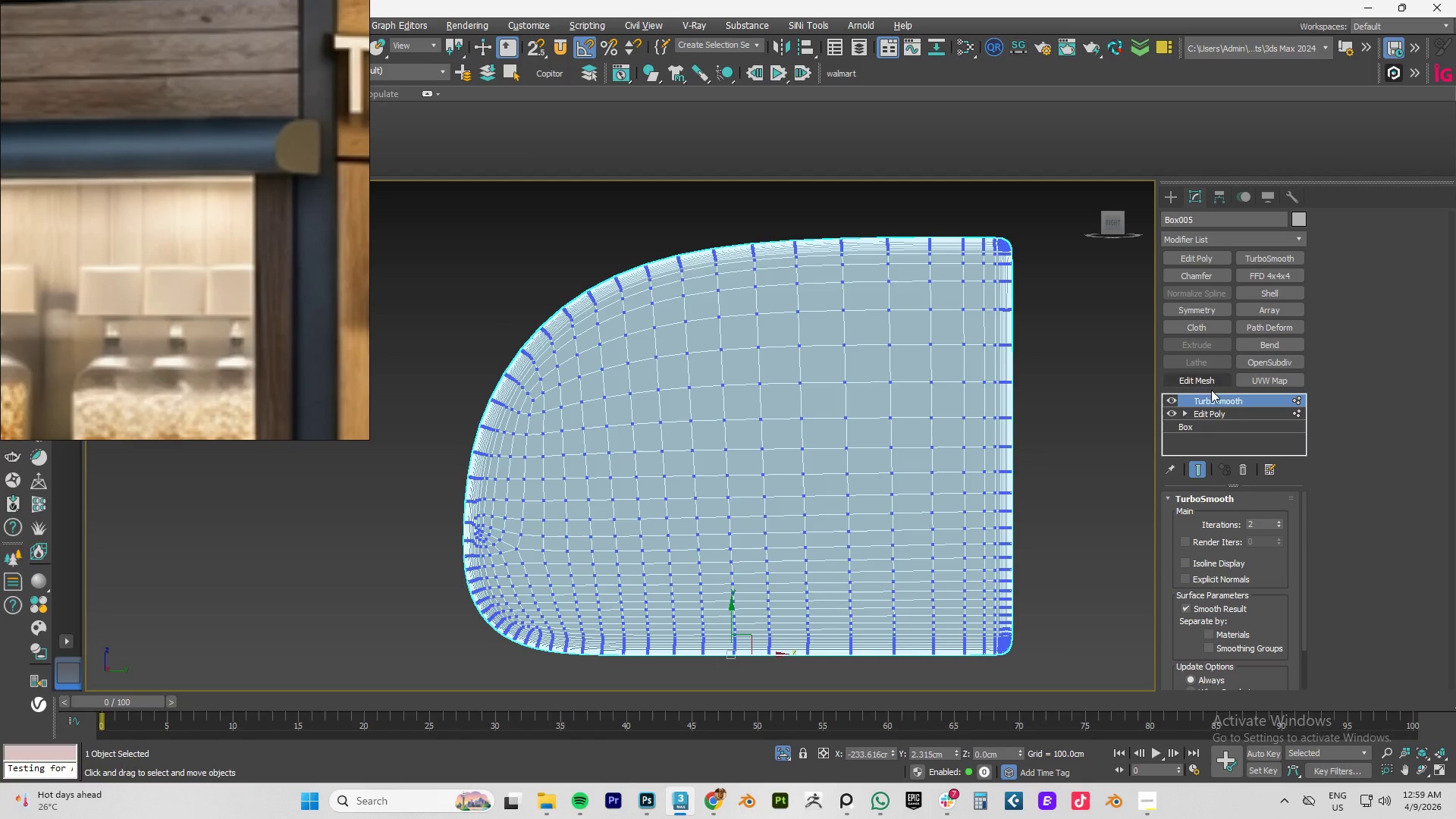 
left_click([1222, 415])
 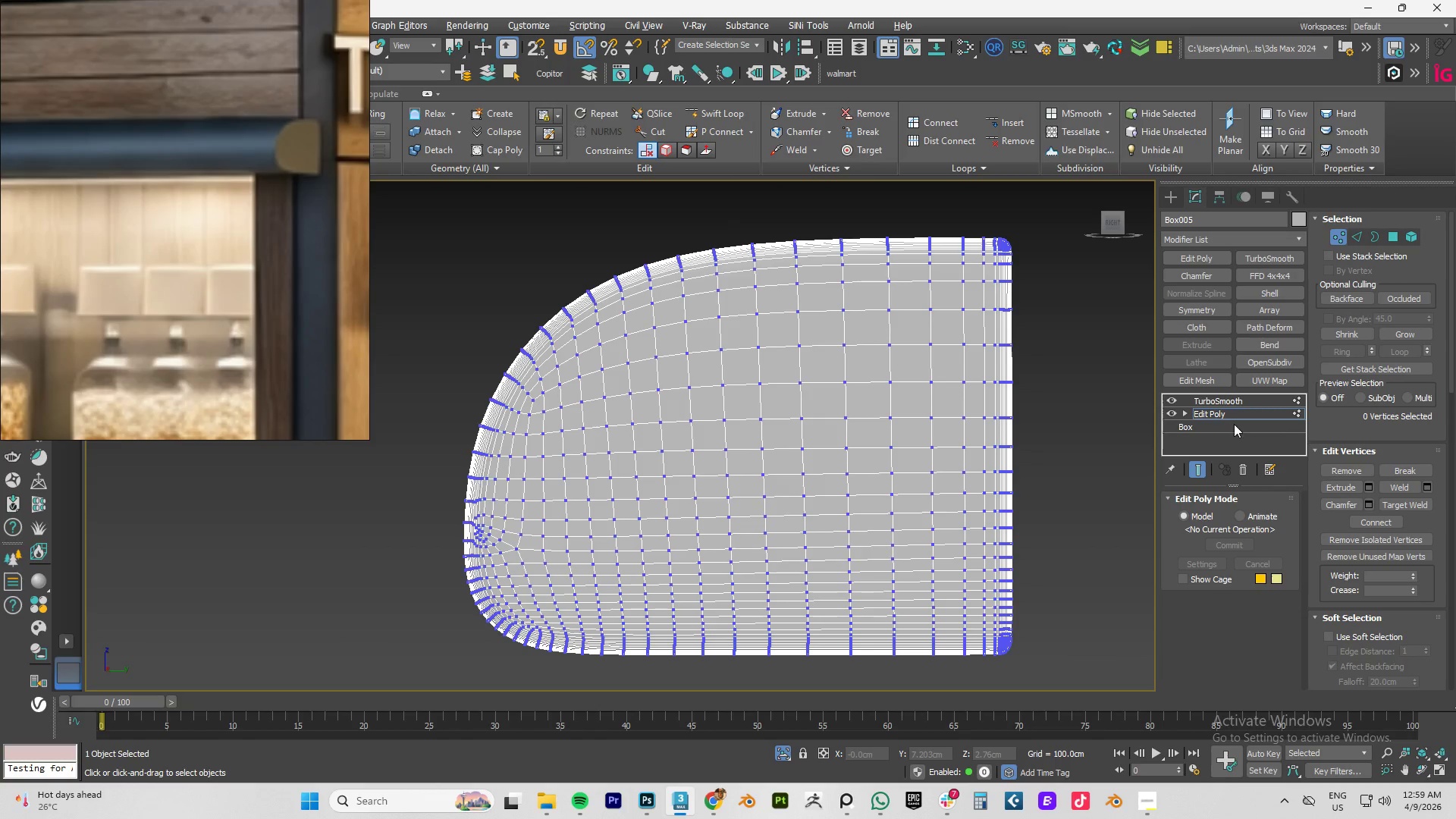 
left_click([1238, 413])
 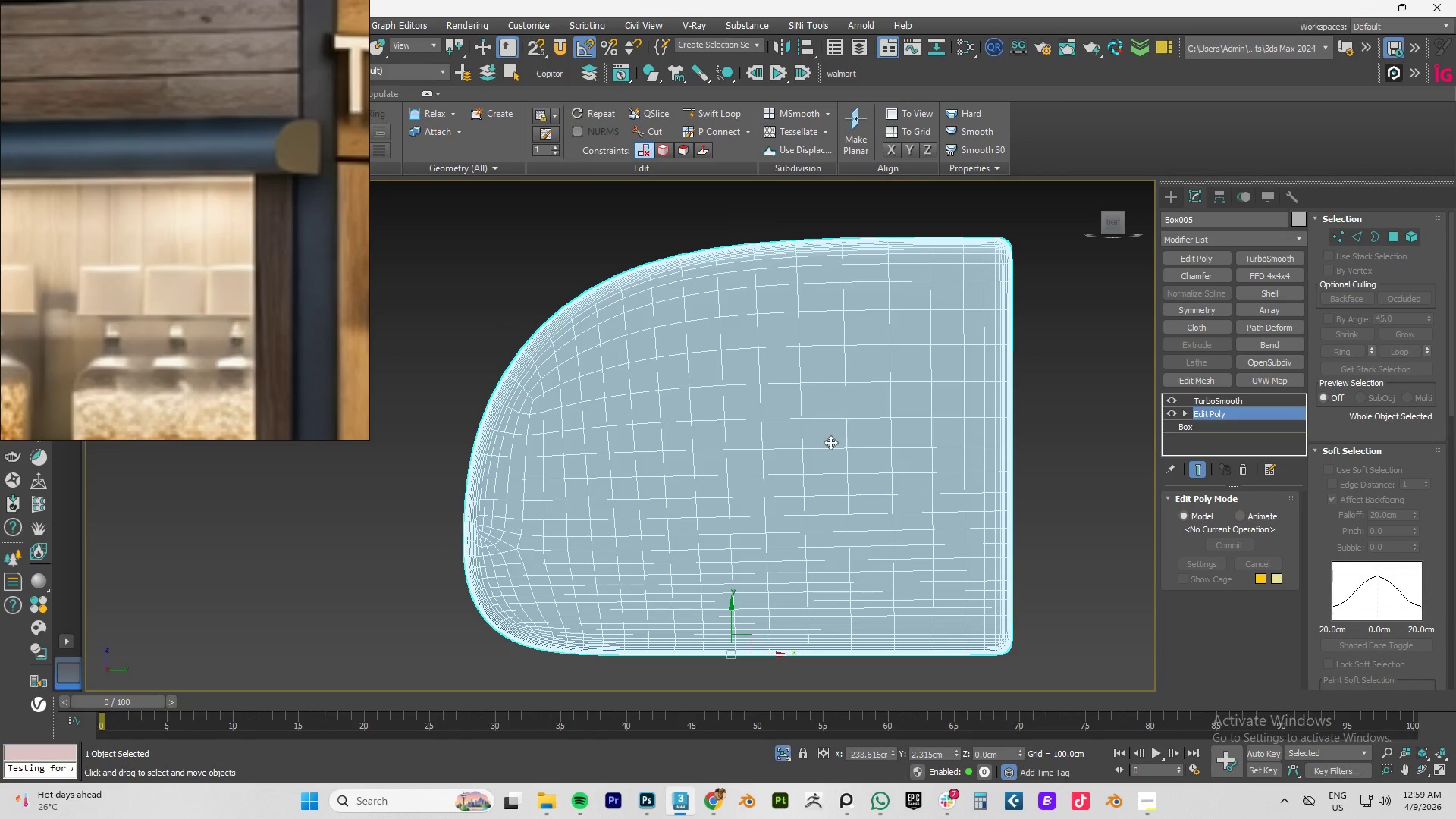 
key(Control+Z)
 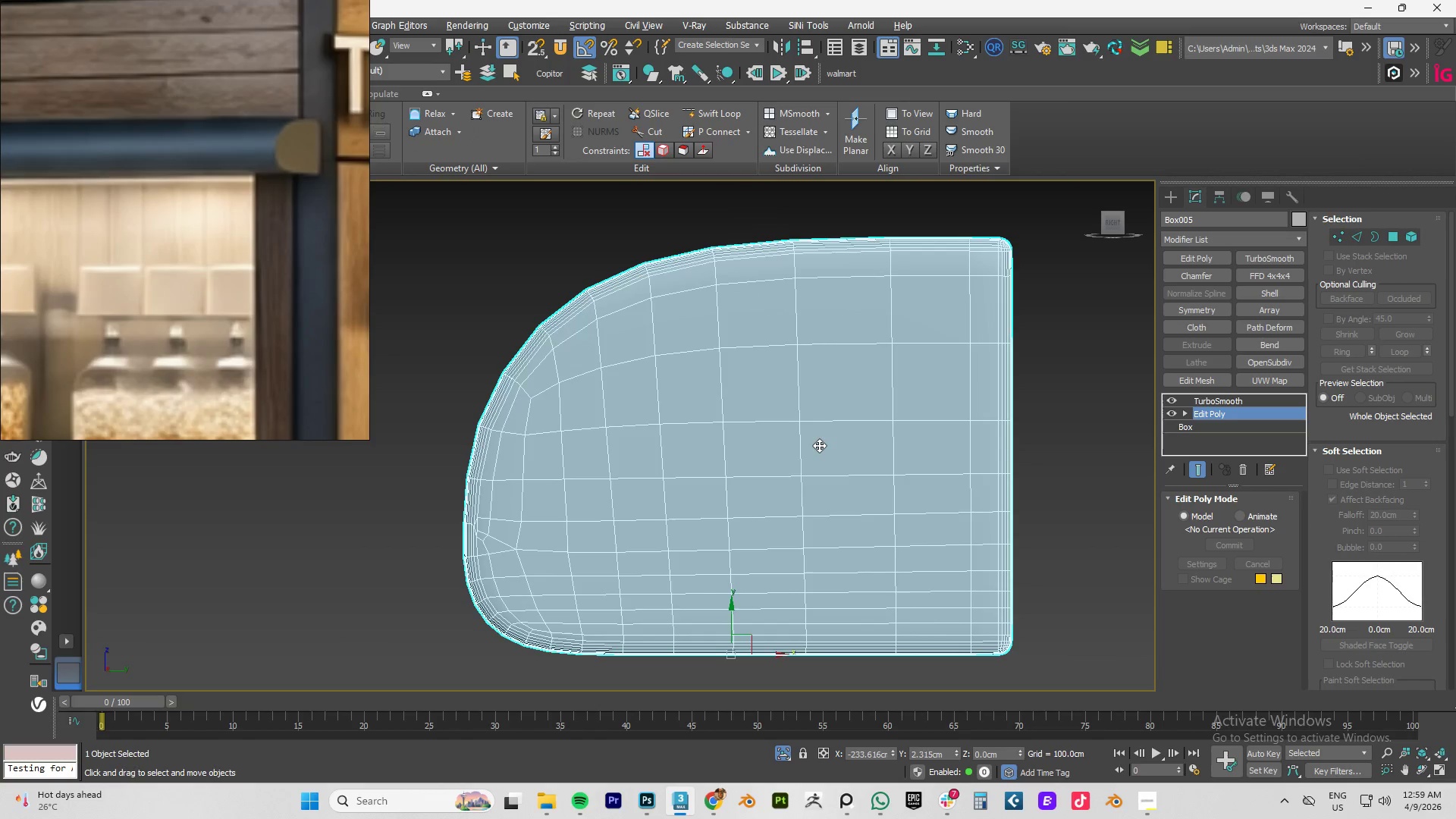 
key(Control+Z)
 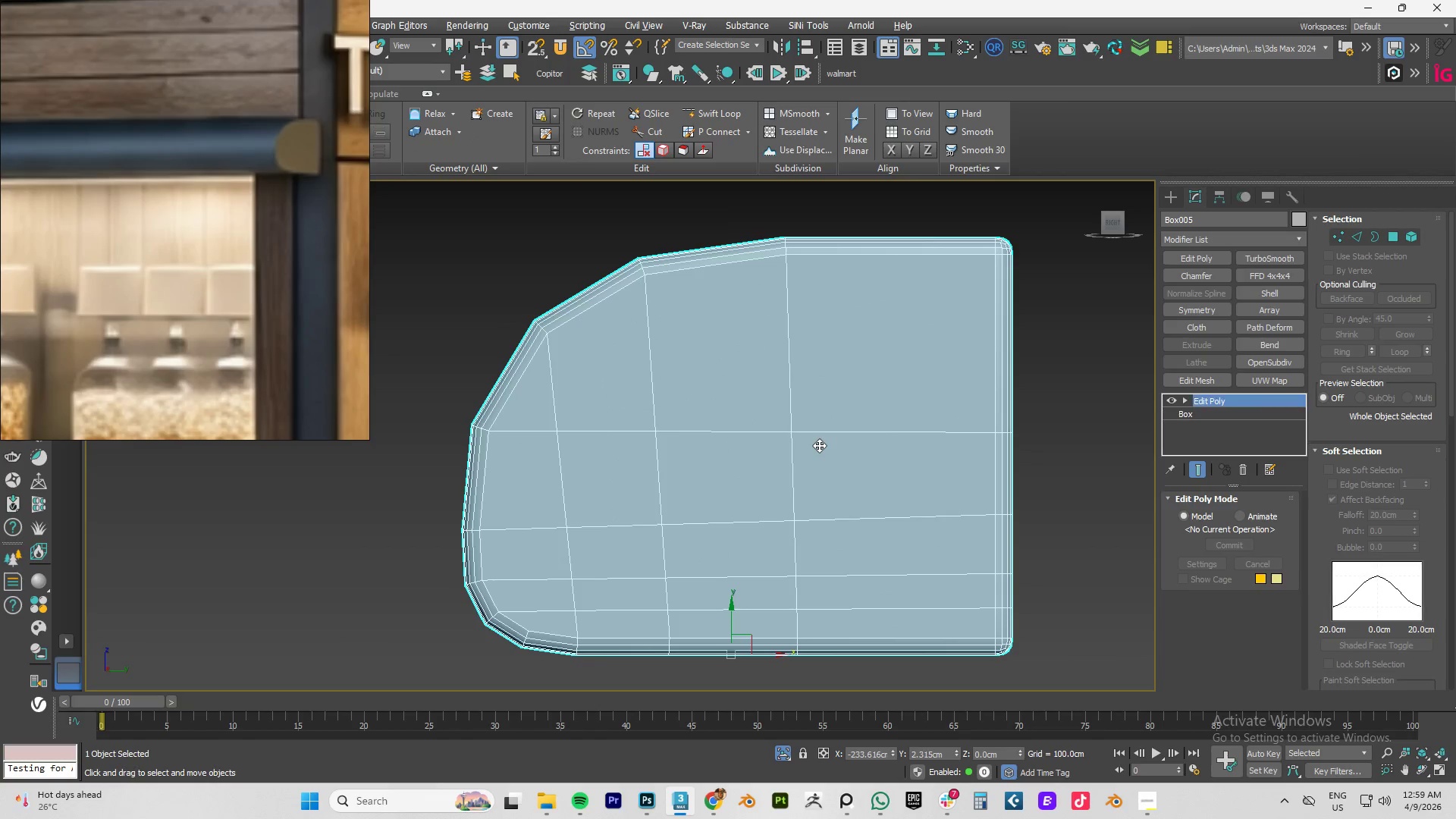 
key(Control+Z)
 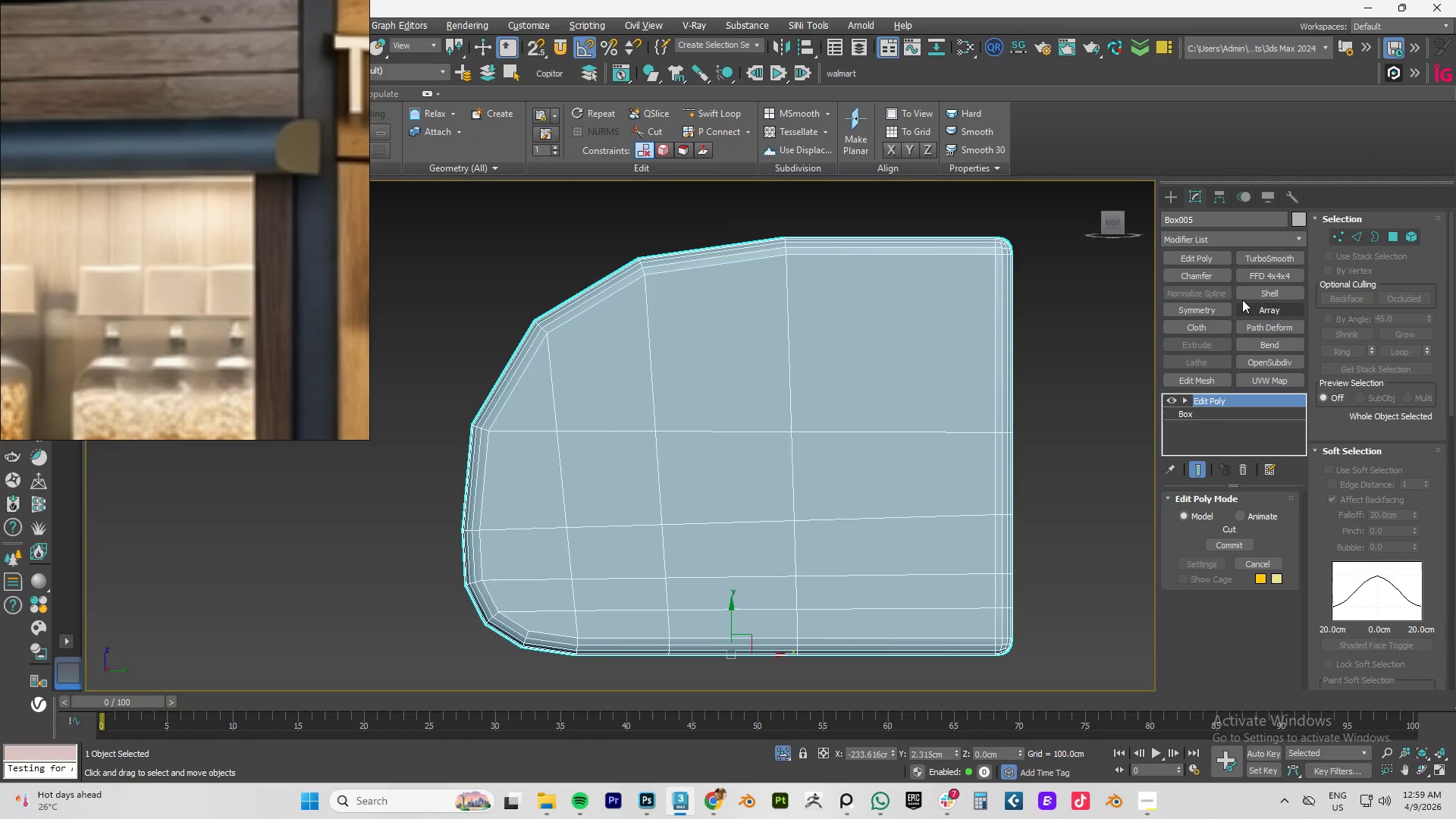 
left_click([1272, 256])
 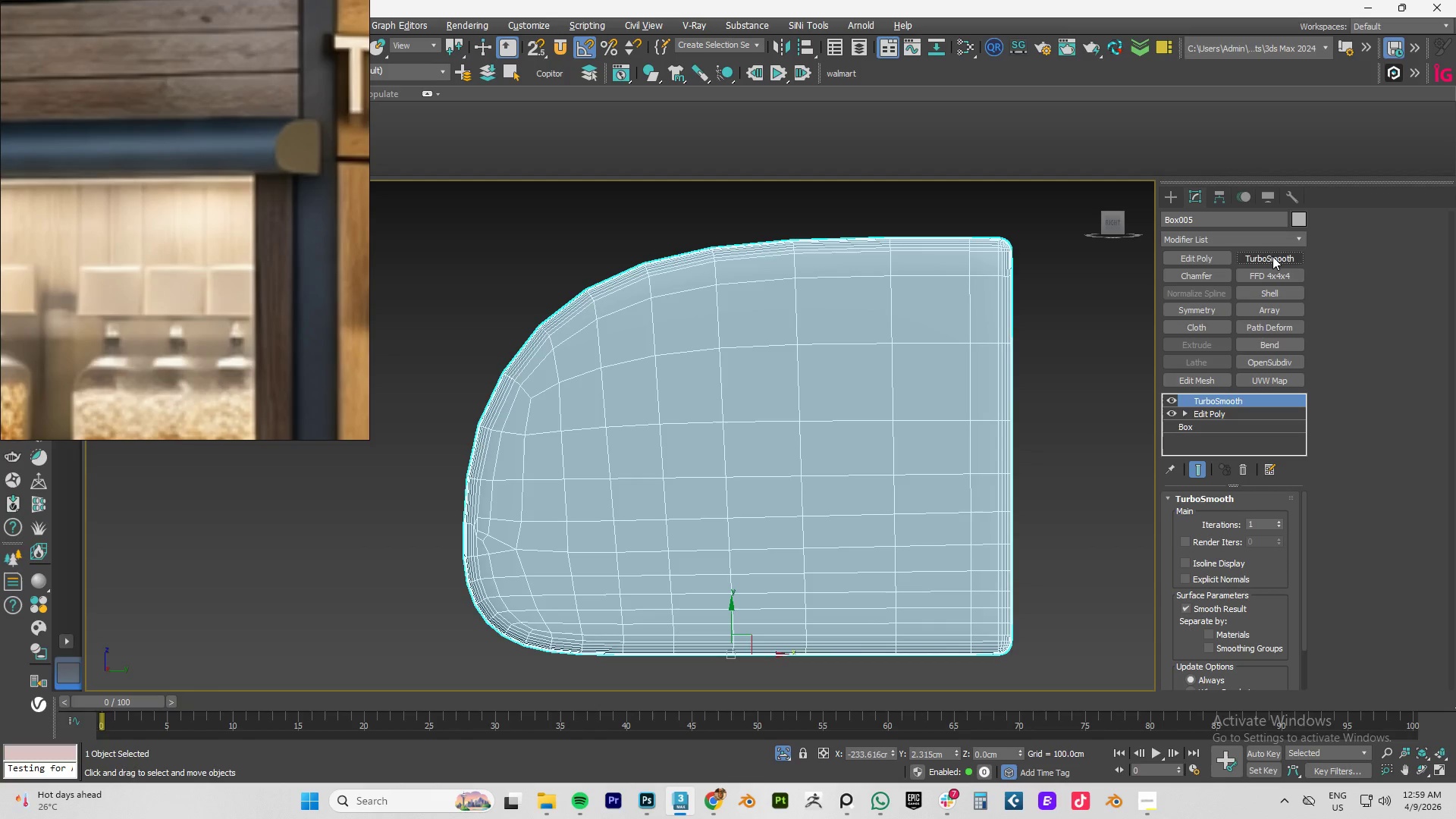 
key(Control+Z)
 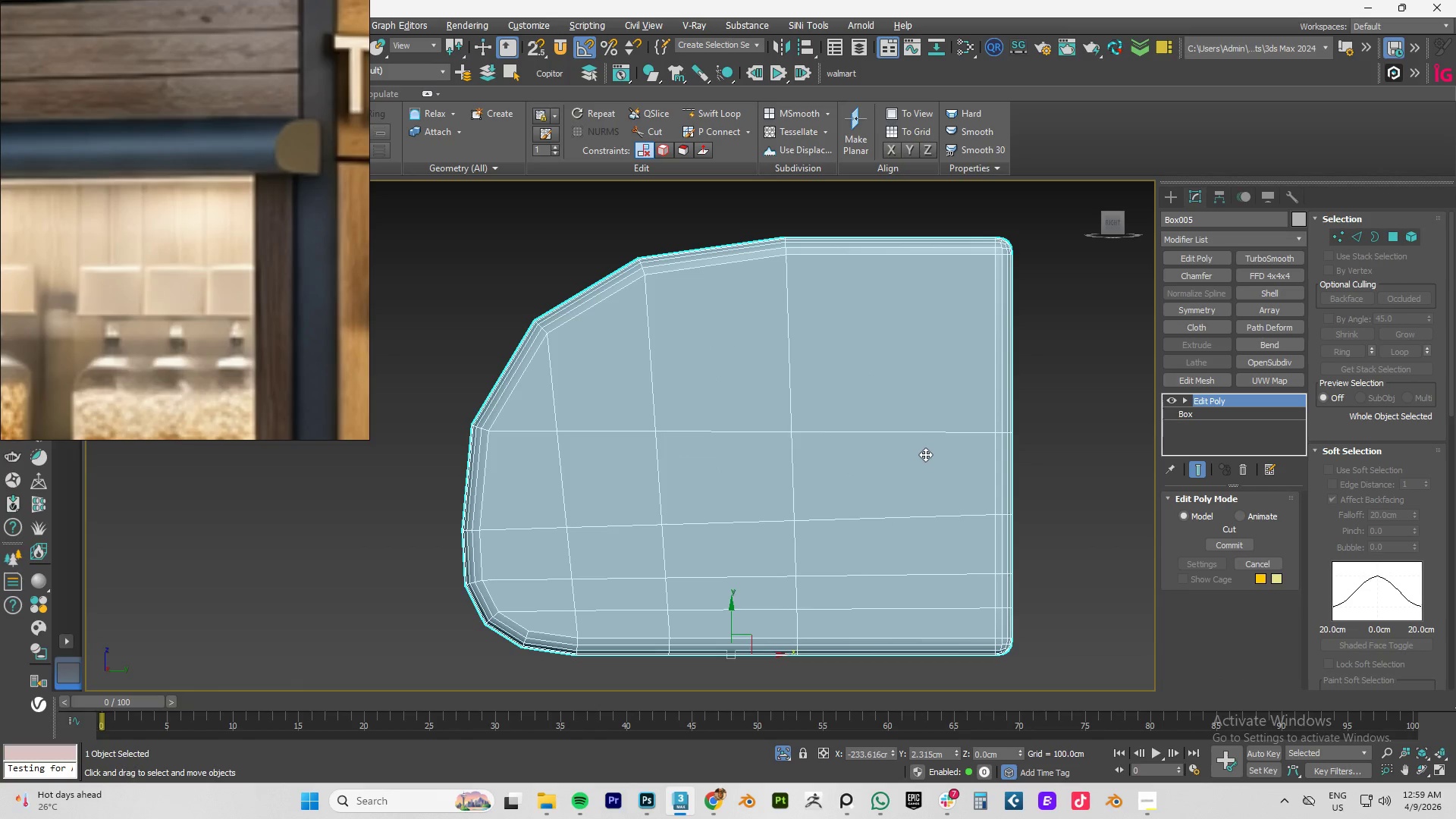 
key(Control+ControlLeft)
 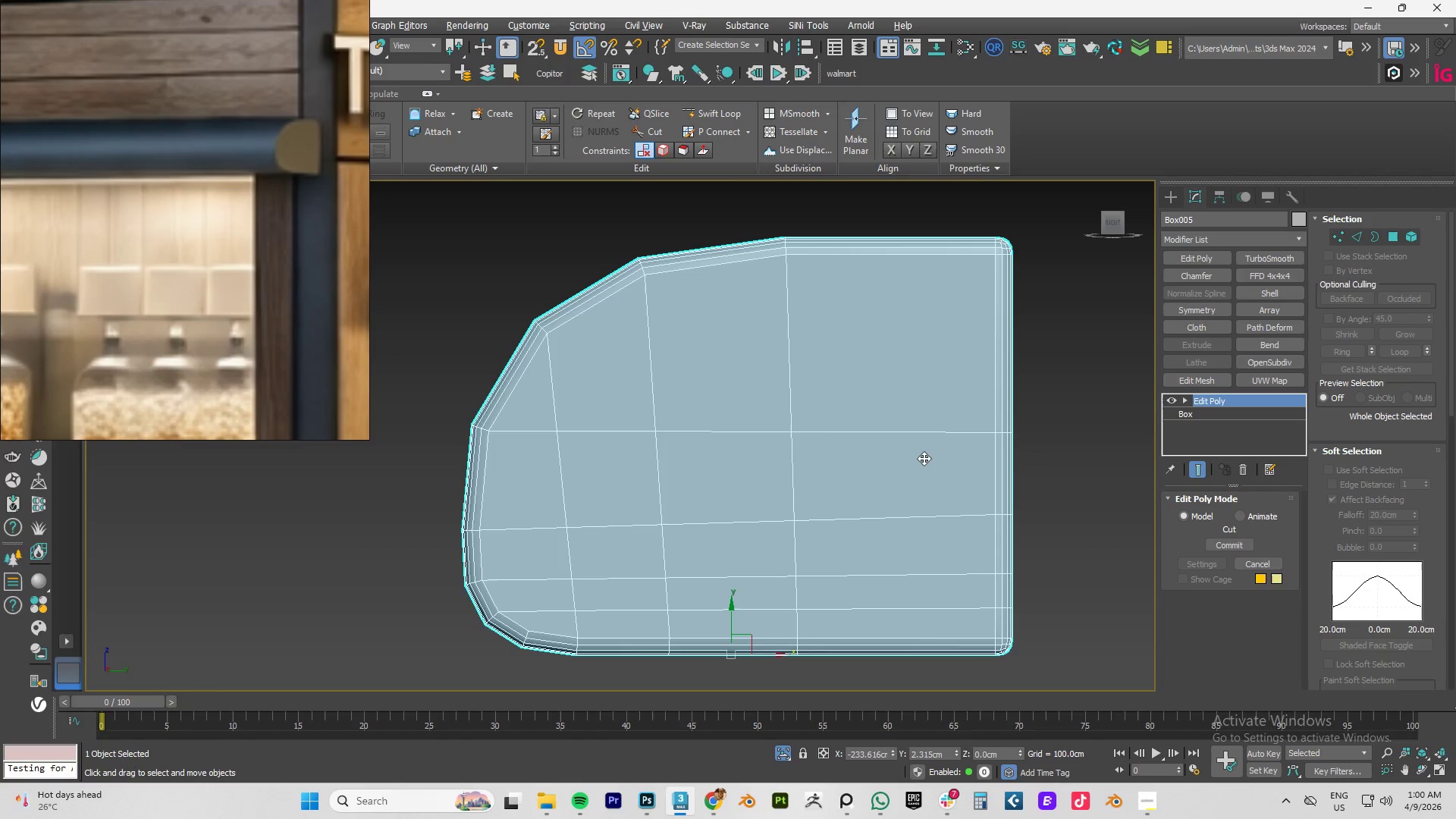 
key(Control+Y)
 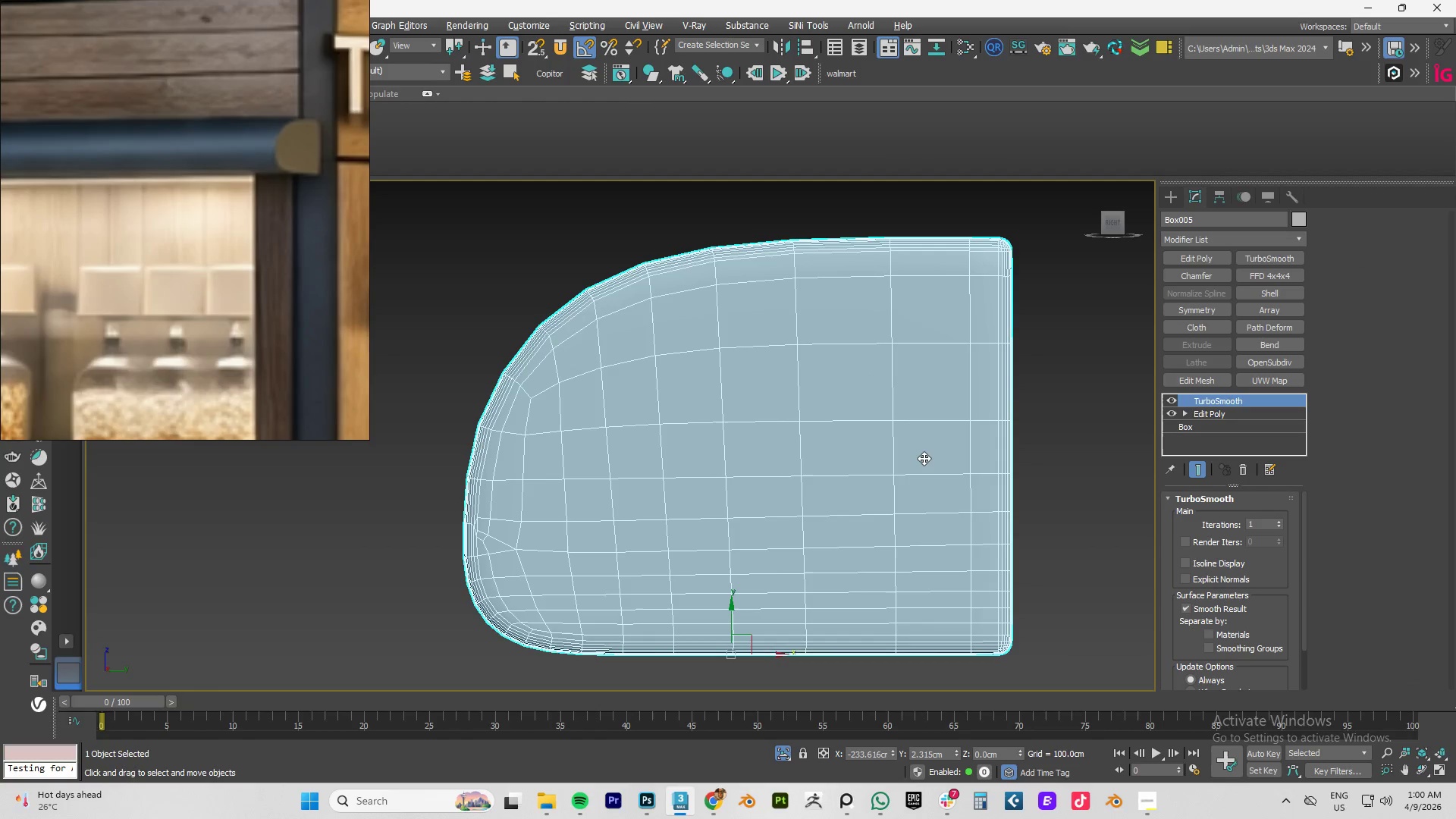 
key(Control+Y)
 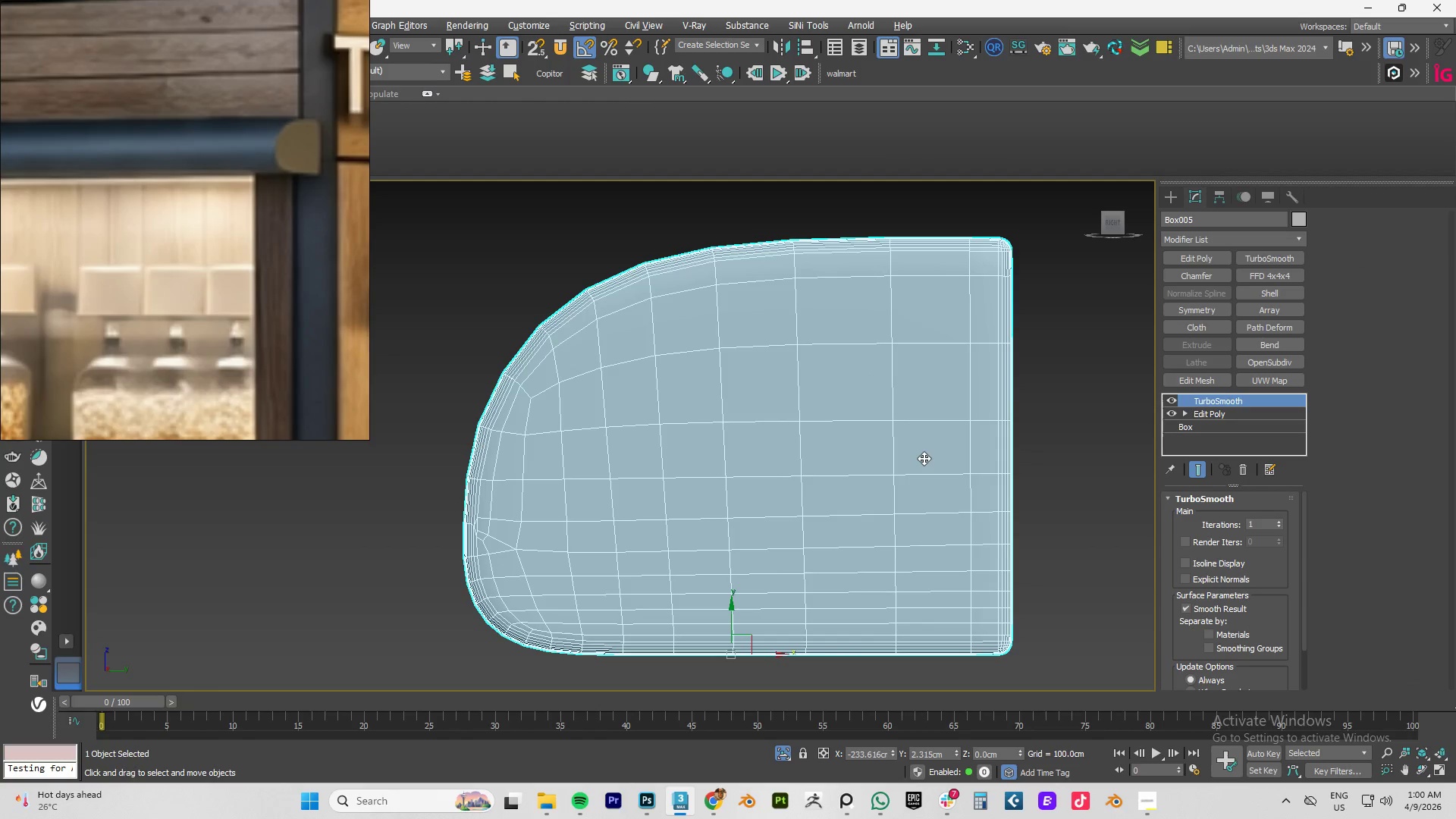 
key(Control+Y)
 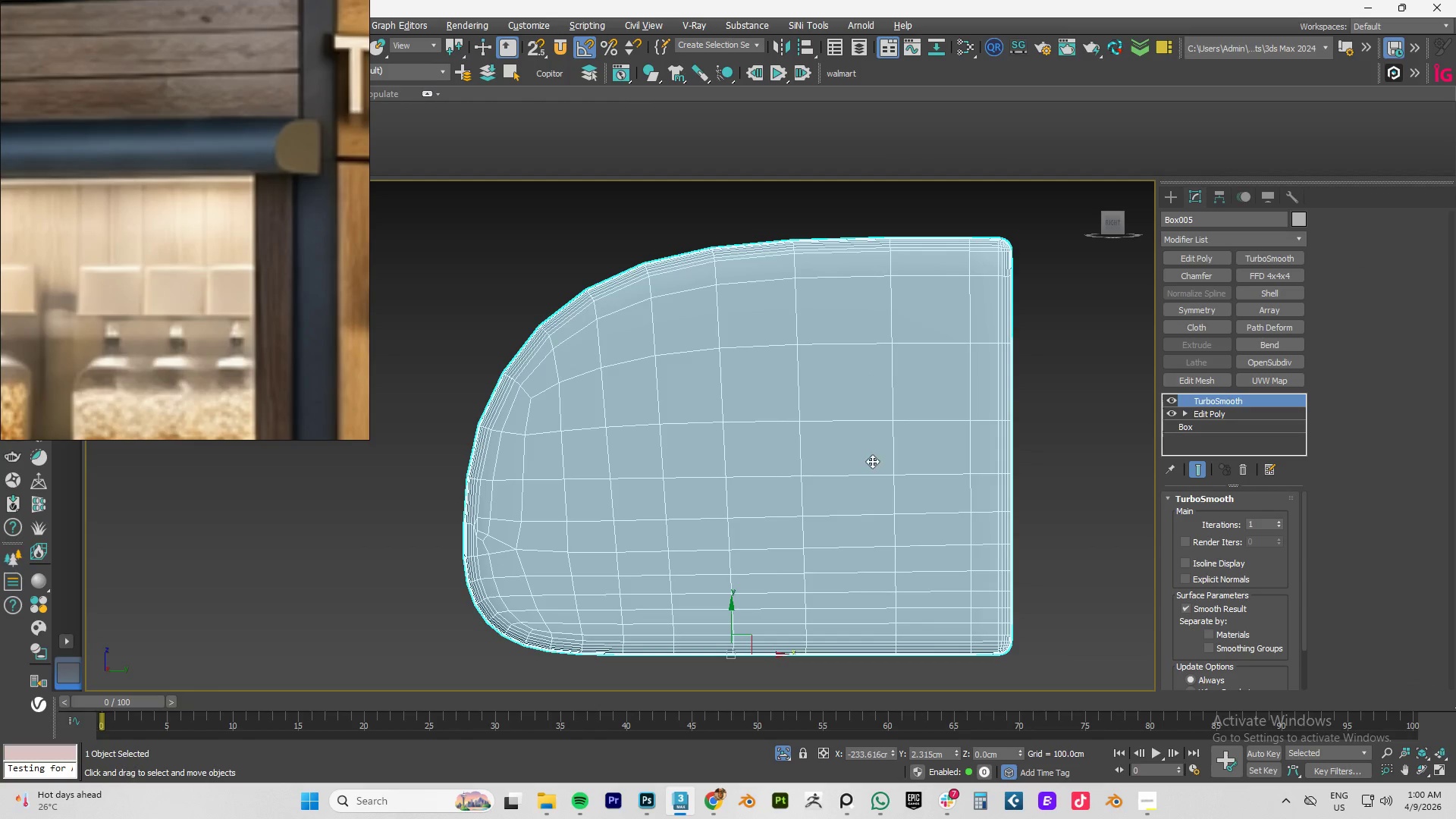 
key(Control+Y)
 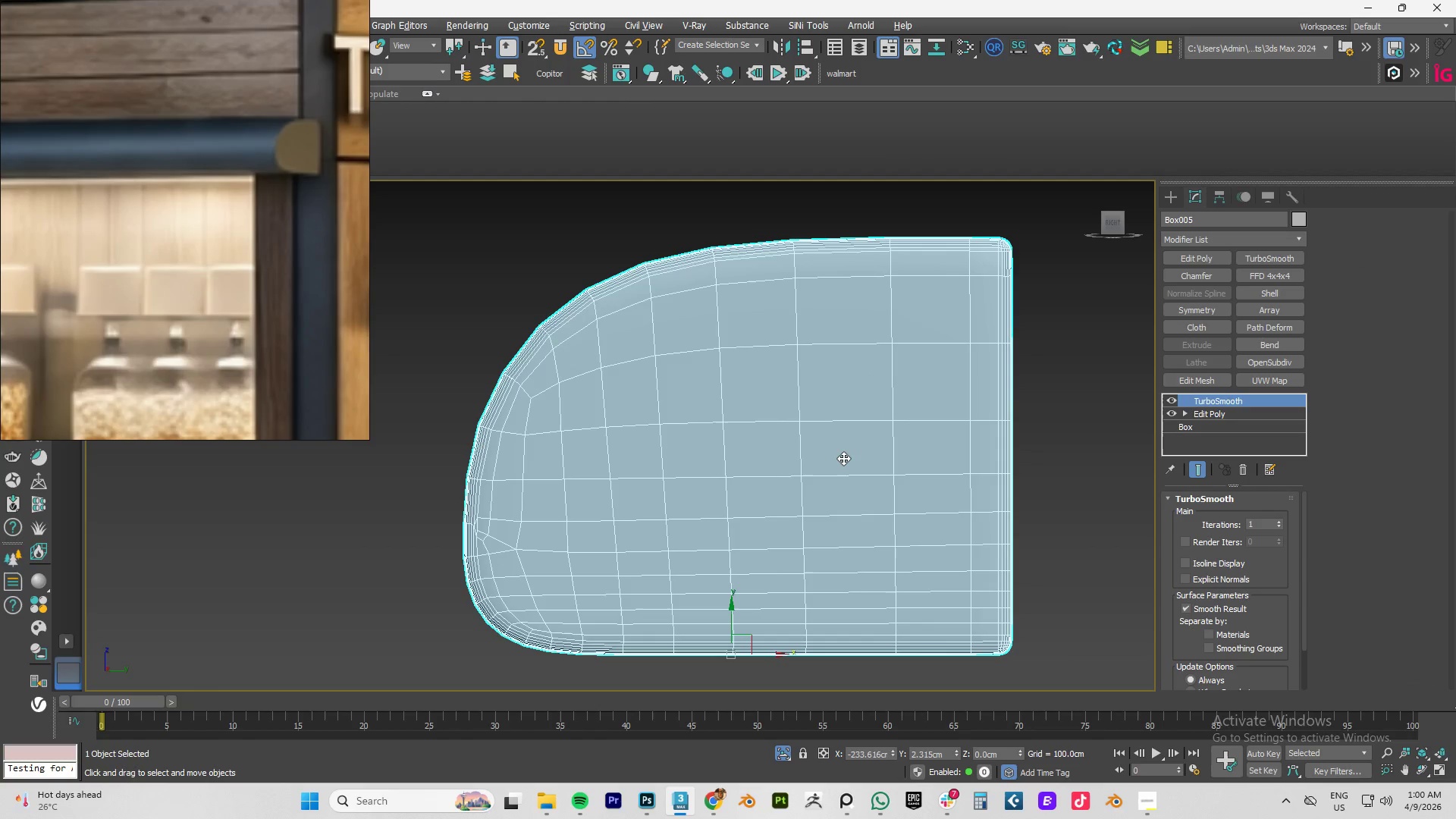 
key(Control+Y)
 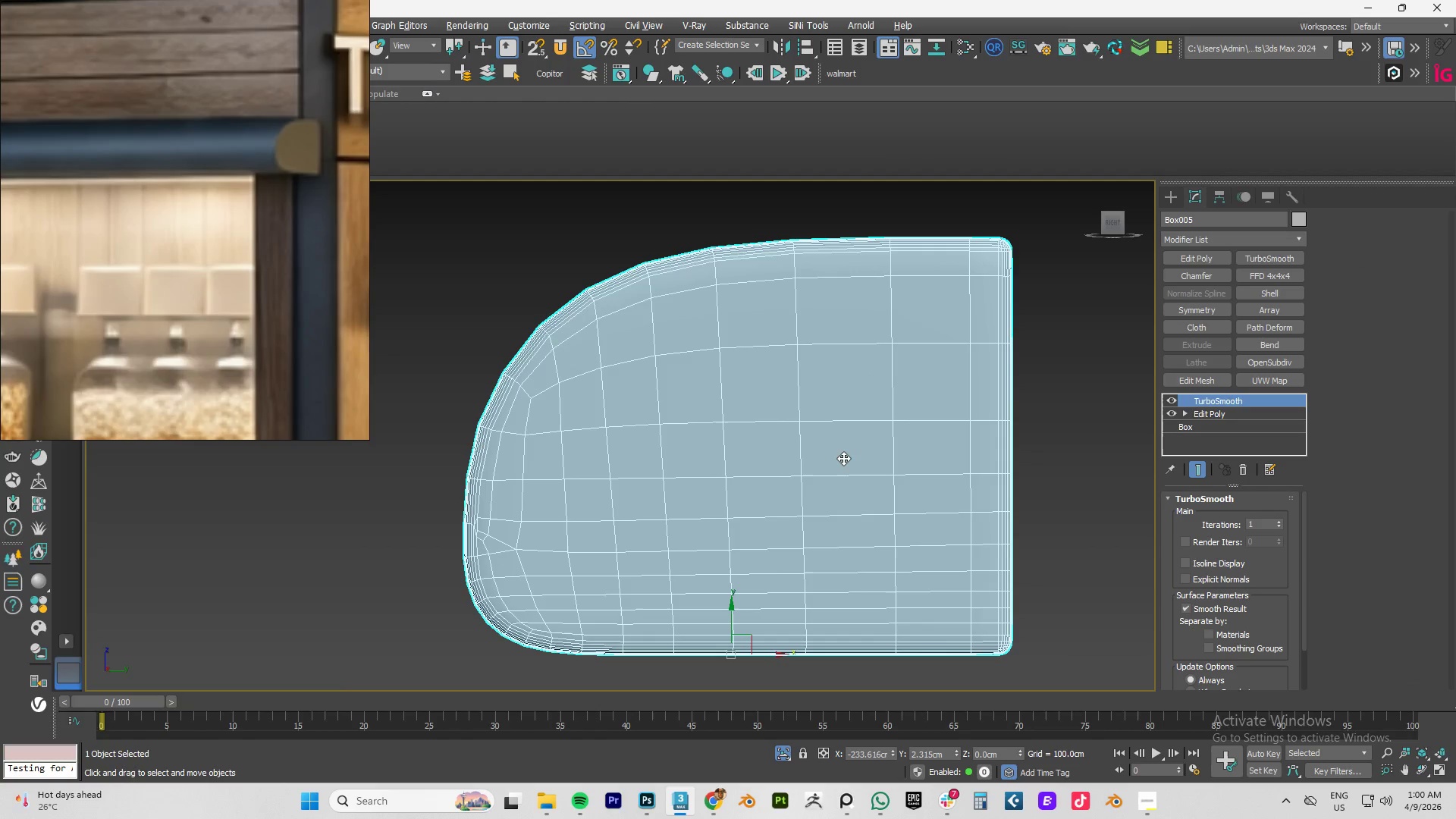 
key(Control+Y)
 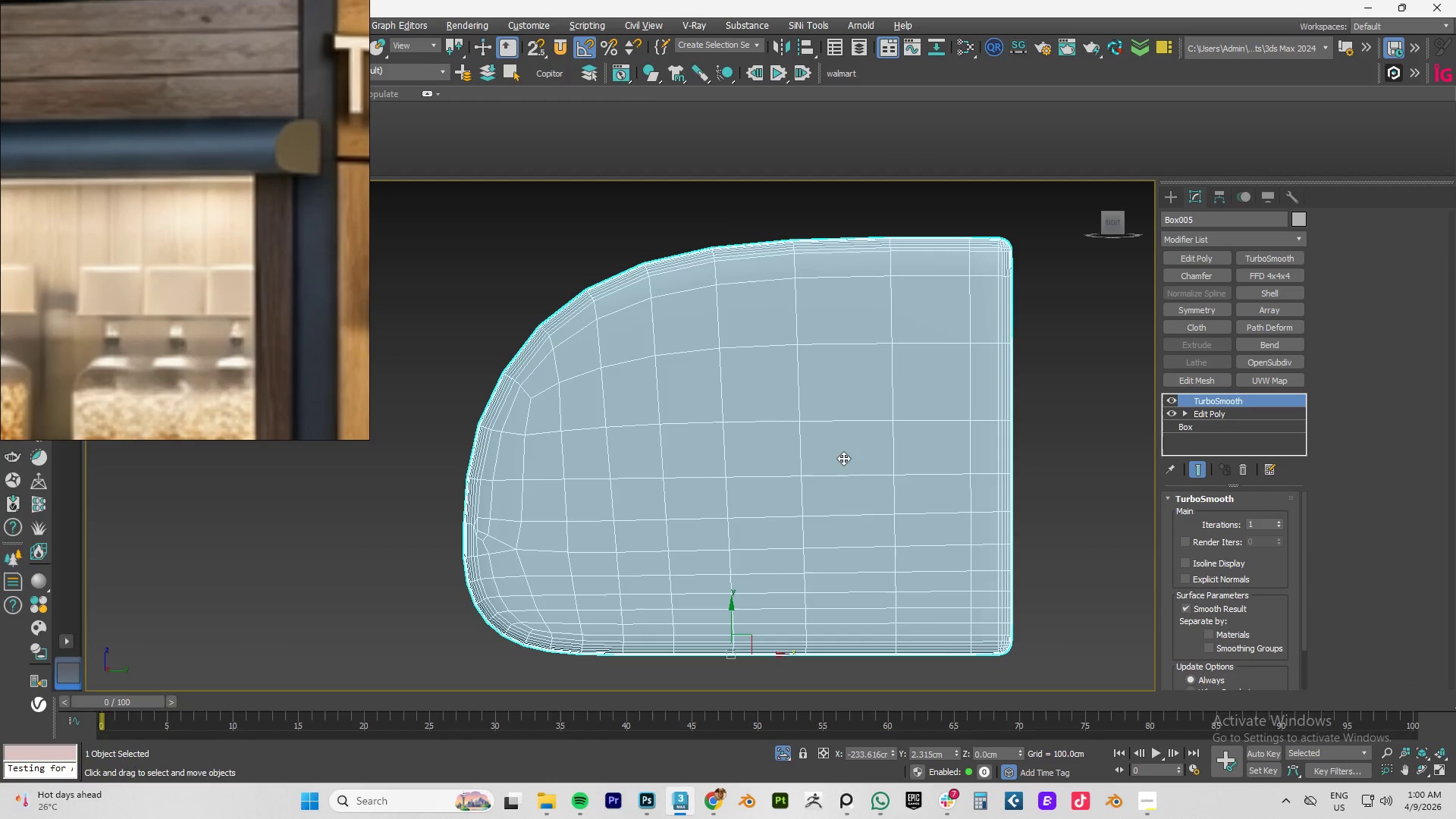 
key(Control+Y)
 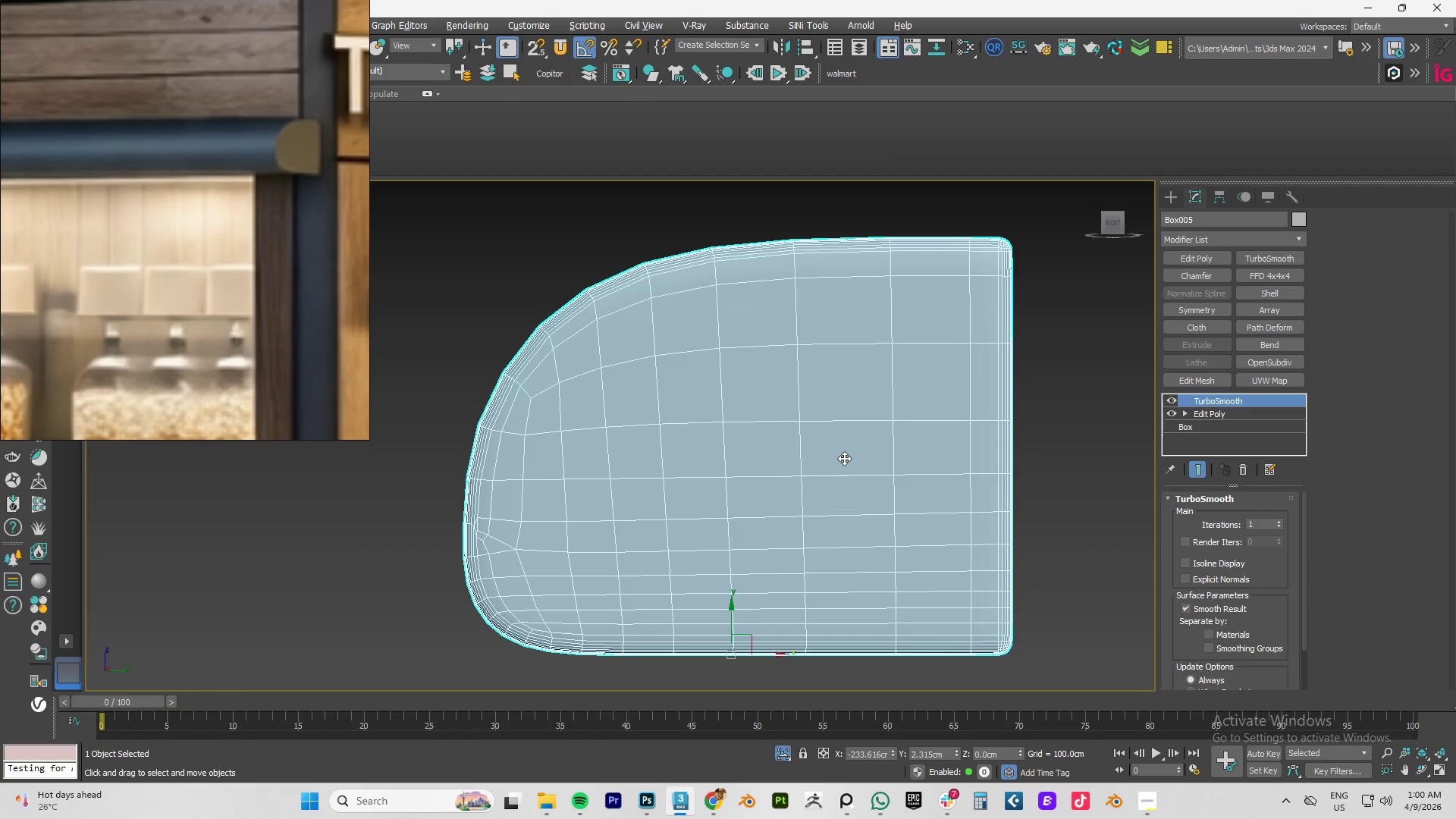 
key(Control+Y)
 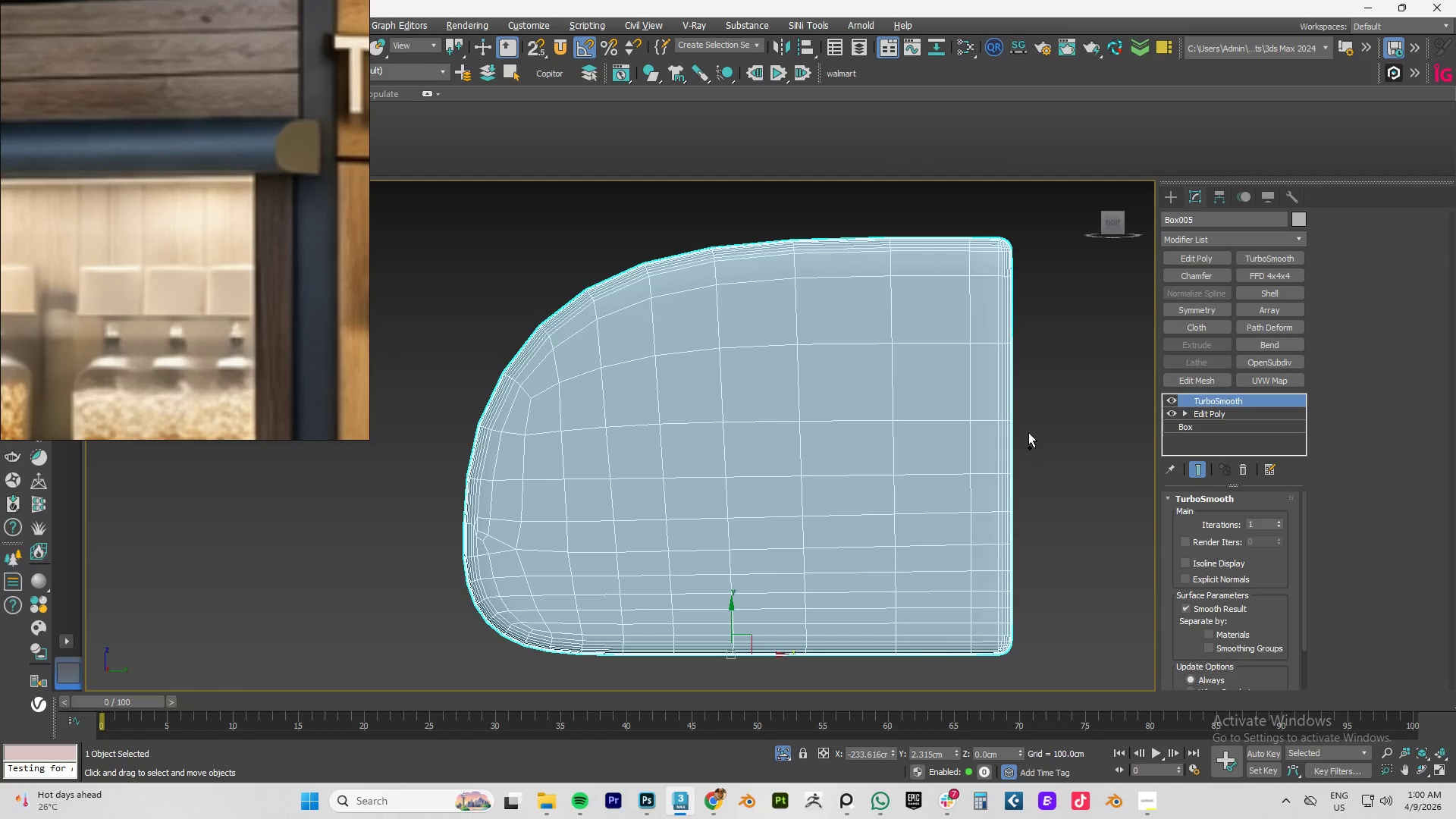 
key(Control+Y)
 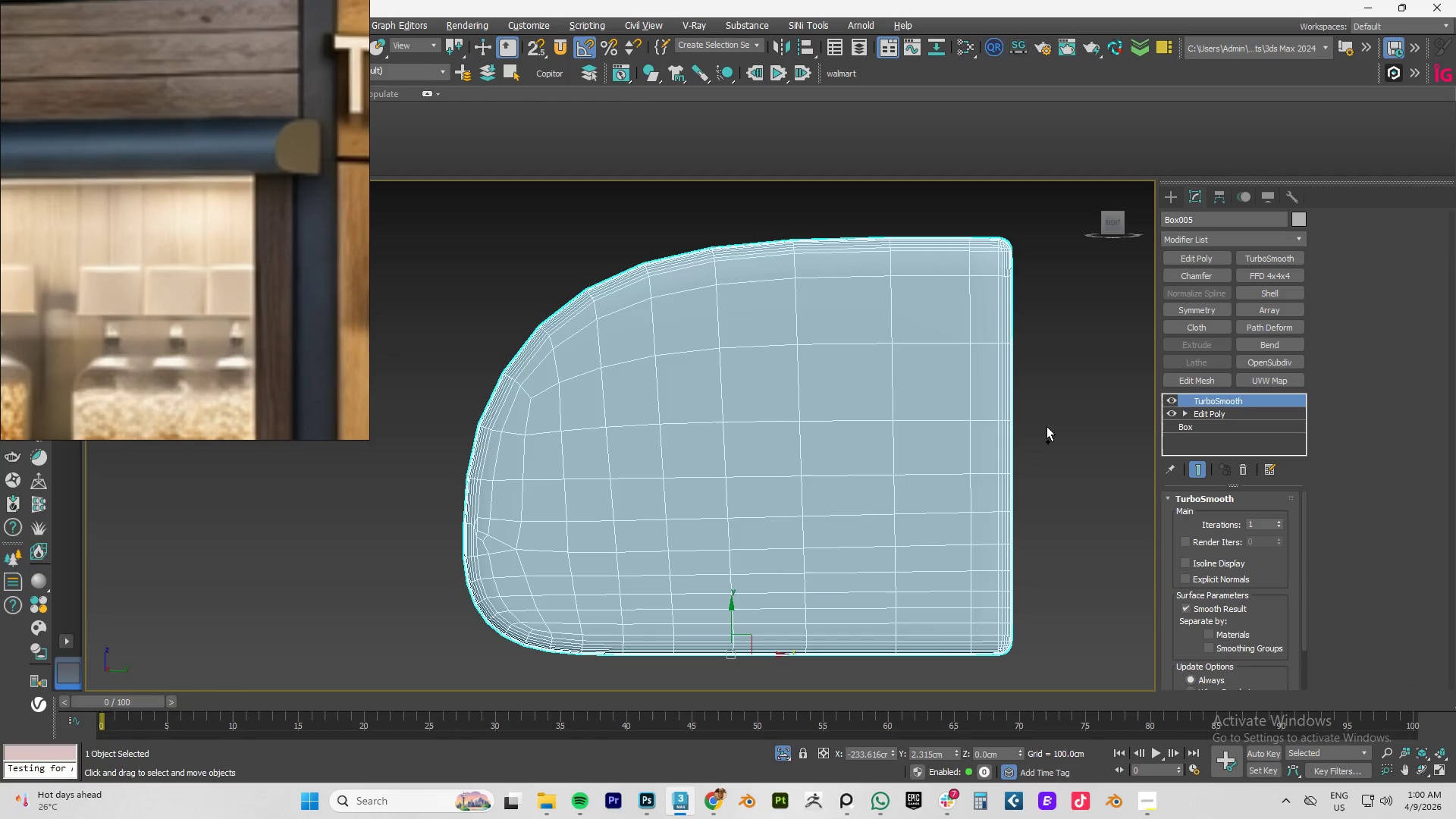 
key(Control+Y)
 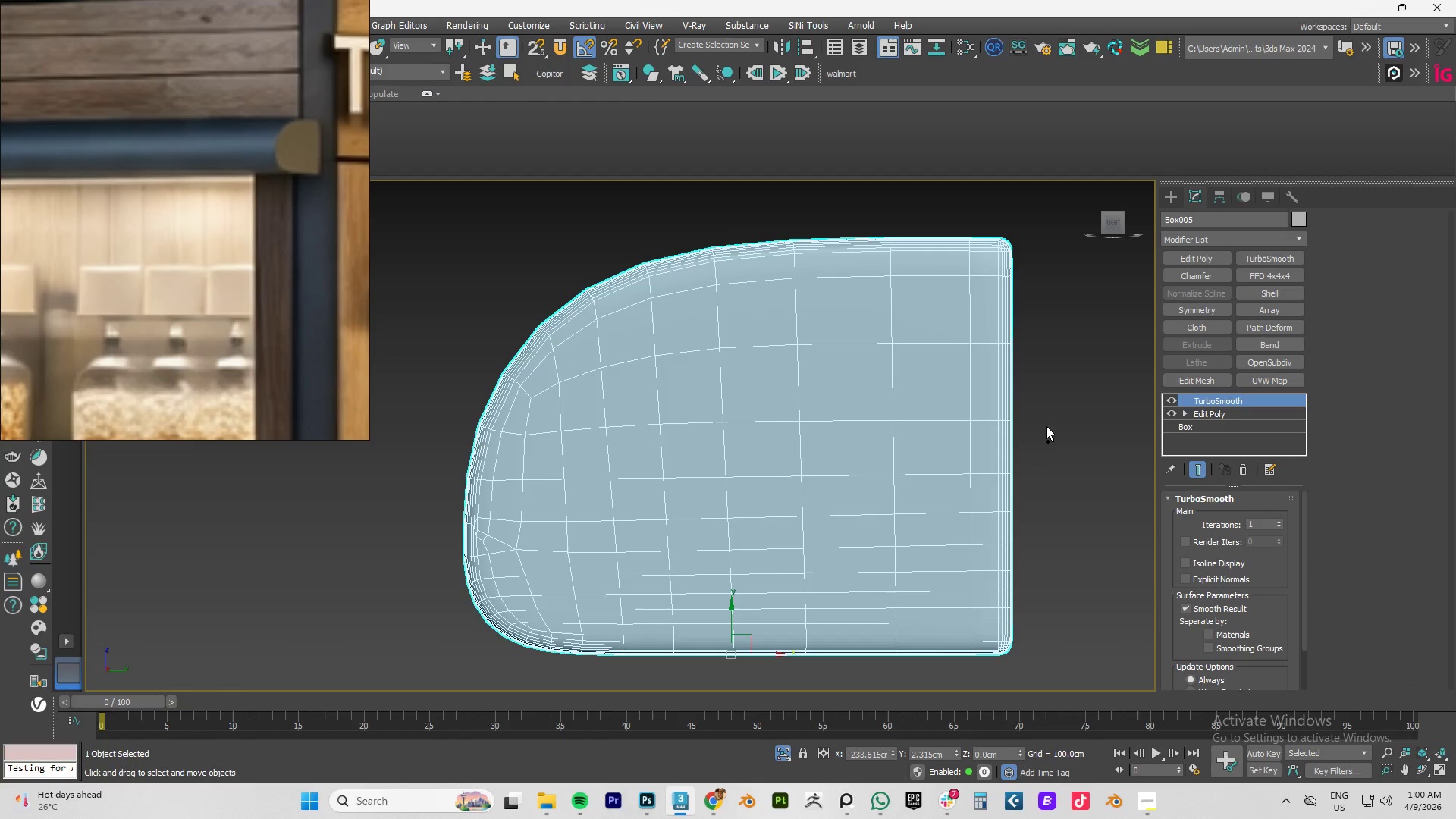 
key(Control+Y)
 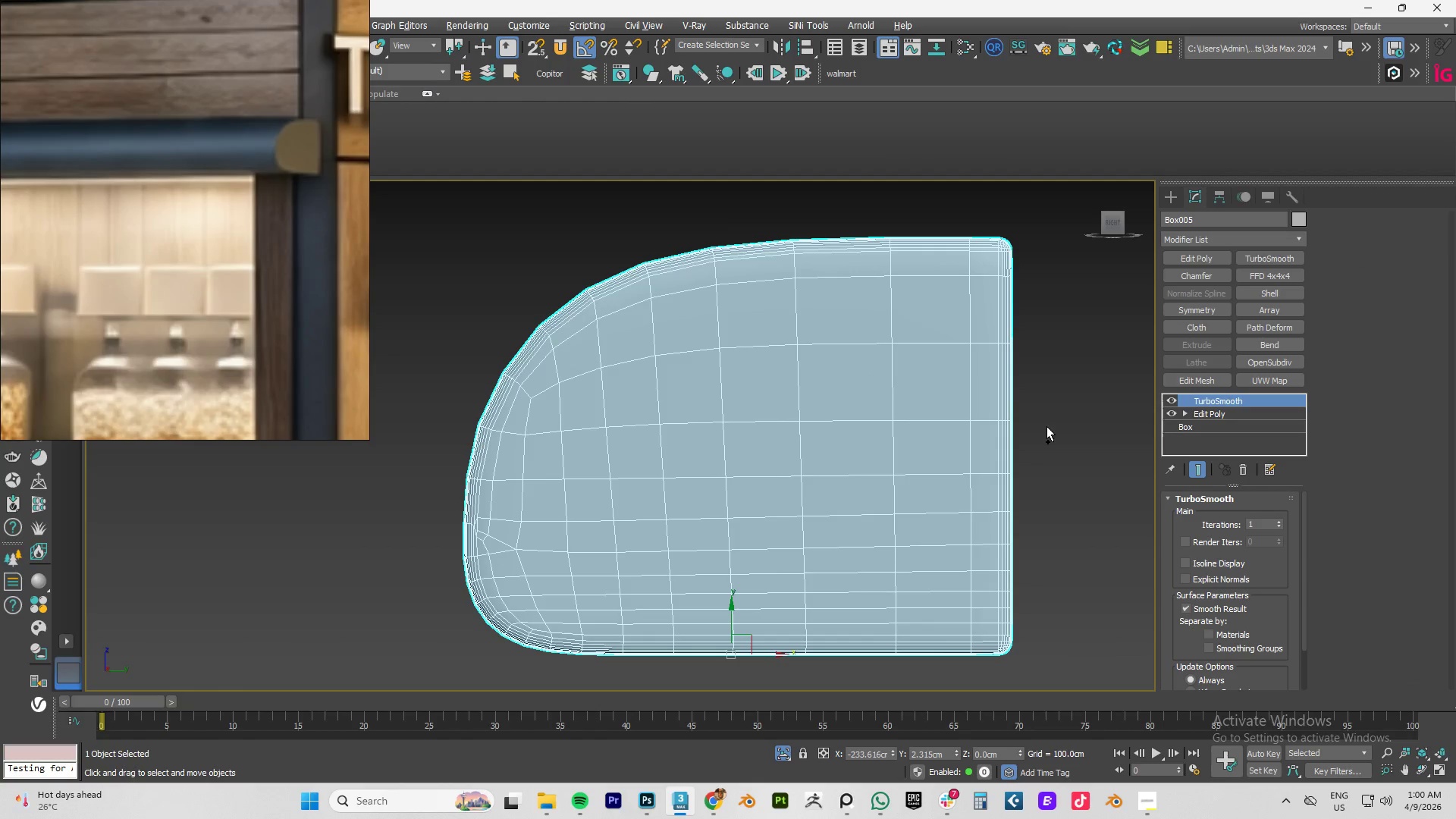 
key(Control+Y)
 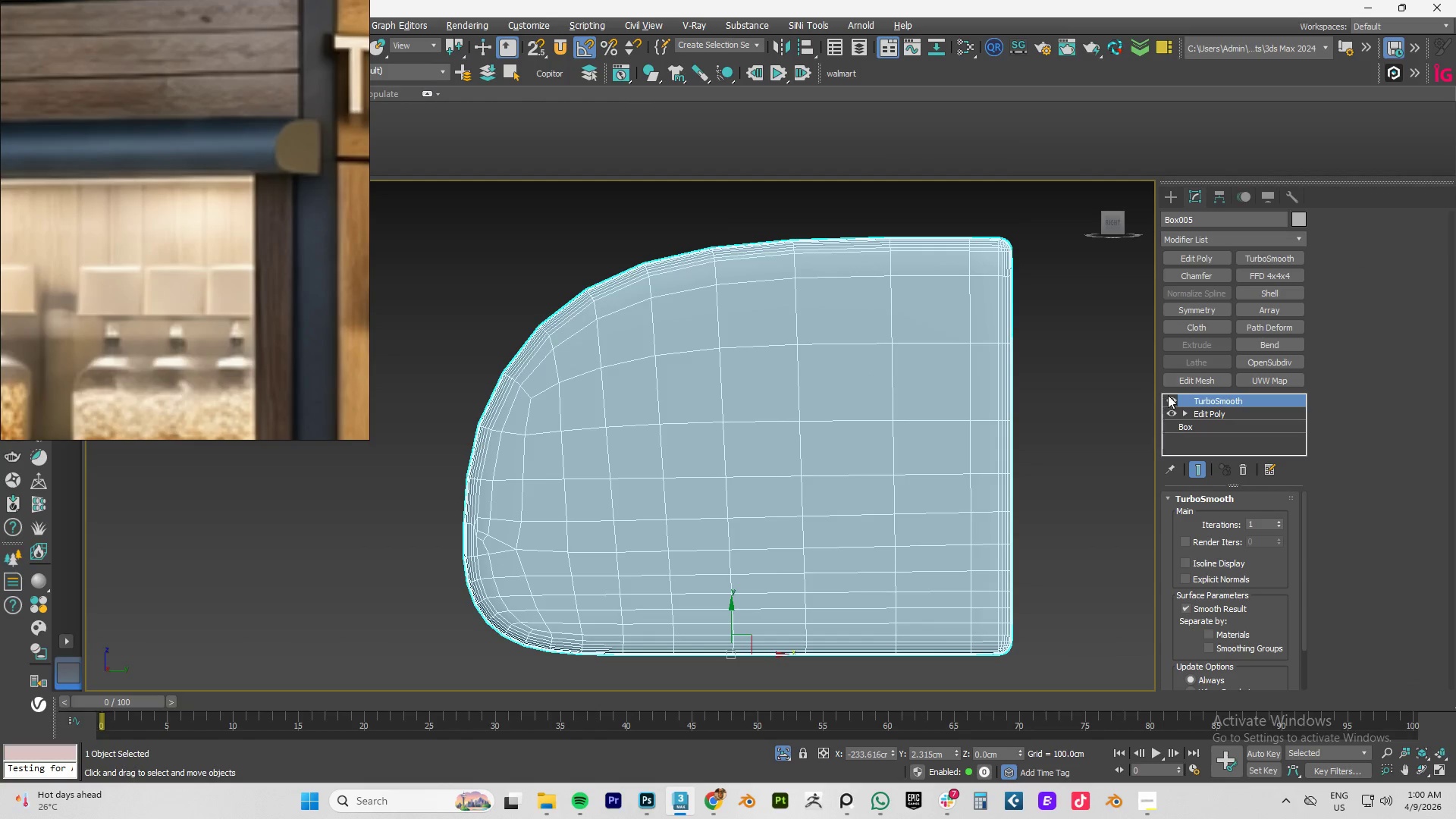 
left_click([1171, 395])
 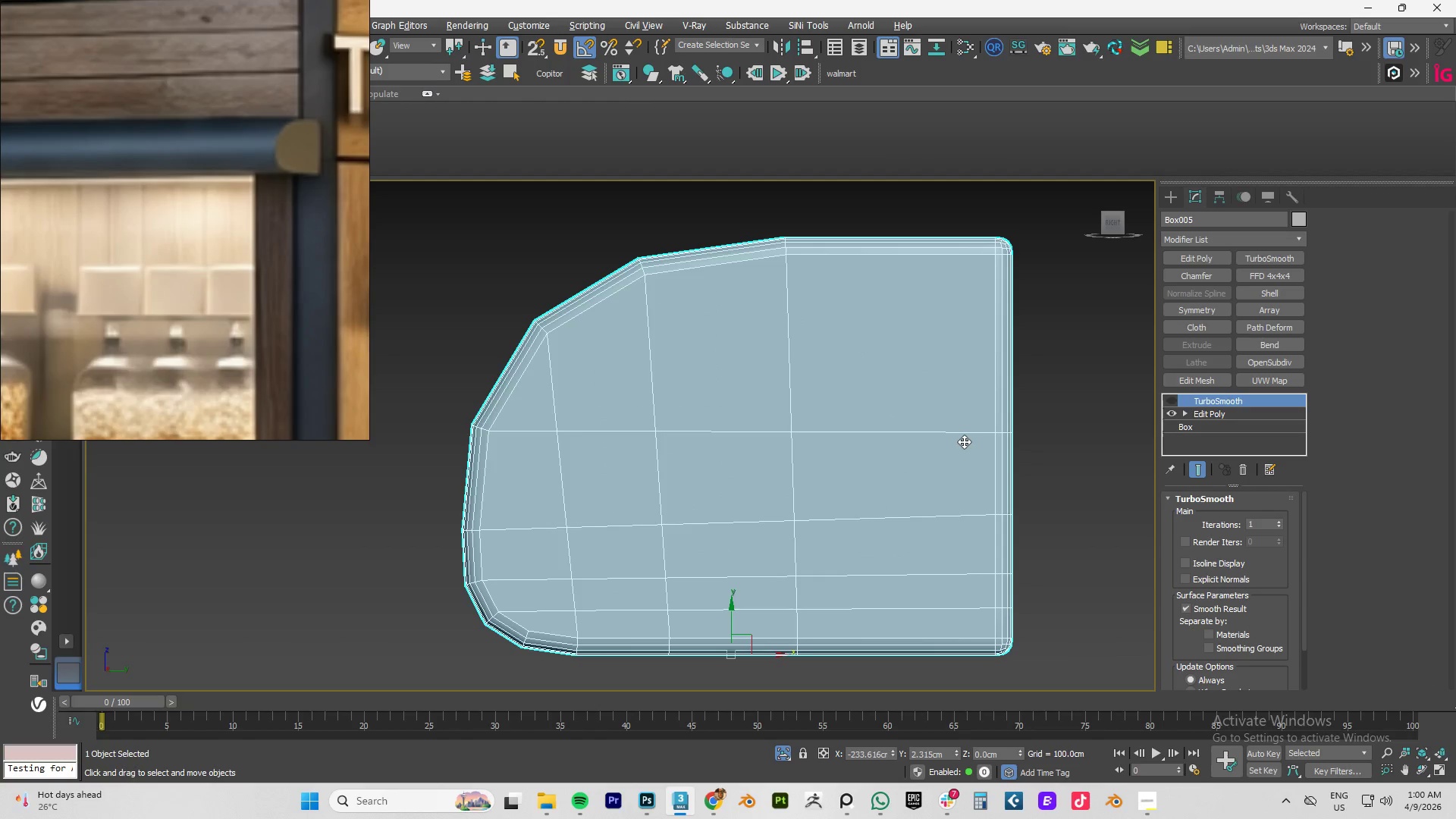 
hold_key(key=ControlLeft, duration=0.42)
 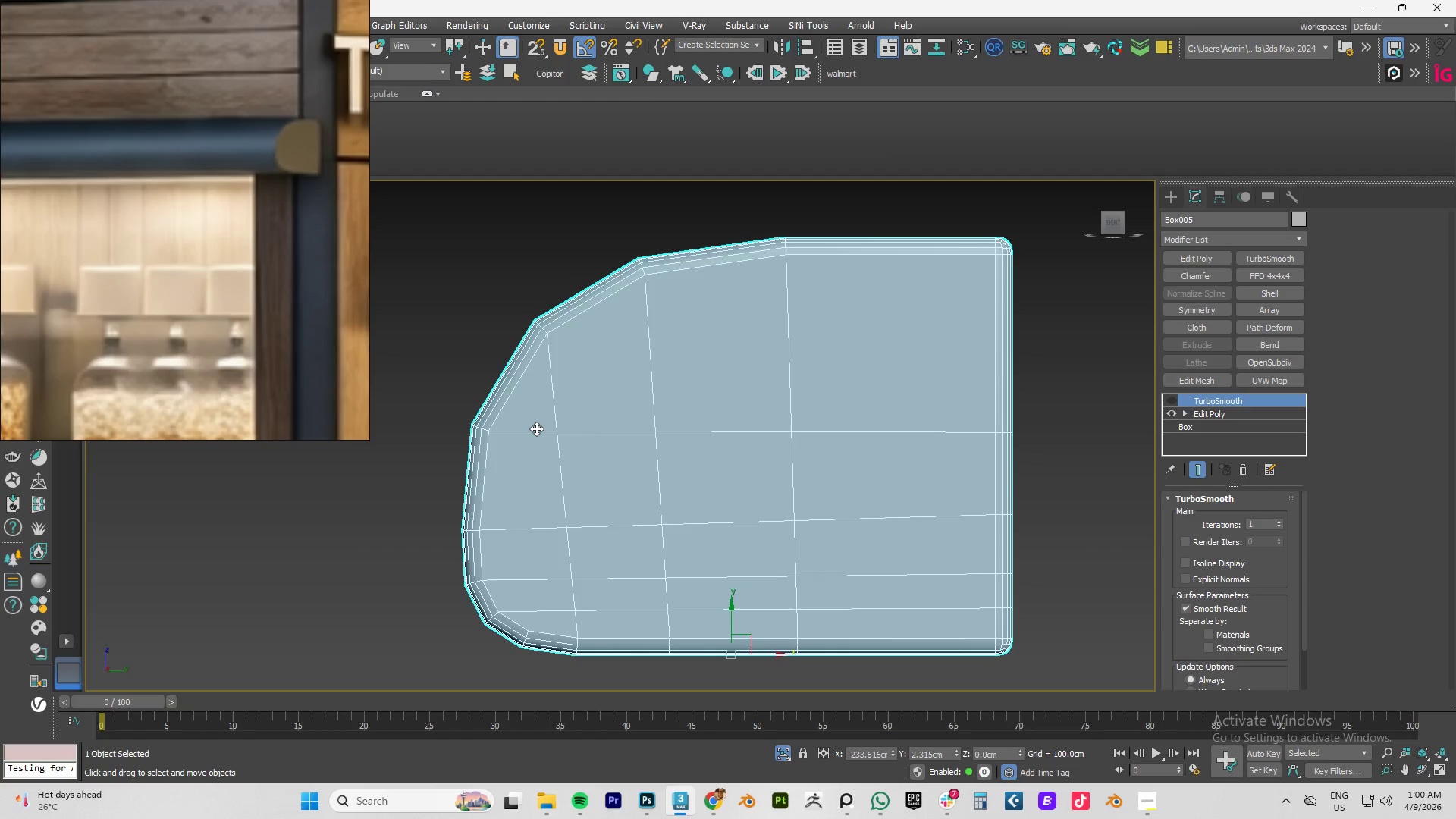 
hold_key(key=AltLeft, duration=1.53)
 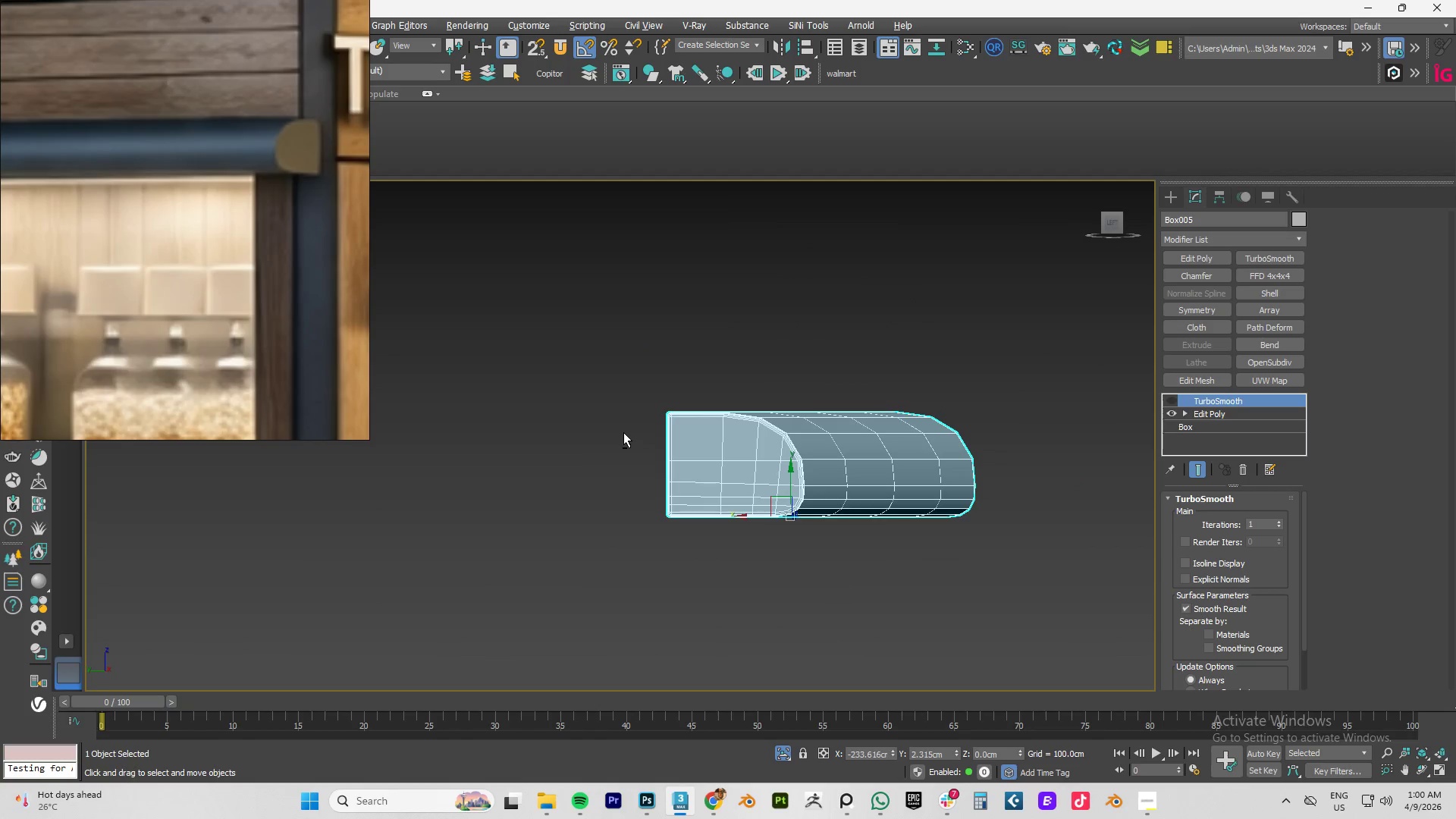 
scroll: coordinate [849, 470], scroll_direction: down, amount: 4.0
 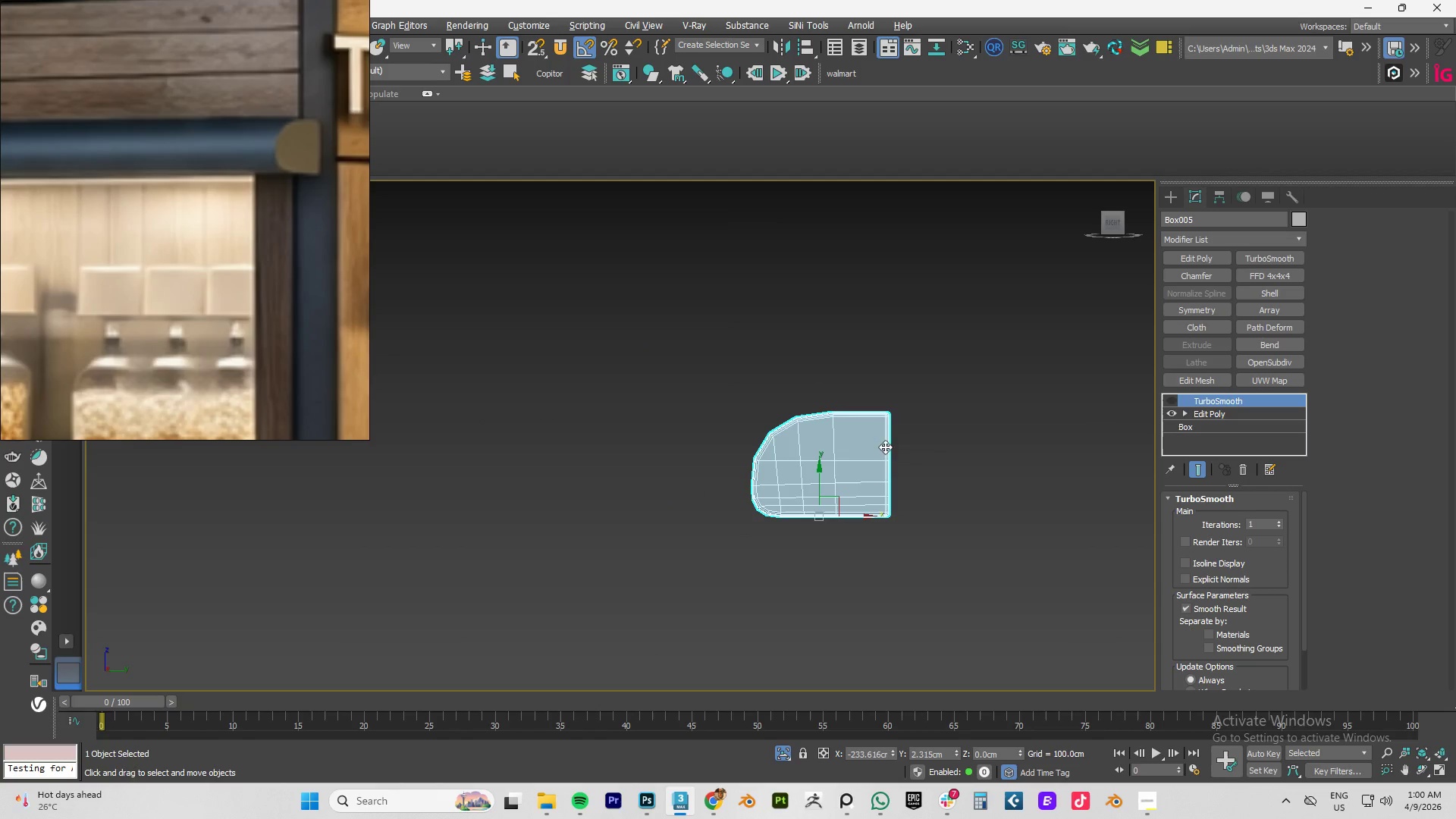 
hold_key(key=AltLeft, duration=0.67)
 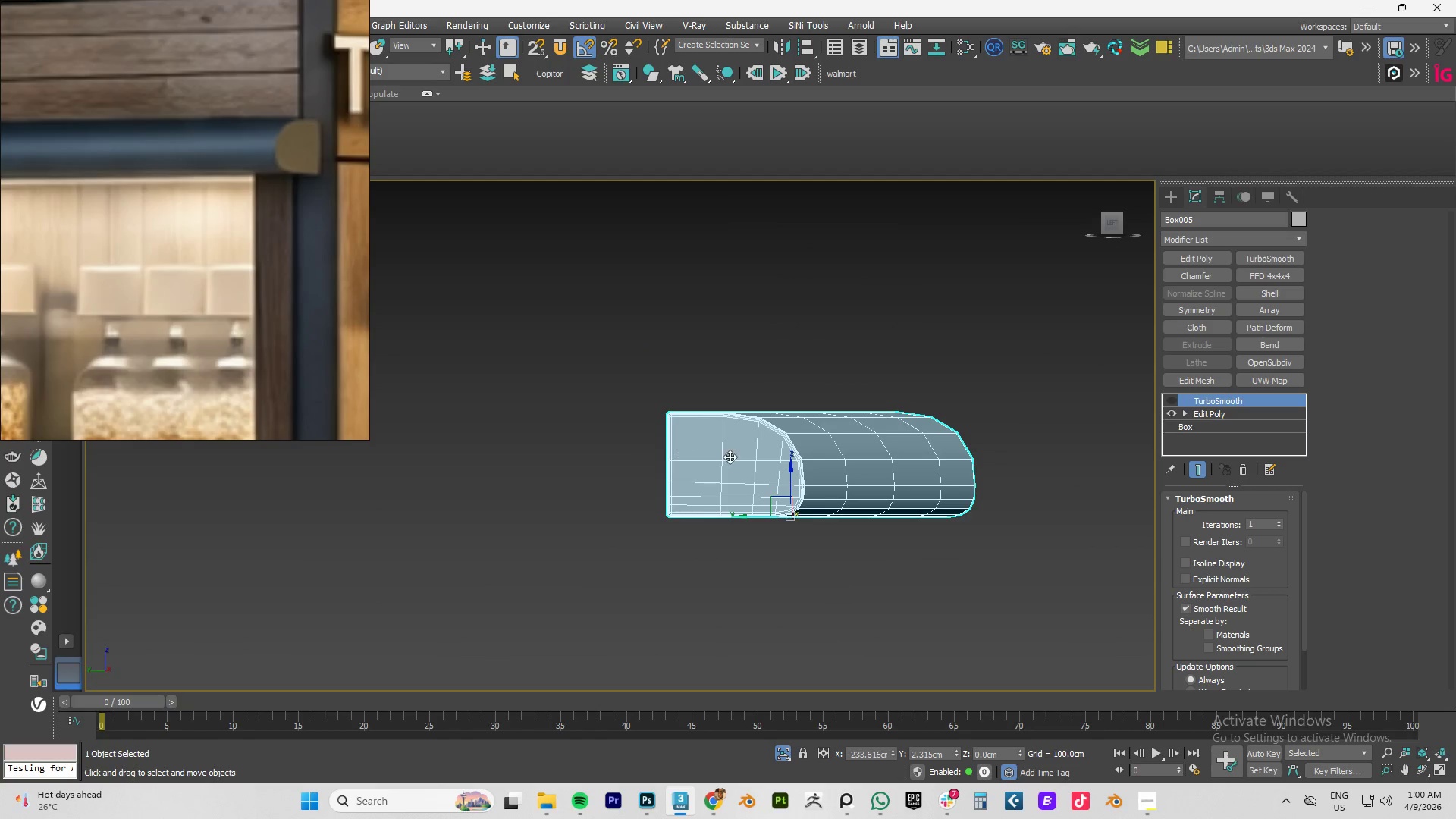 
hold_key(key=AltLeft, duration=0.45)
 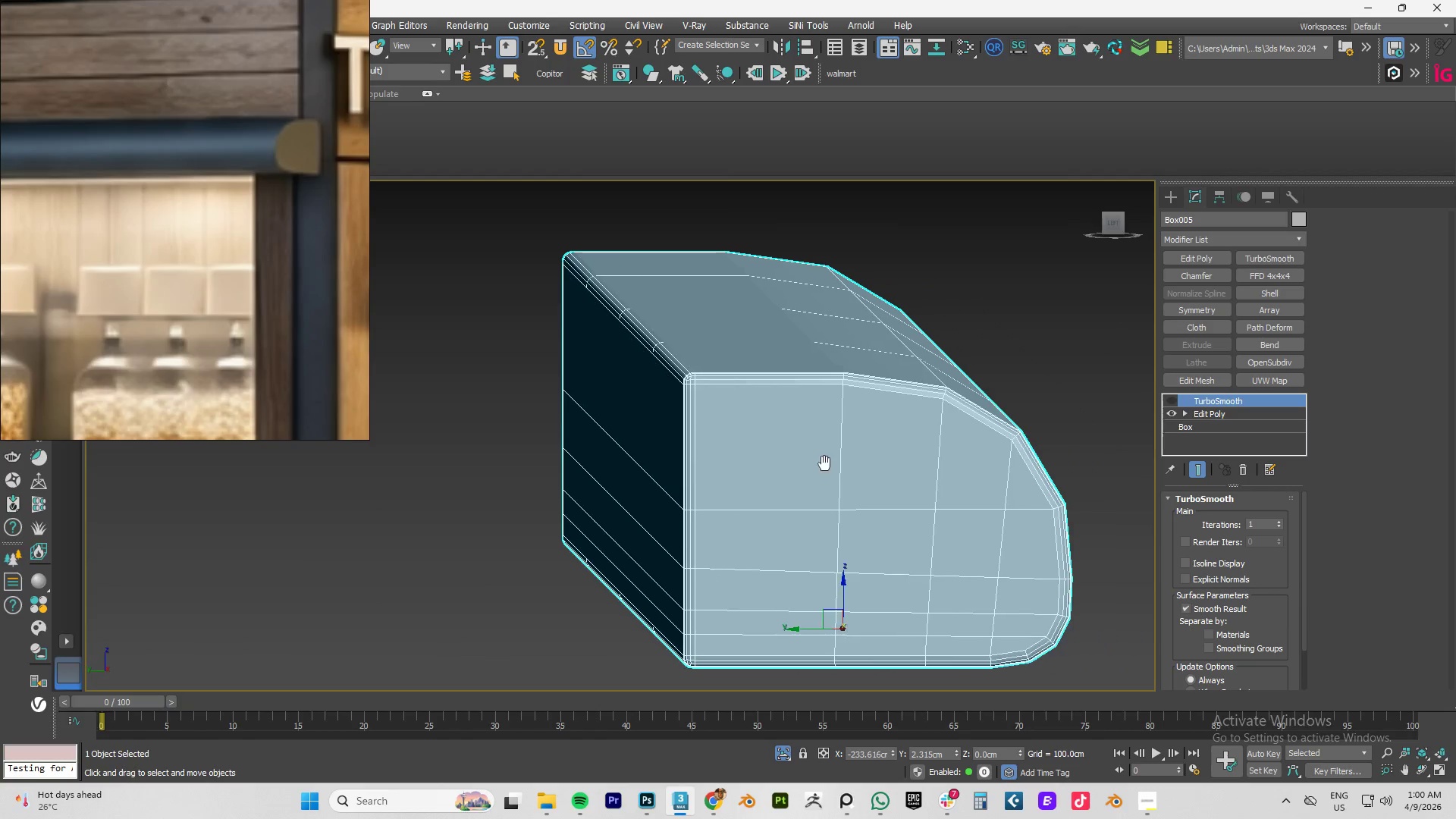 
scroll: coordinate [739, 458], scroll_direction: up, amount: 3.0
 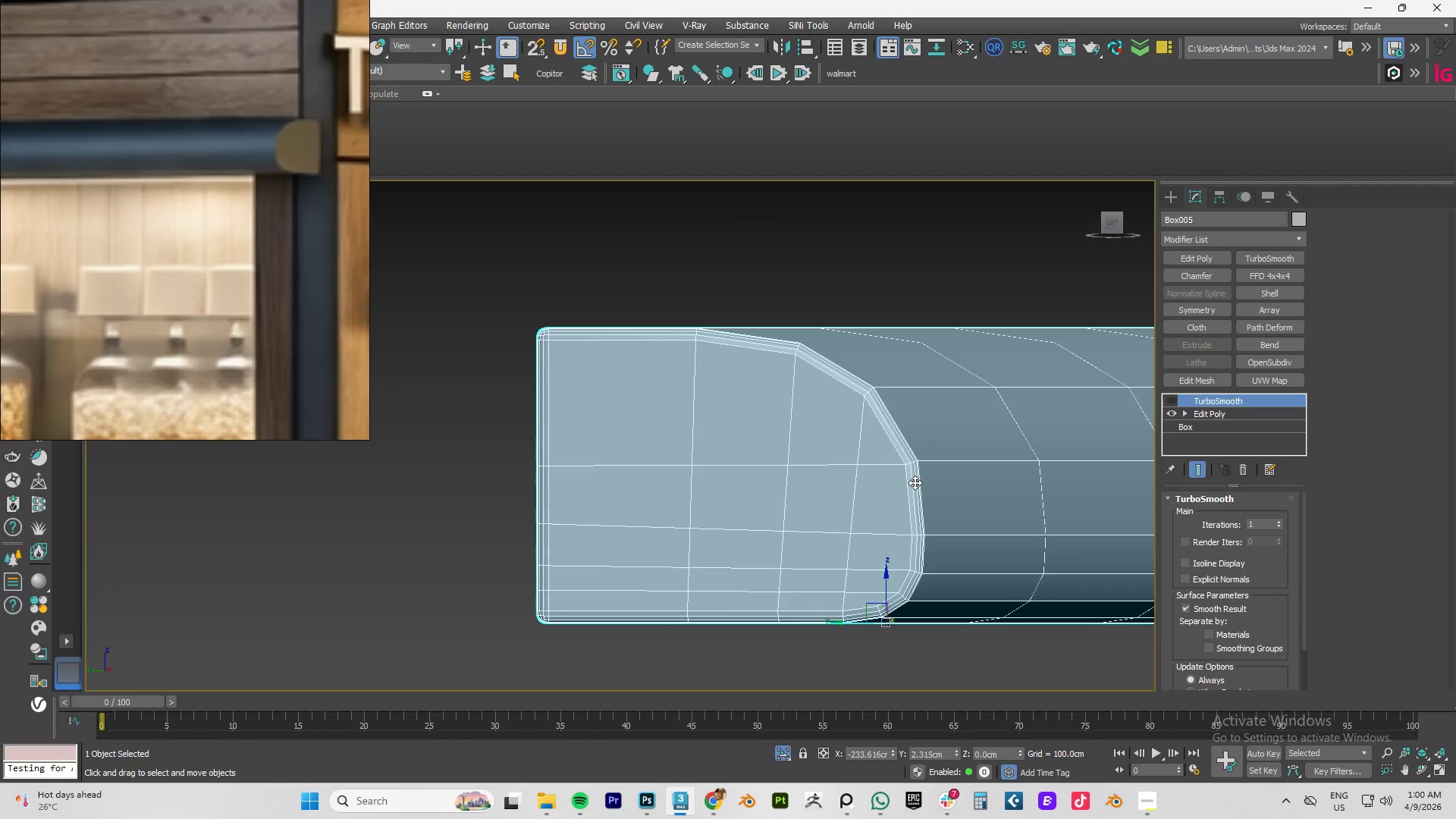 
key(Alt+AltLeft)
 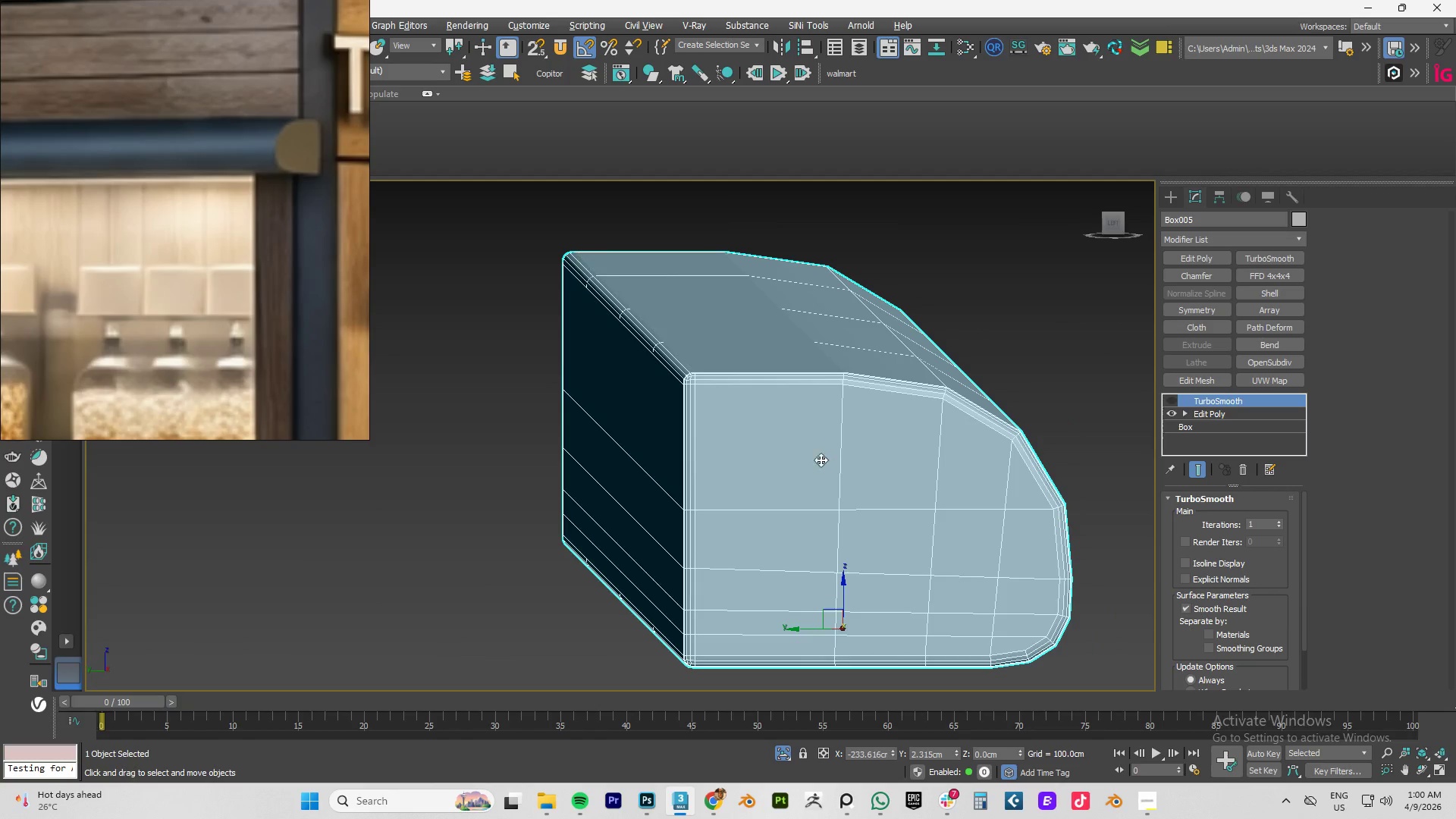 
key(Alt+1)
 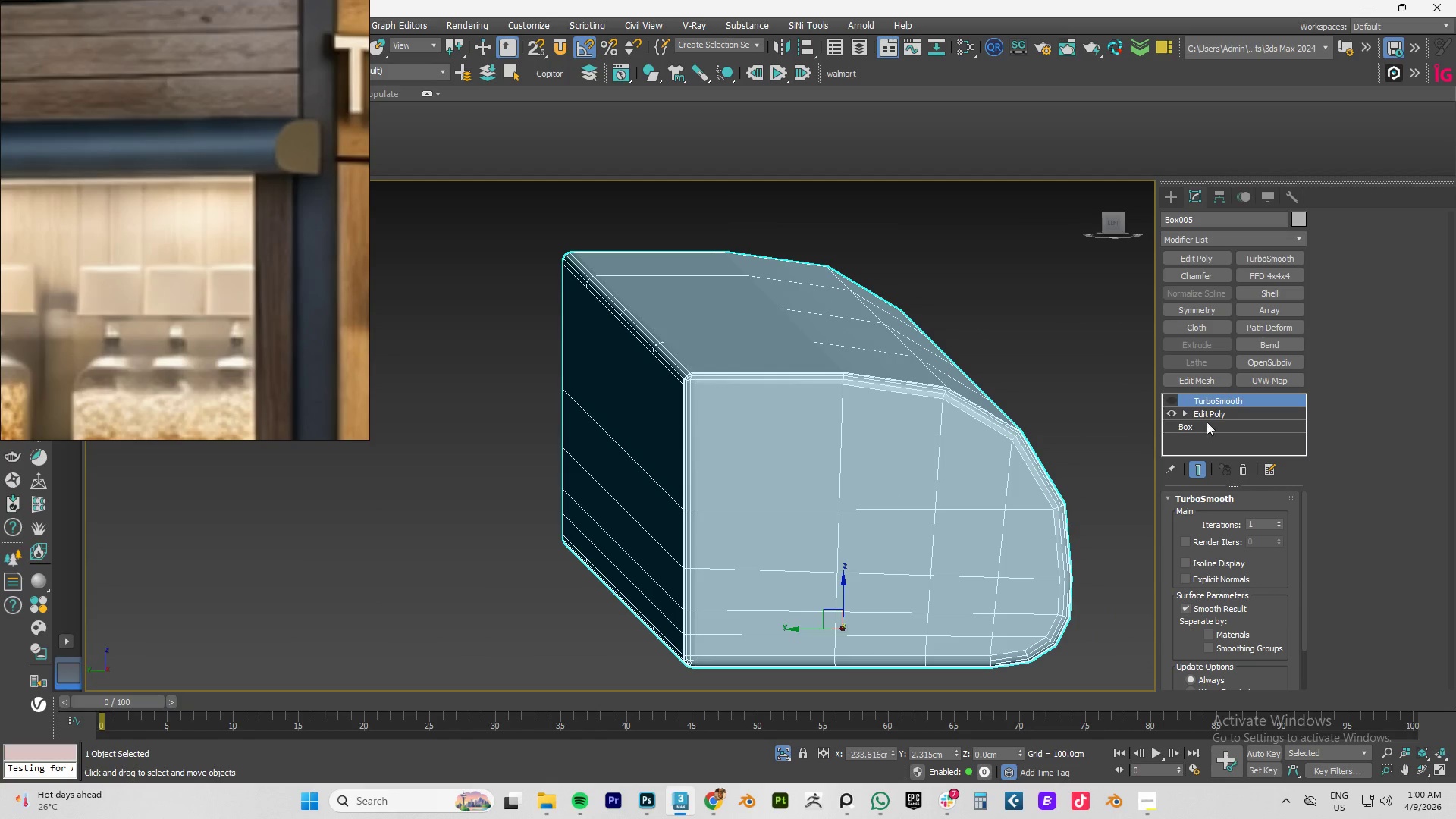 
left_click([1213, 410])
 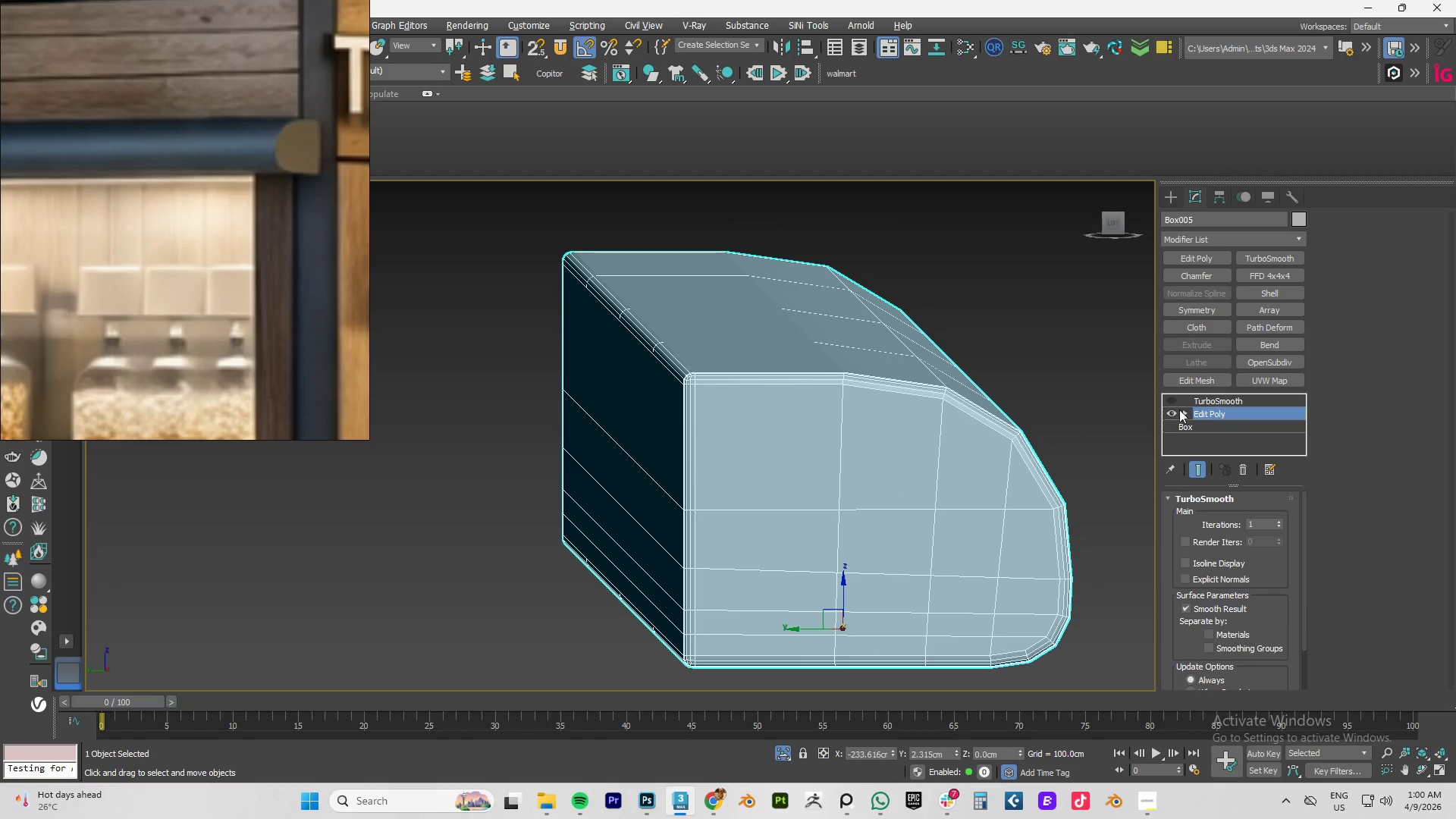 
key(Alt+AltLeft)
 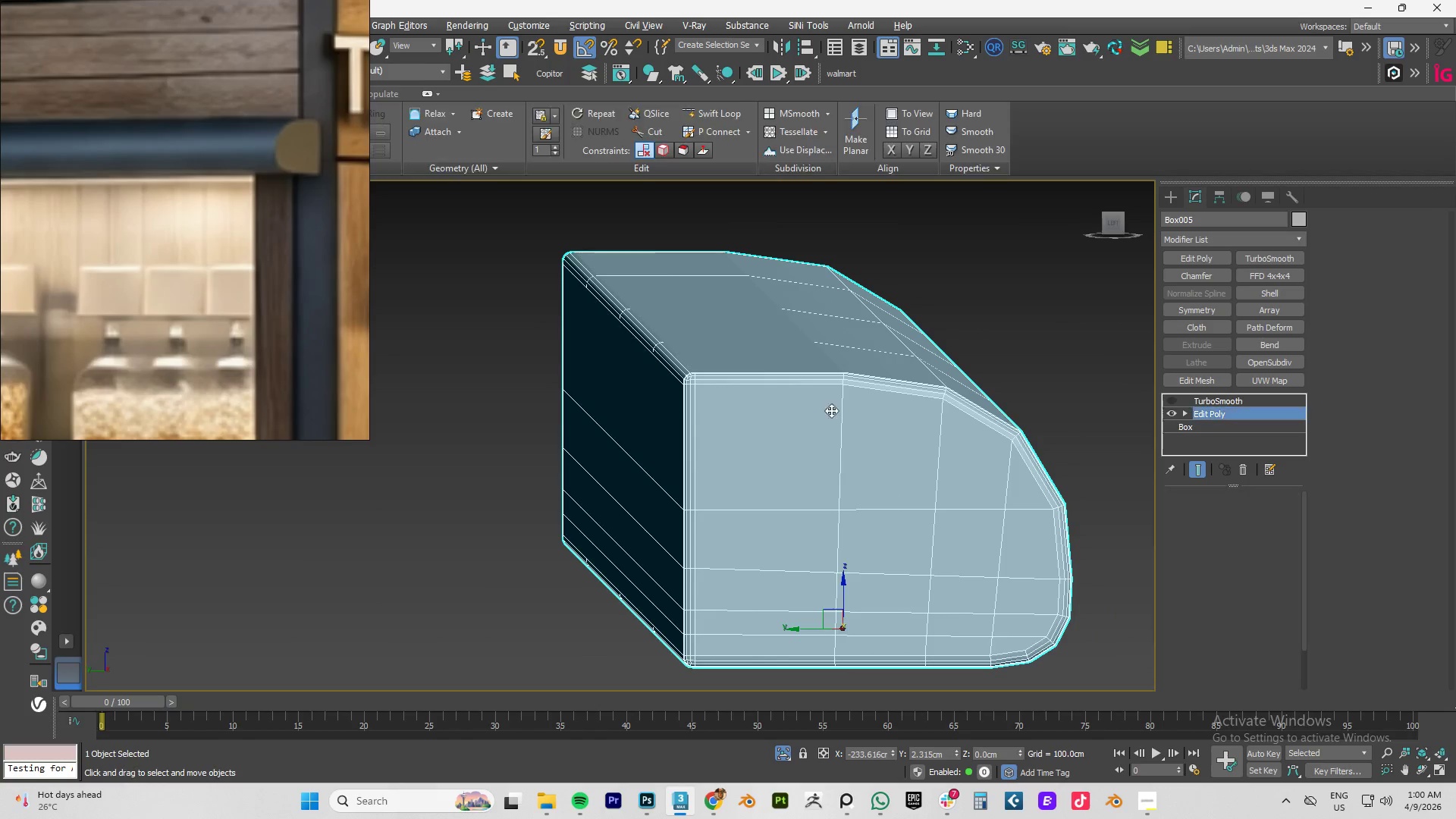 
key(Alt+1)
 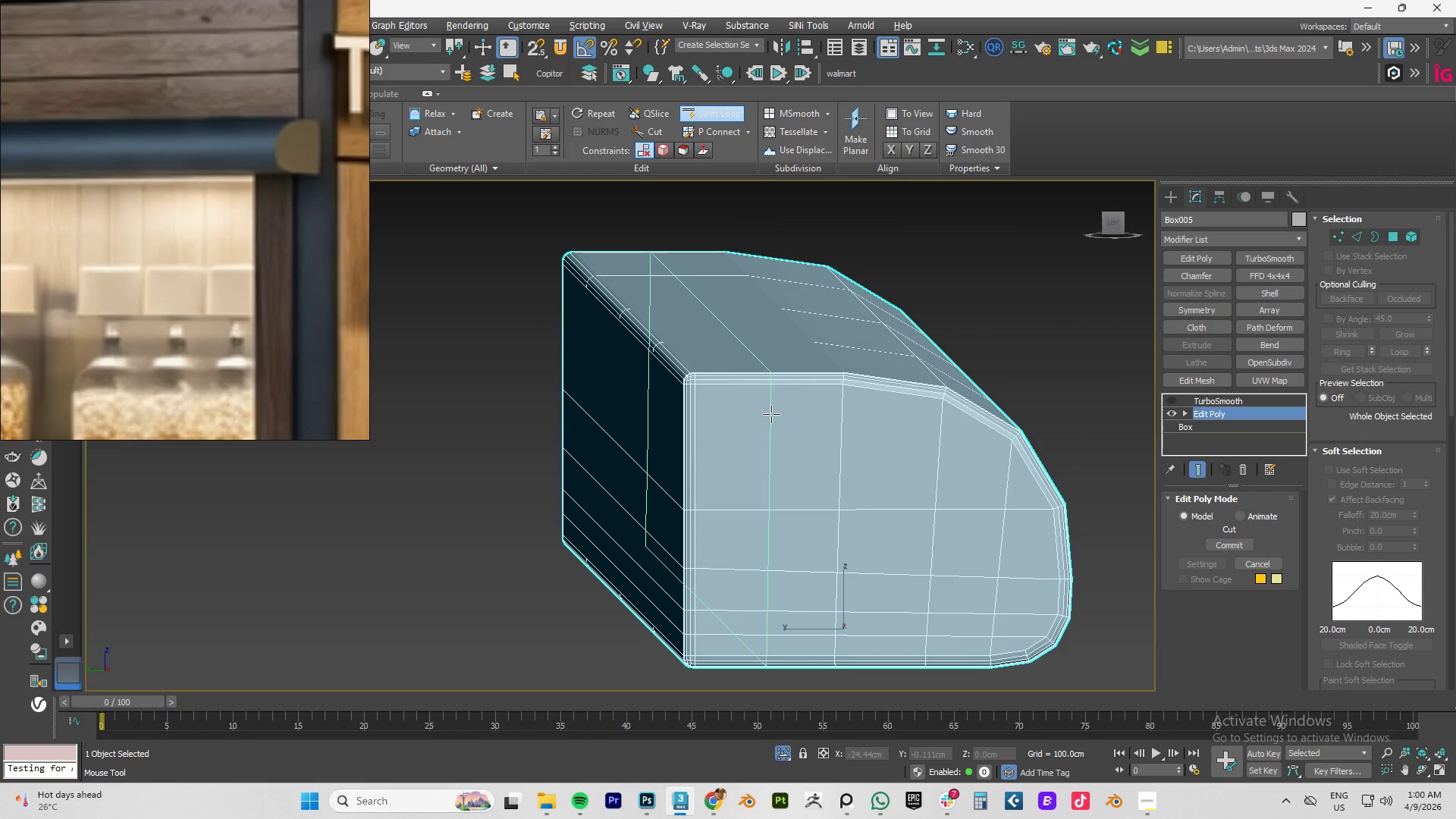 
left_click([771, 414])
 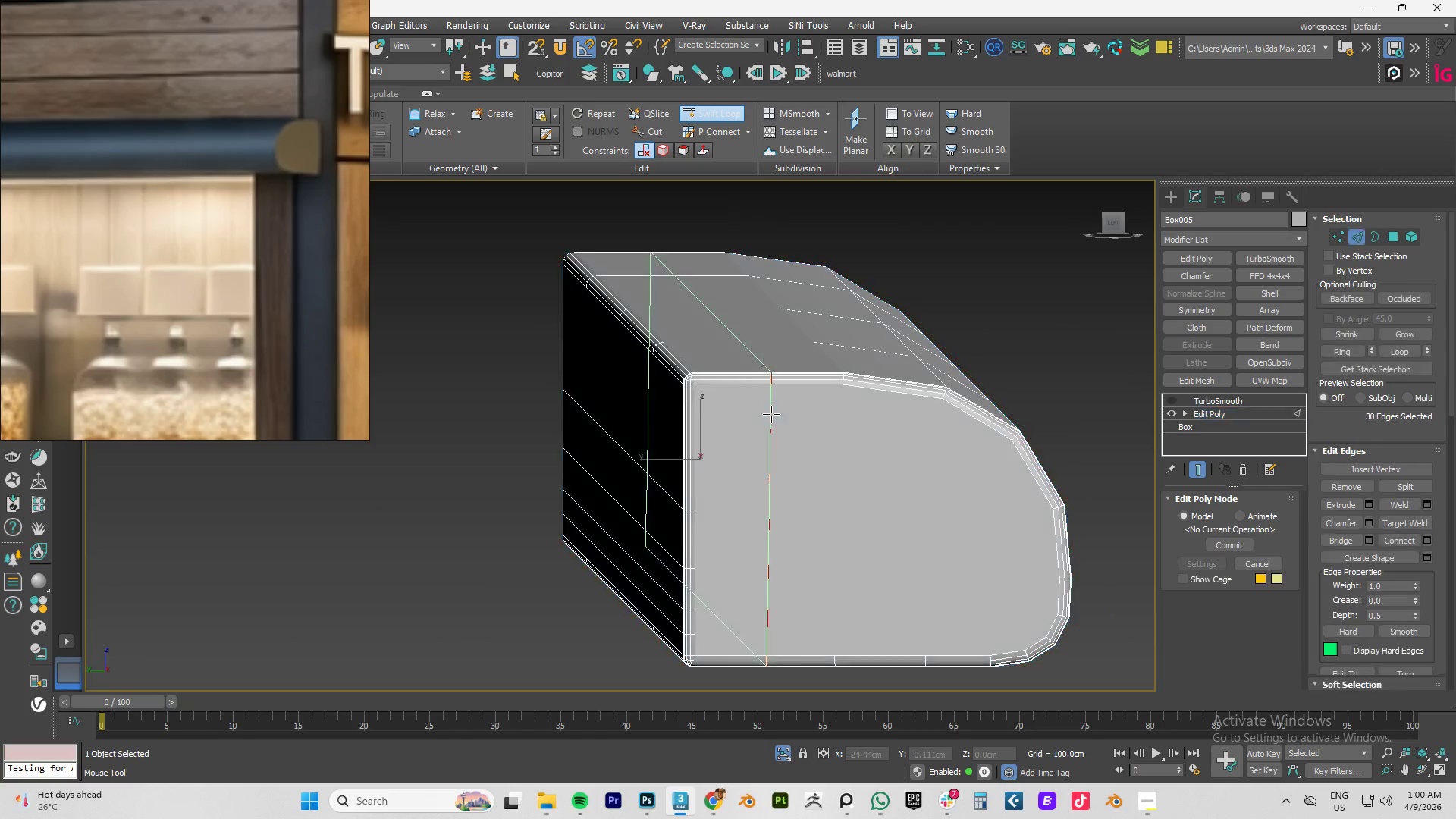 
right_click([771, 414])
 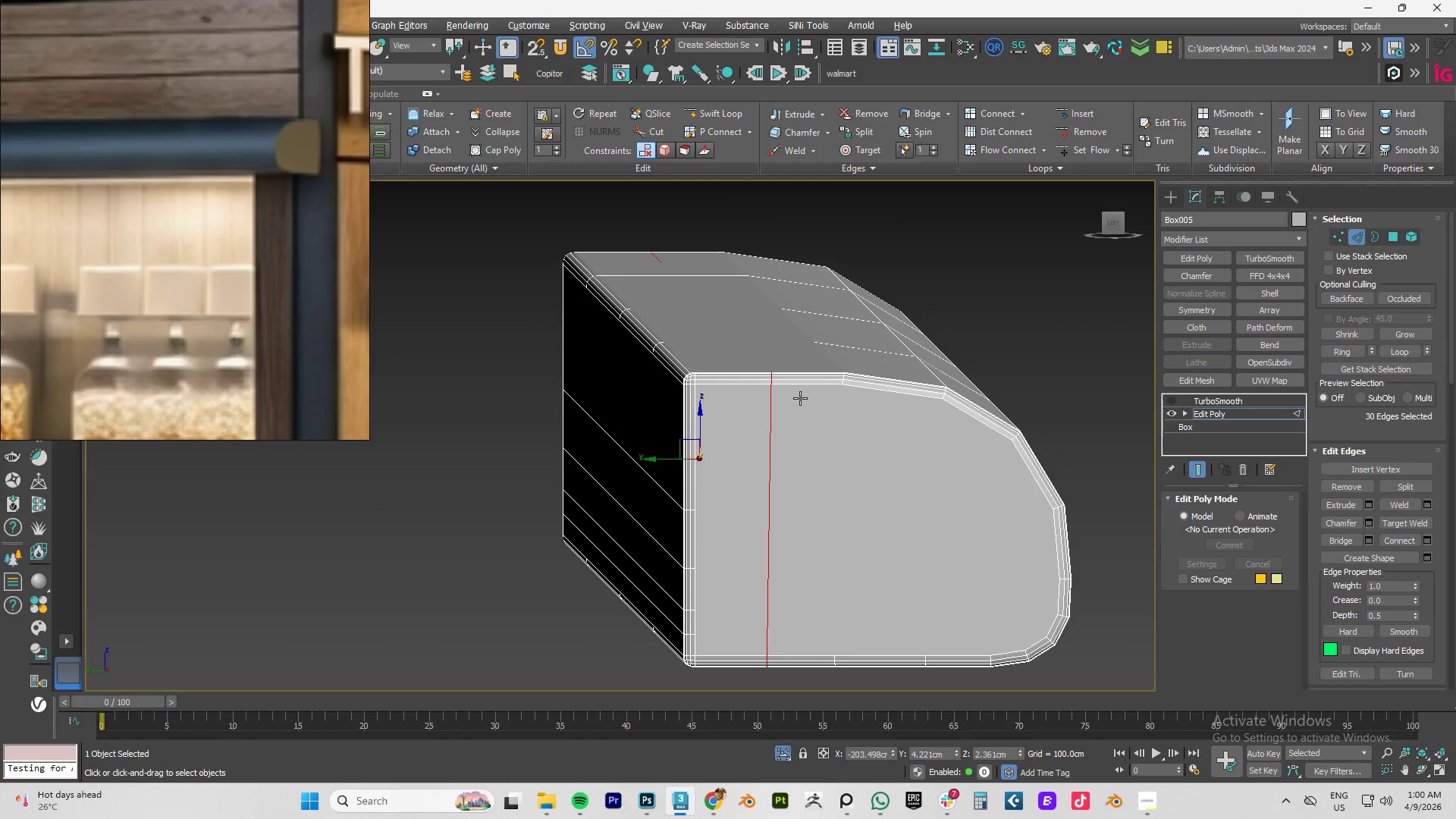 
key(Alt+AltLeft)
 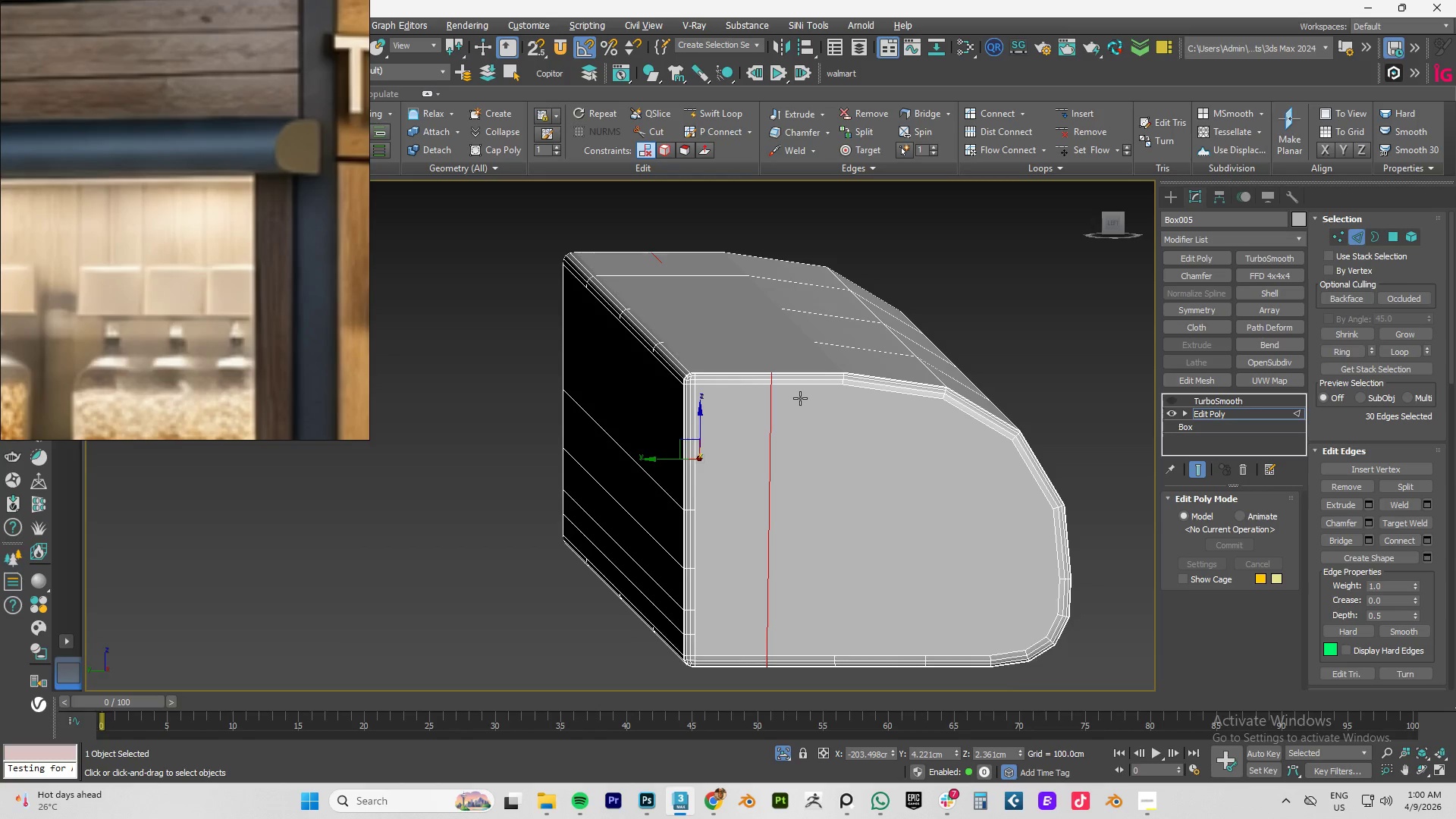 
hold_key(key=AltLeft, duration=0.59)
 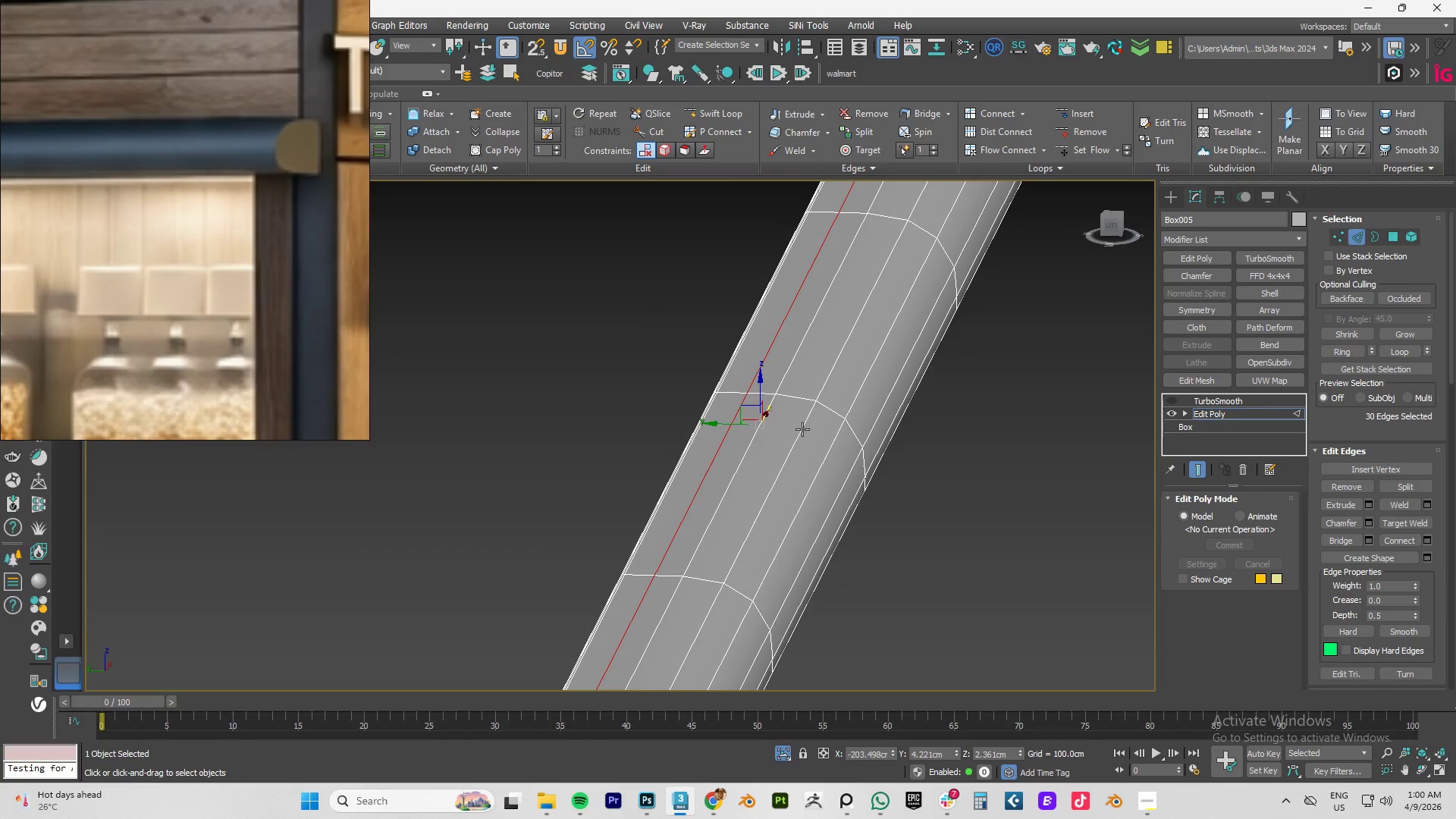 
scroll: coordinate [821, 428], scroll_direction: down, amount: 6.0
 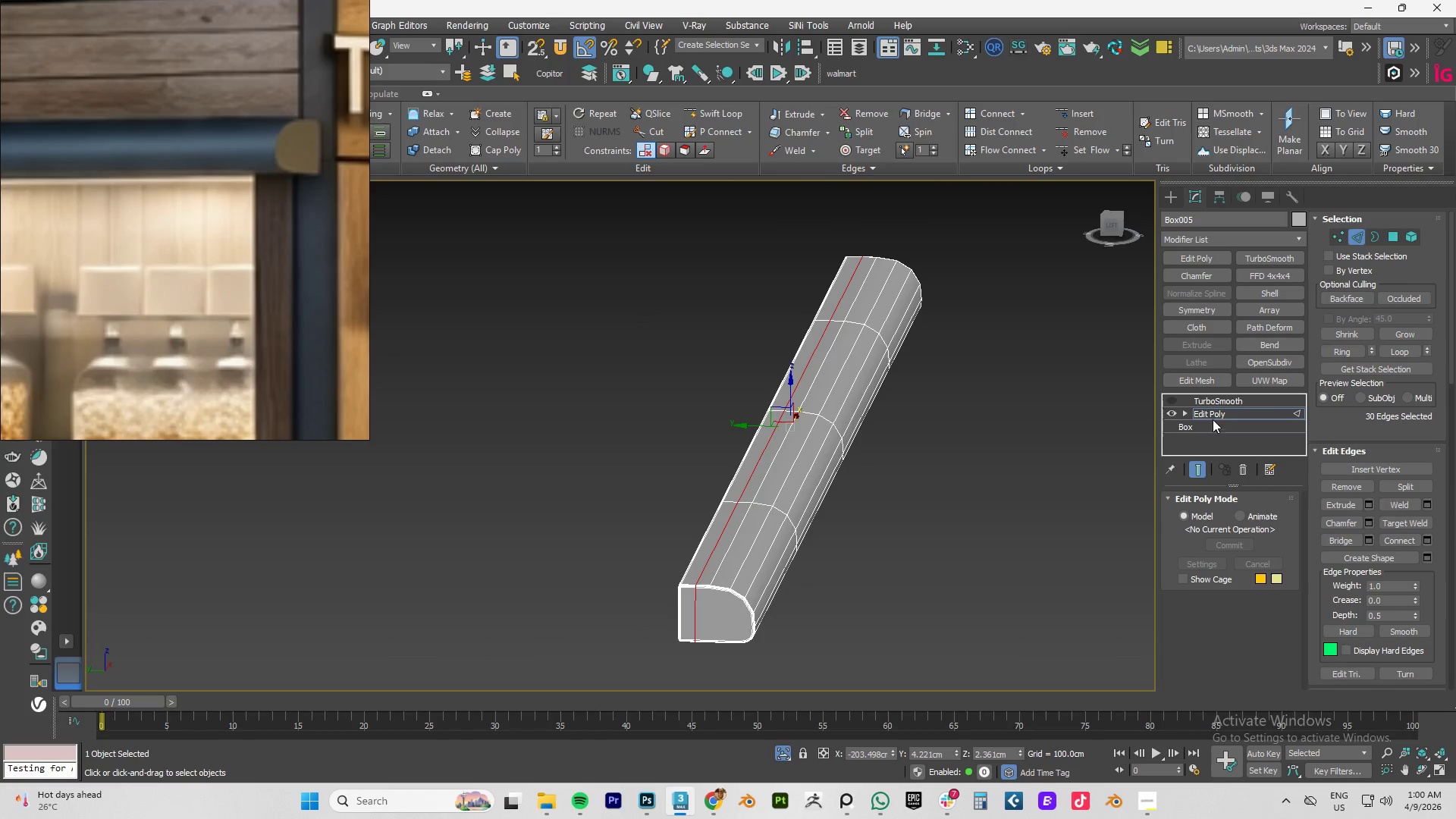 
left_click([1216, 413])
 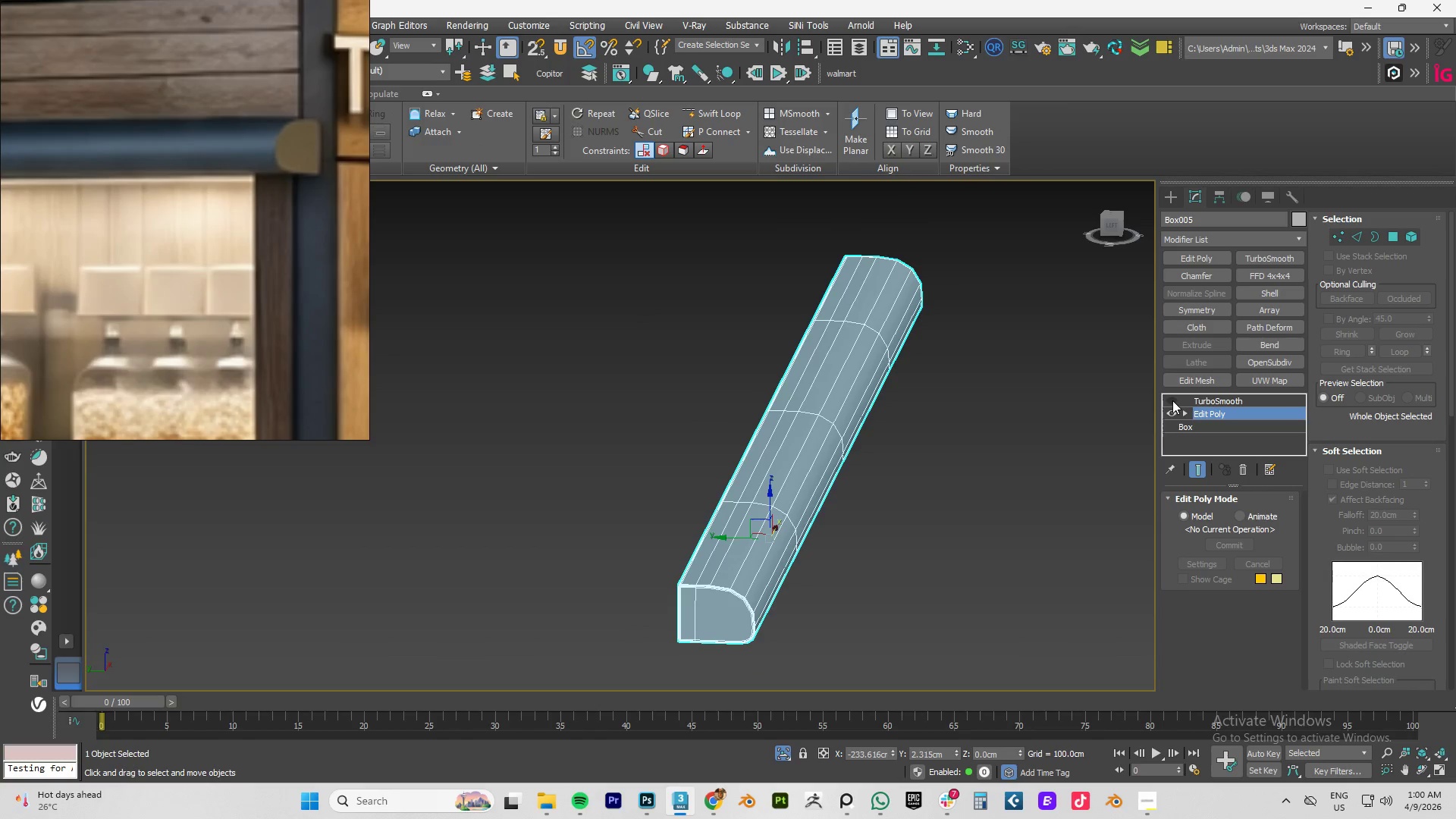 
left_click([1172, 400])
 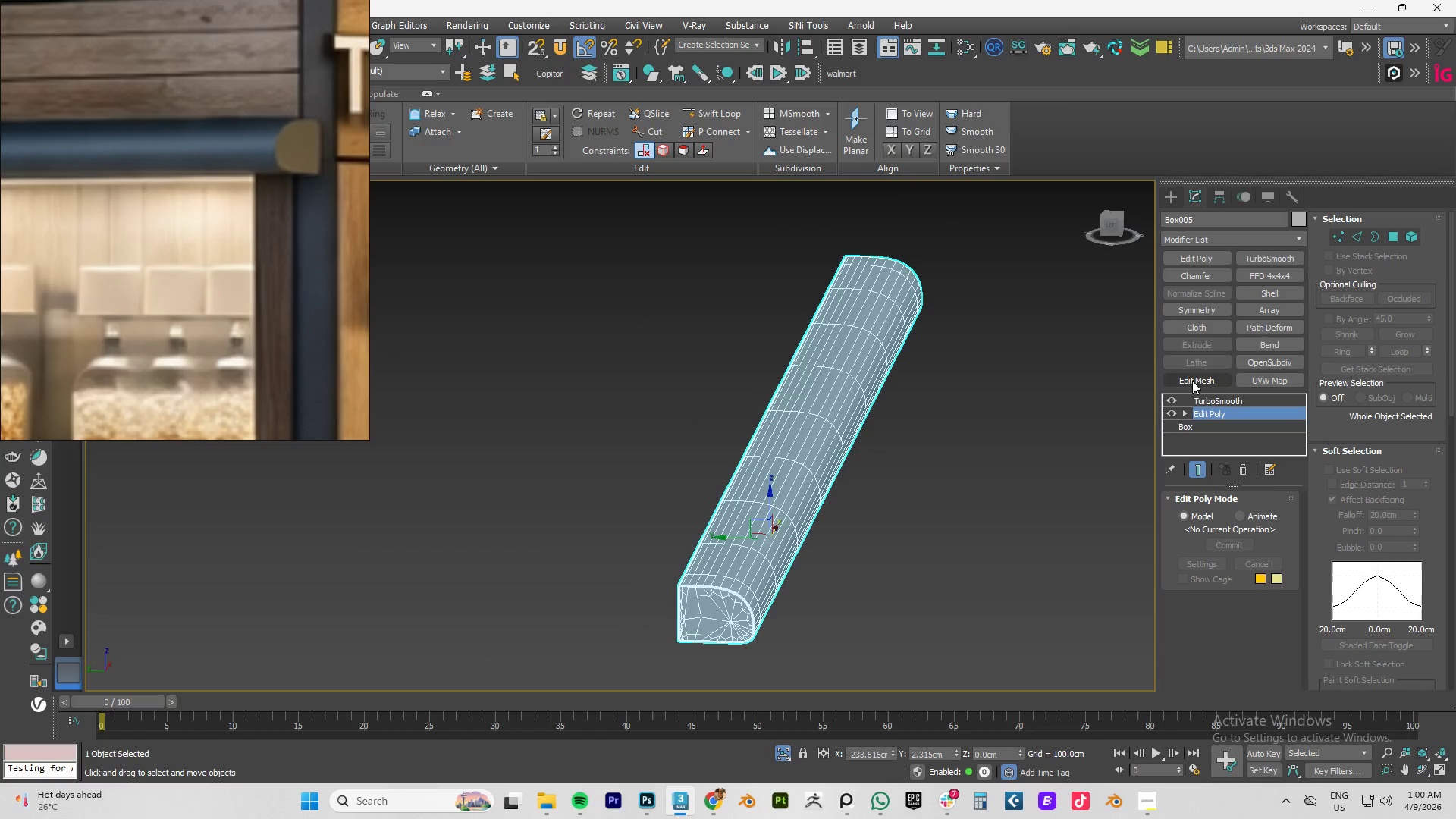 
left_click([1175, 397])
 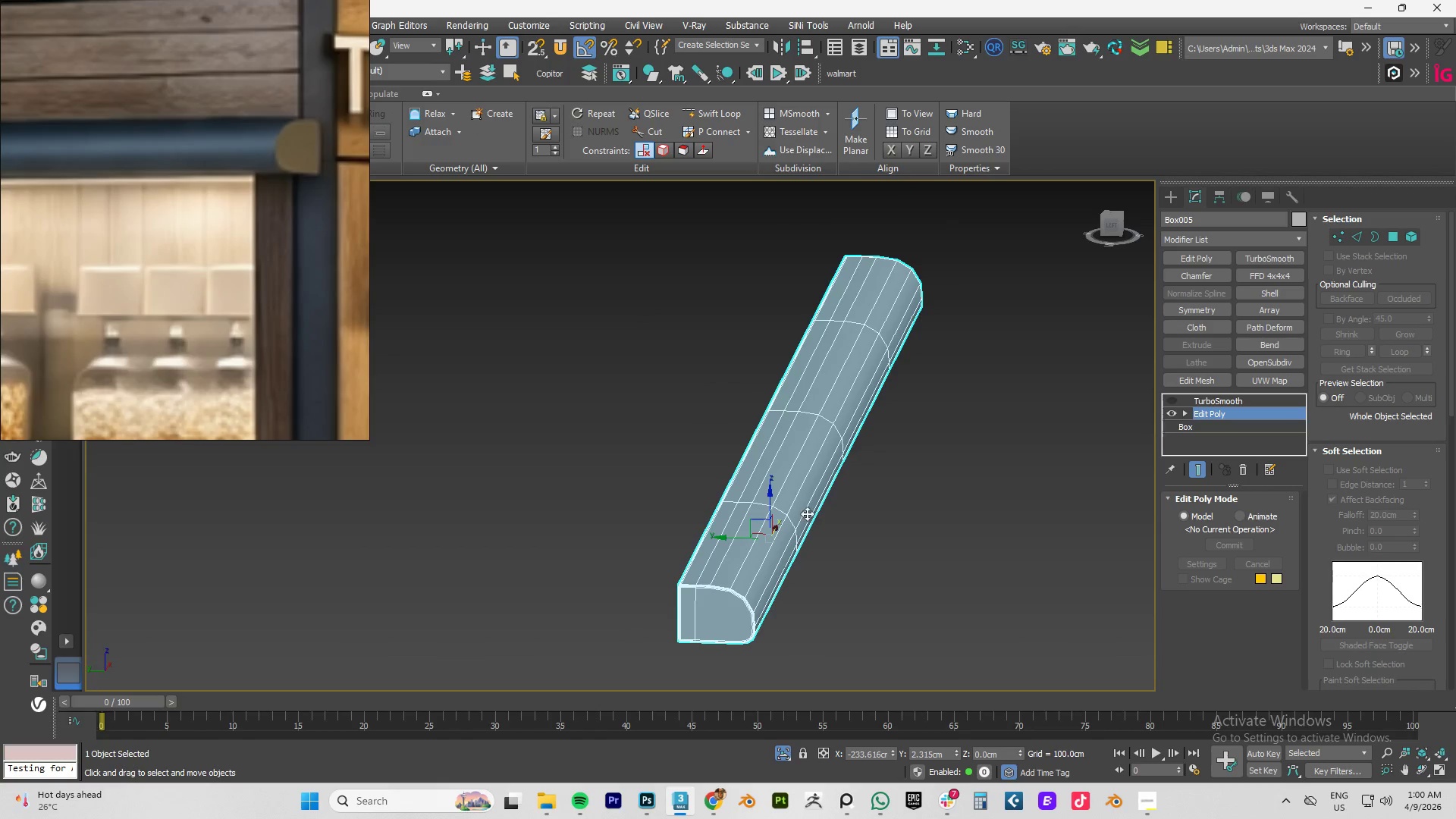 
hold_key(key=AltLeft, duration=0.56)
 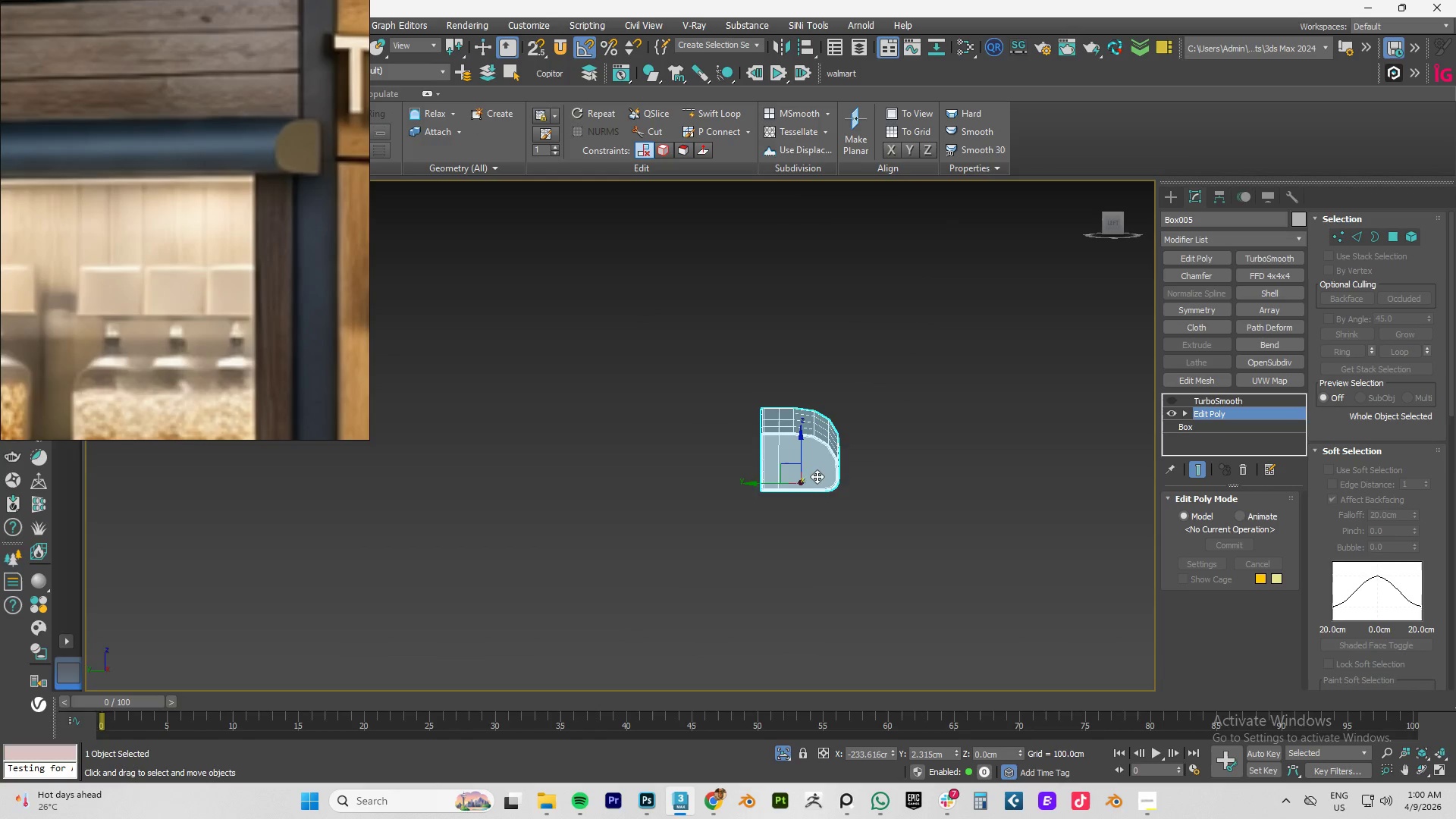 
scroll: coordinate [817, 466], scroll_direction: up, amount: 4.0
 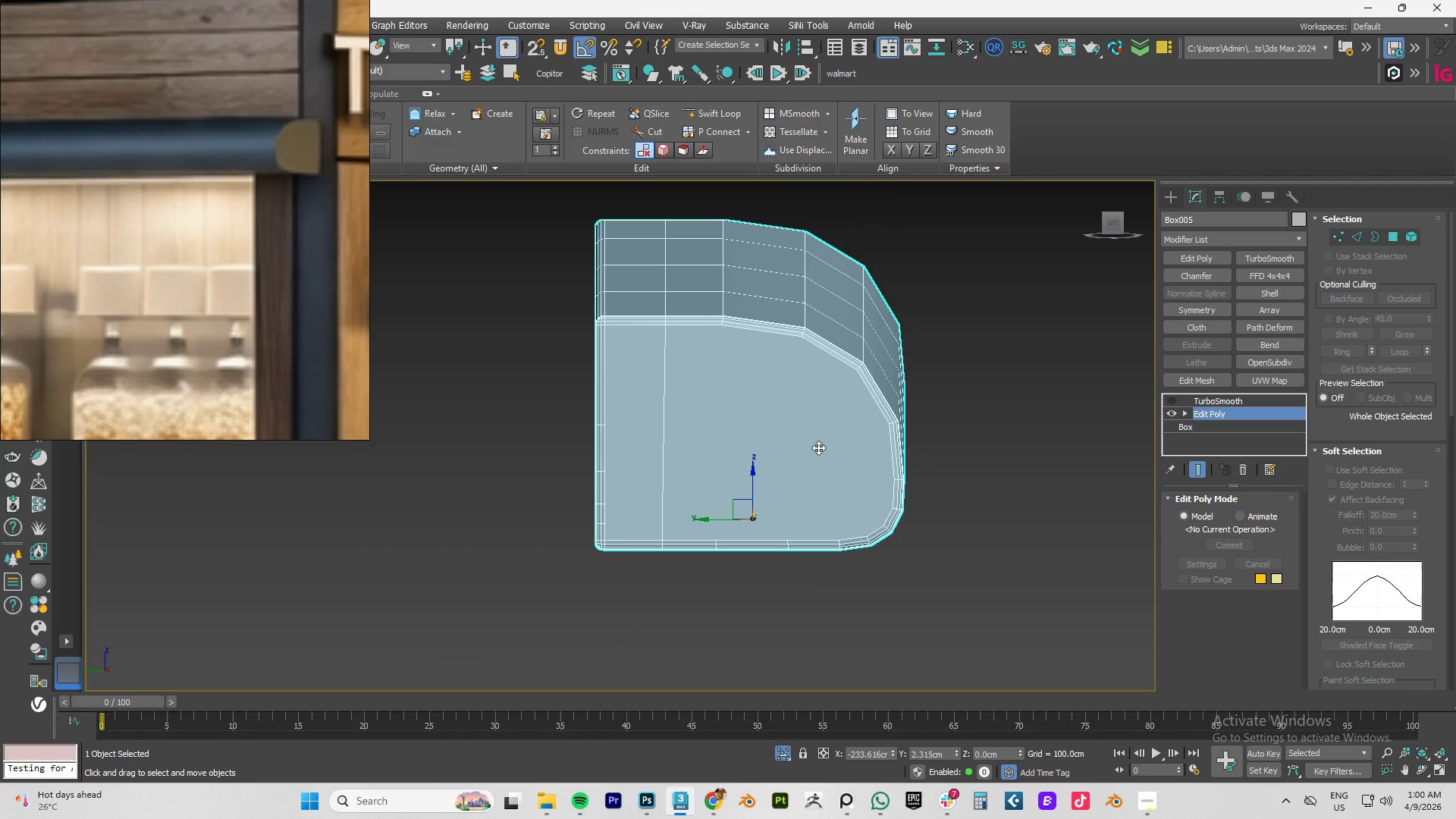 
key(1)
 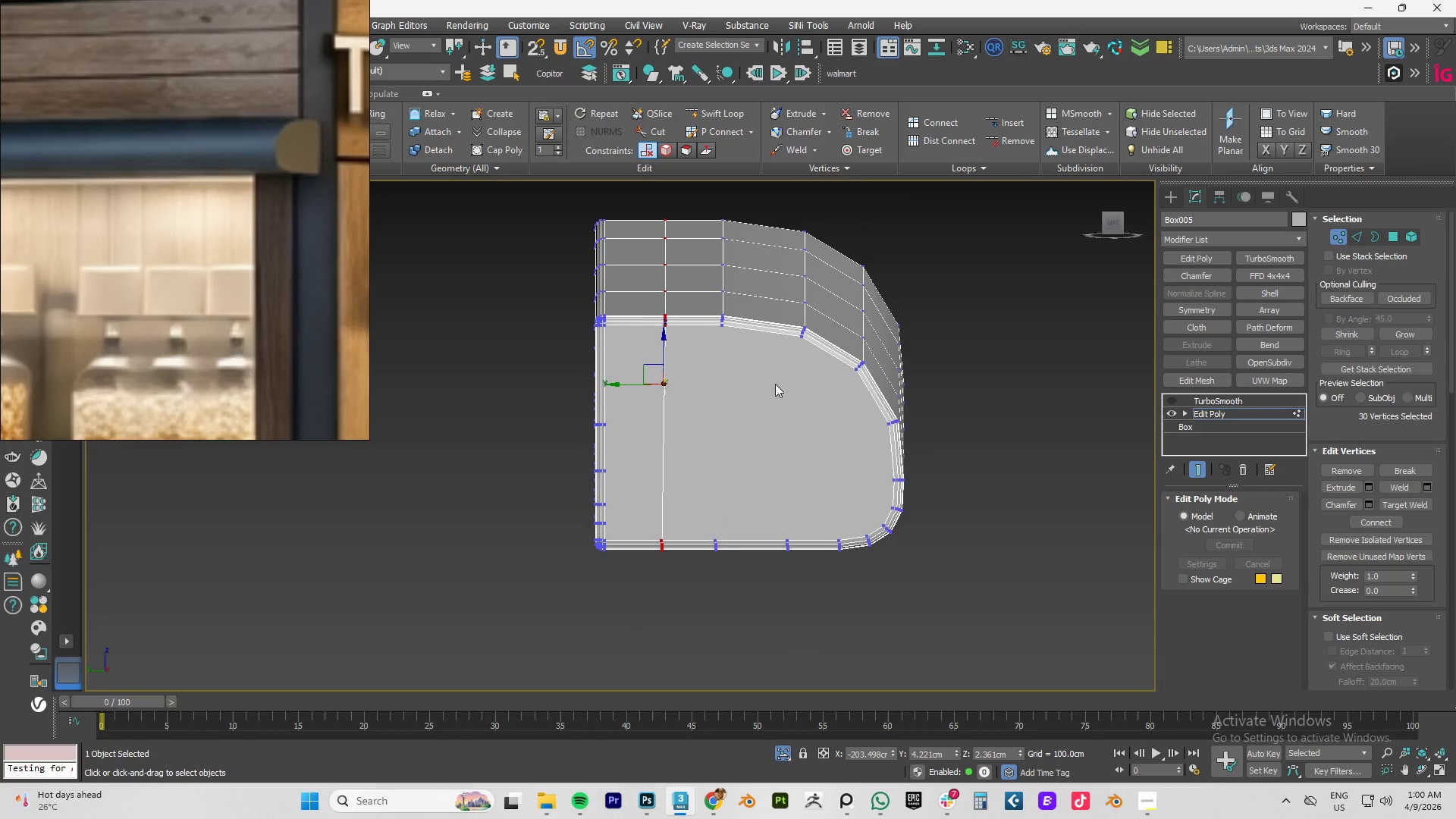 
scroll: coordinate [745, 373], scroll_direction: up, amount: 2.0
 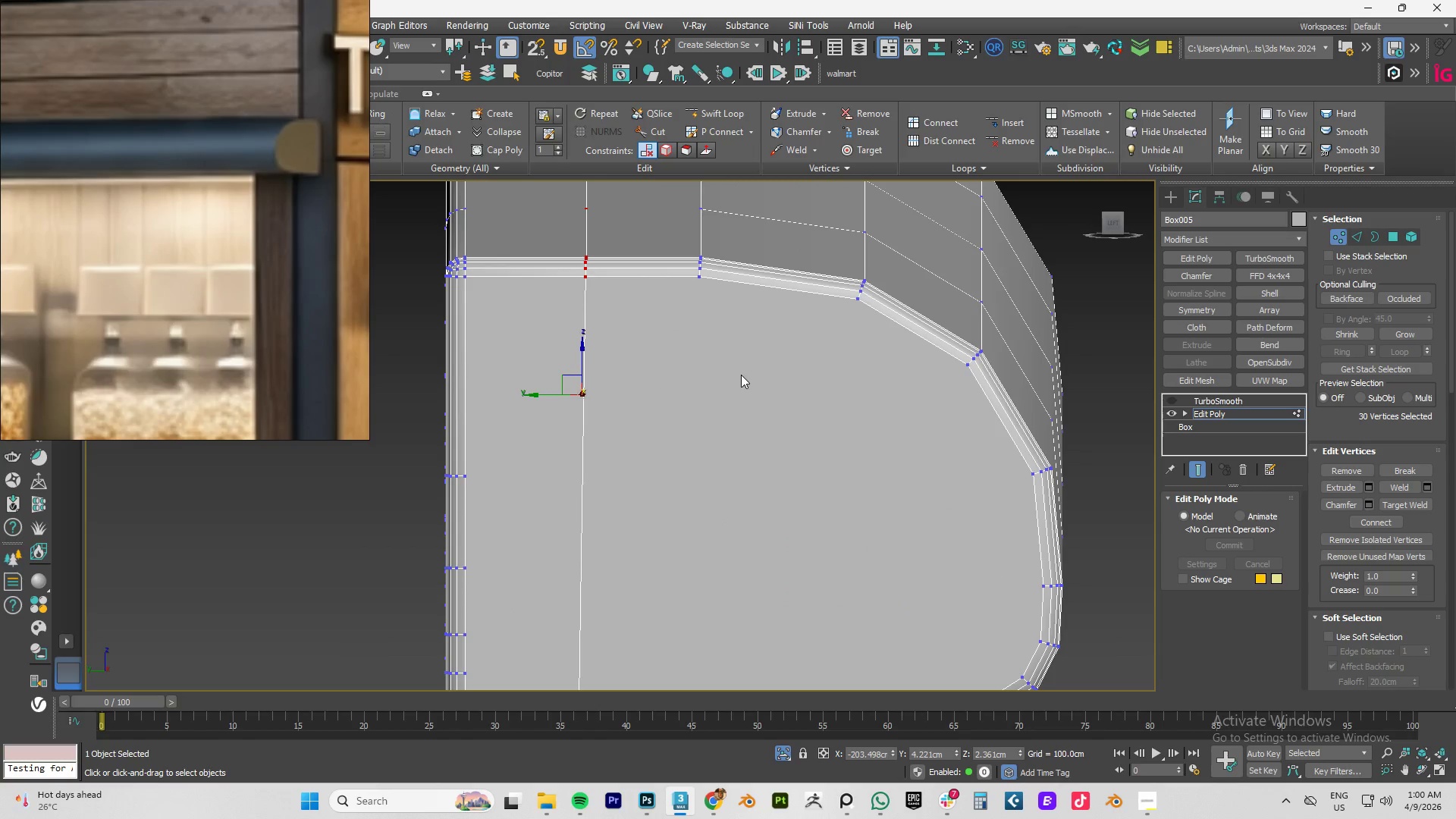 
type(fz)
 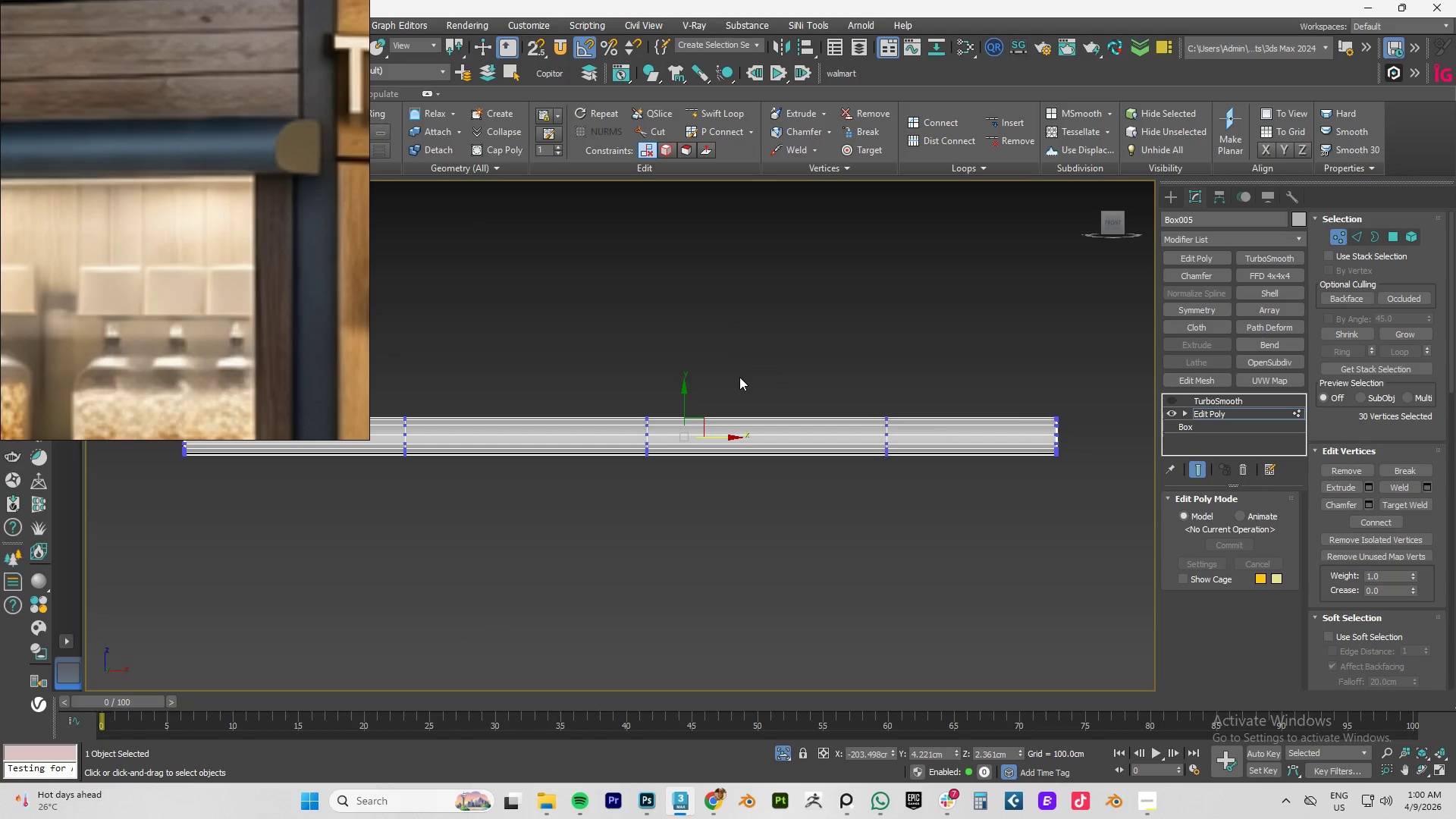 
type(lz)
 